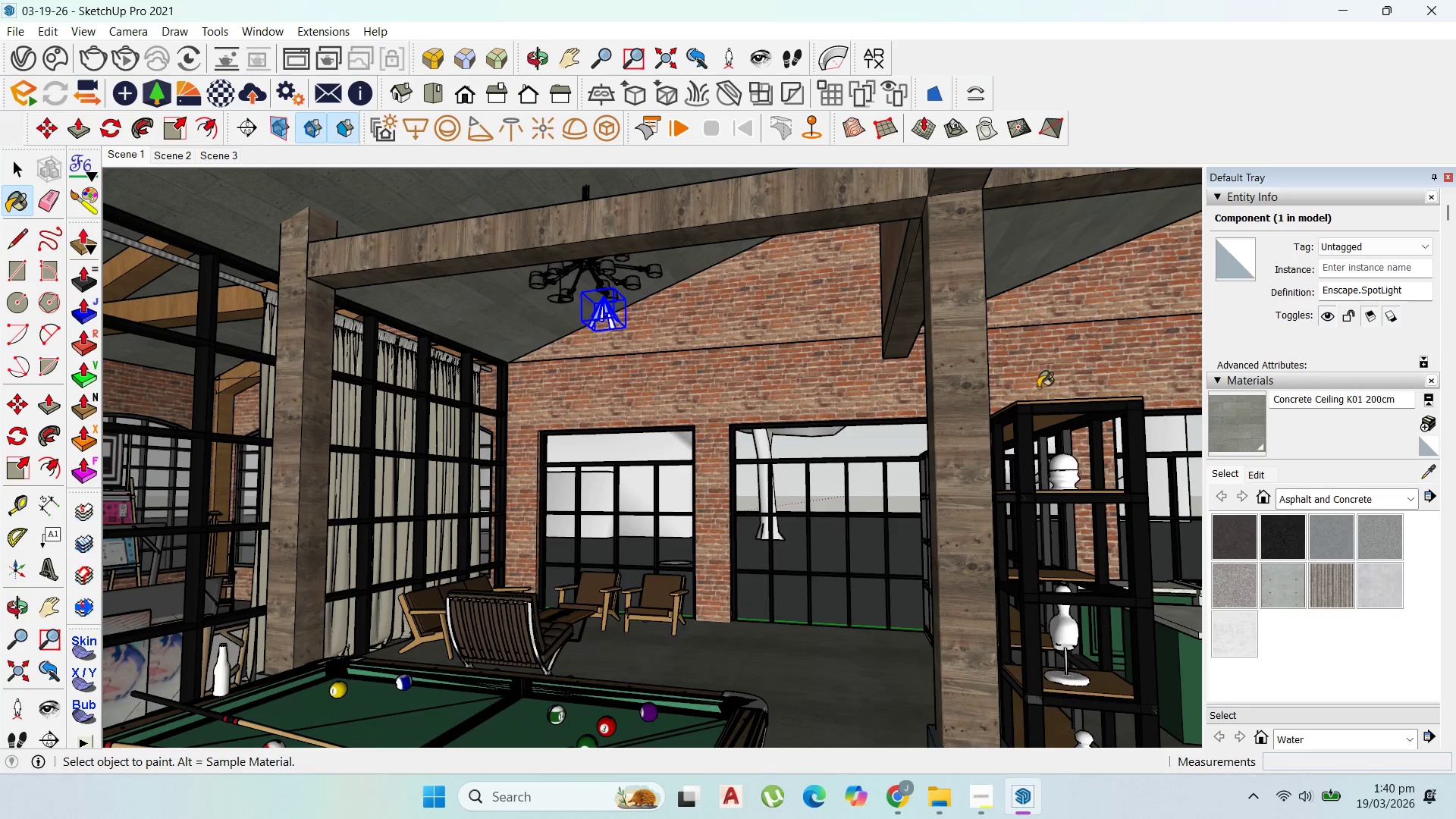 
left_click([1430, 474])
 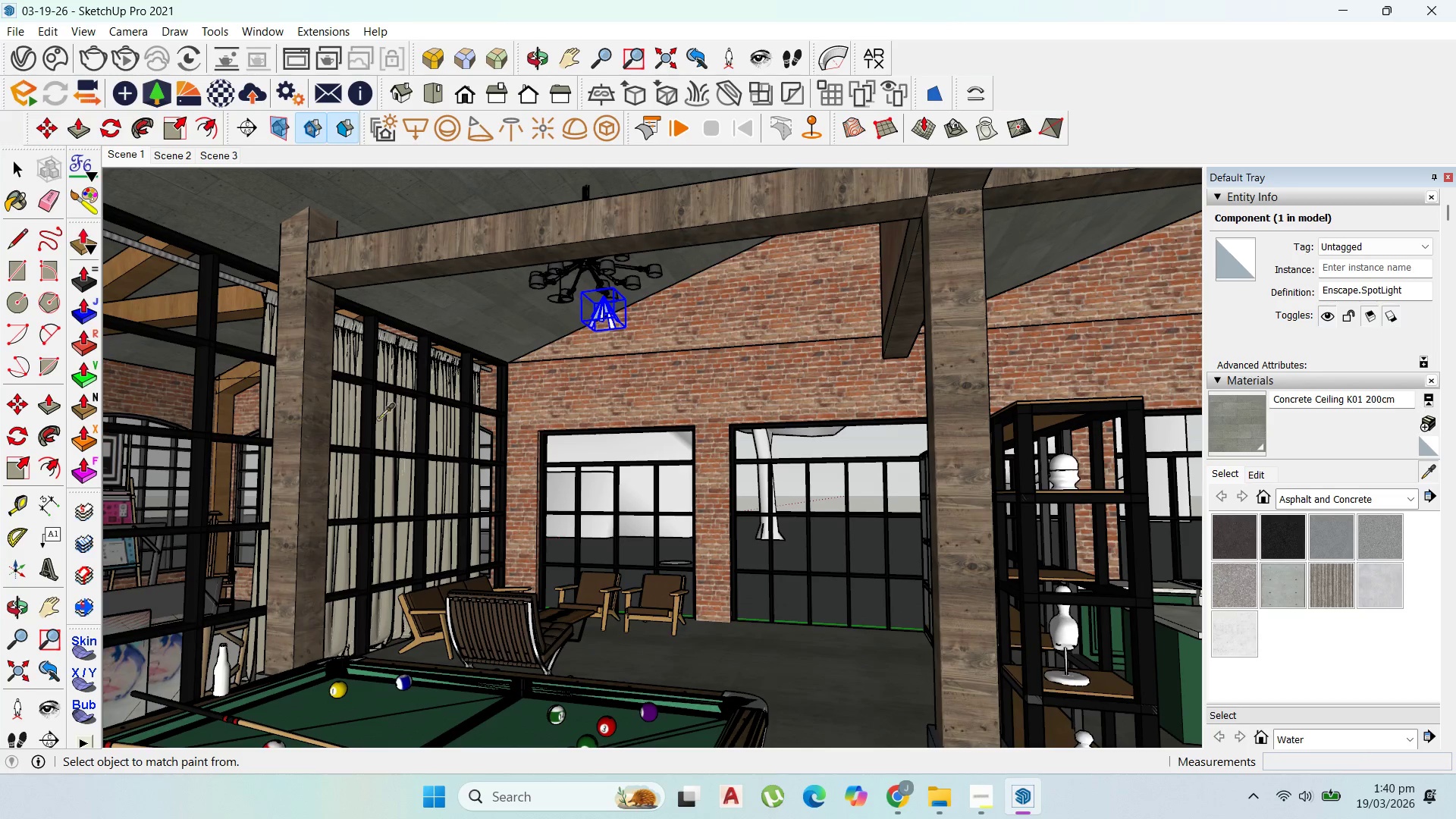 
left_click([369, 416])
 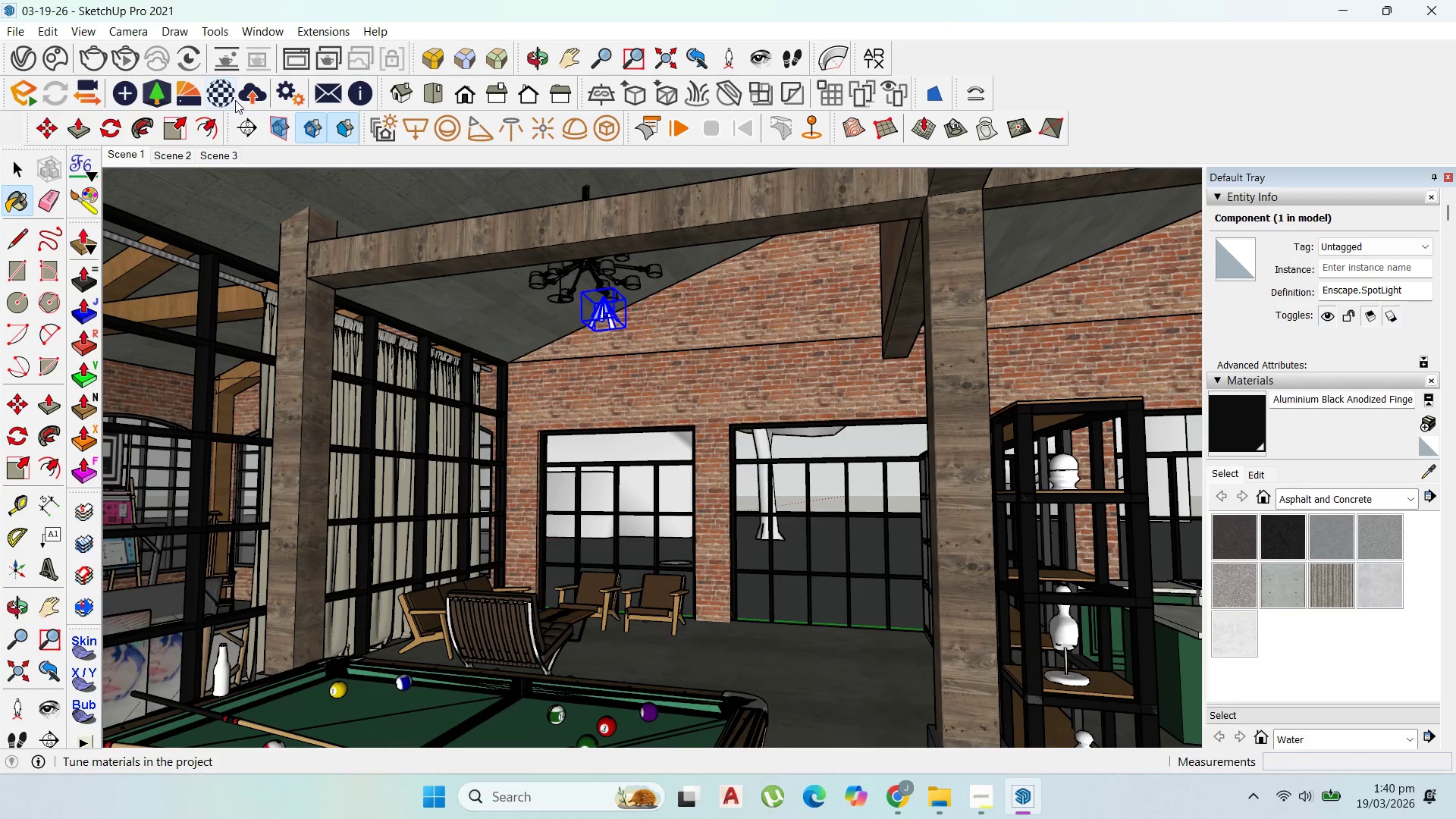 
left_click([220, 91])
 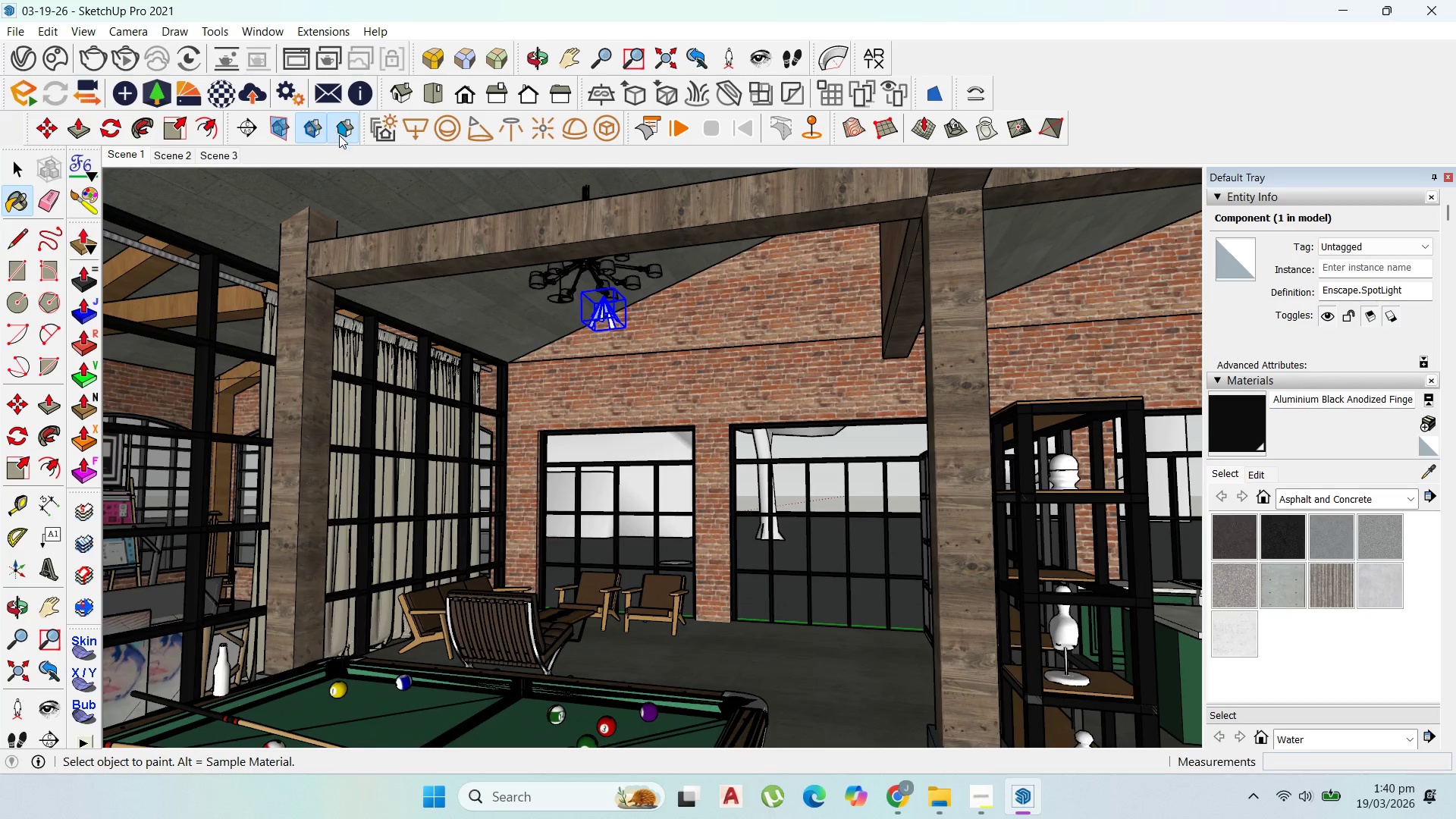 
mouse_move([352, 139])
 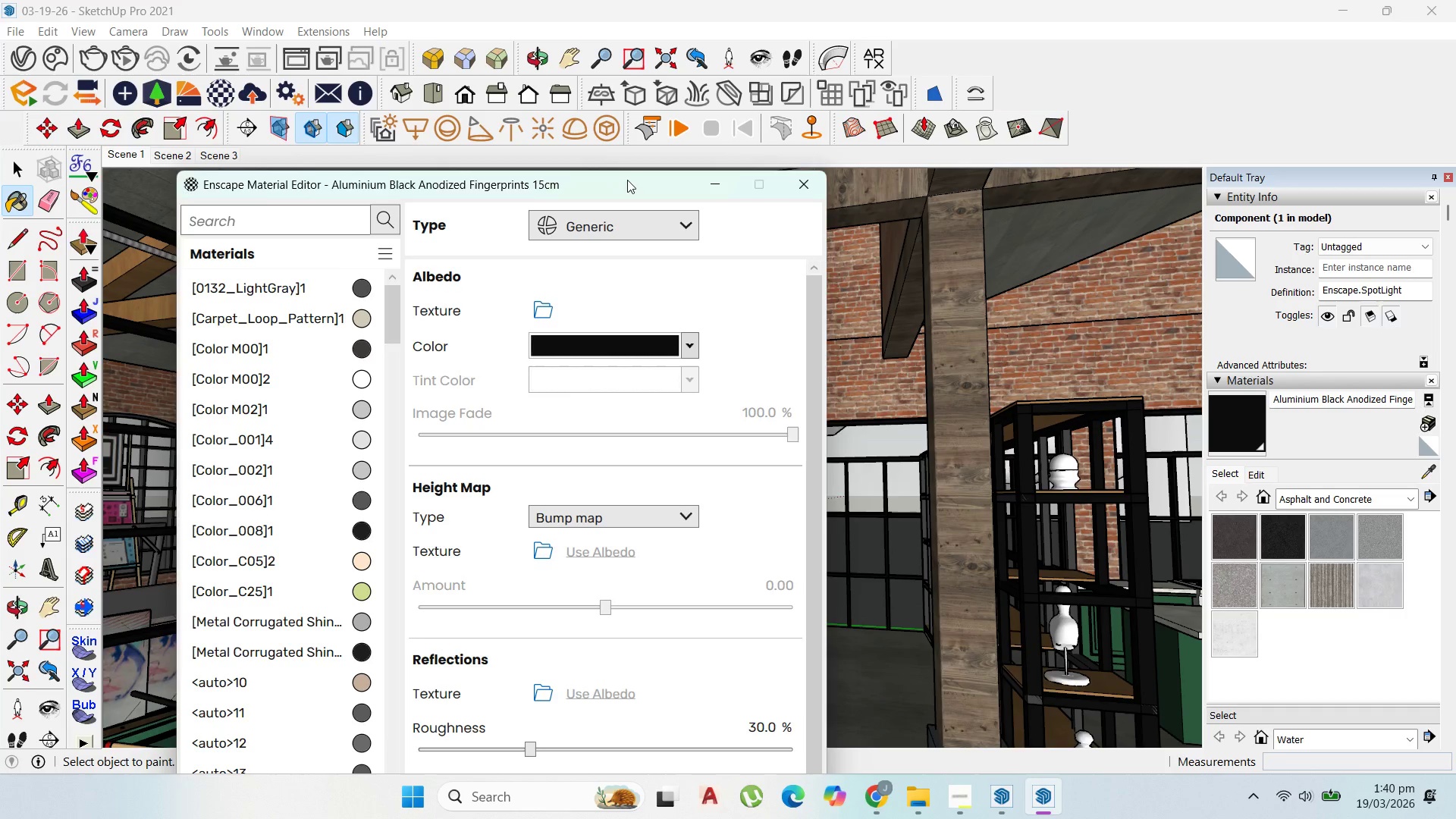 
left_click_drag(start_coordinate=[627, 180], to_coordinate=[639, 117])
 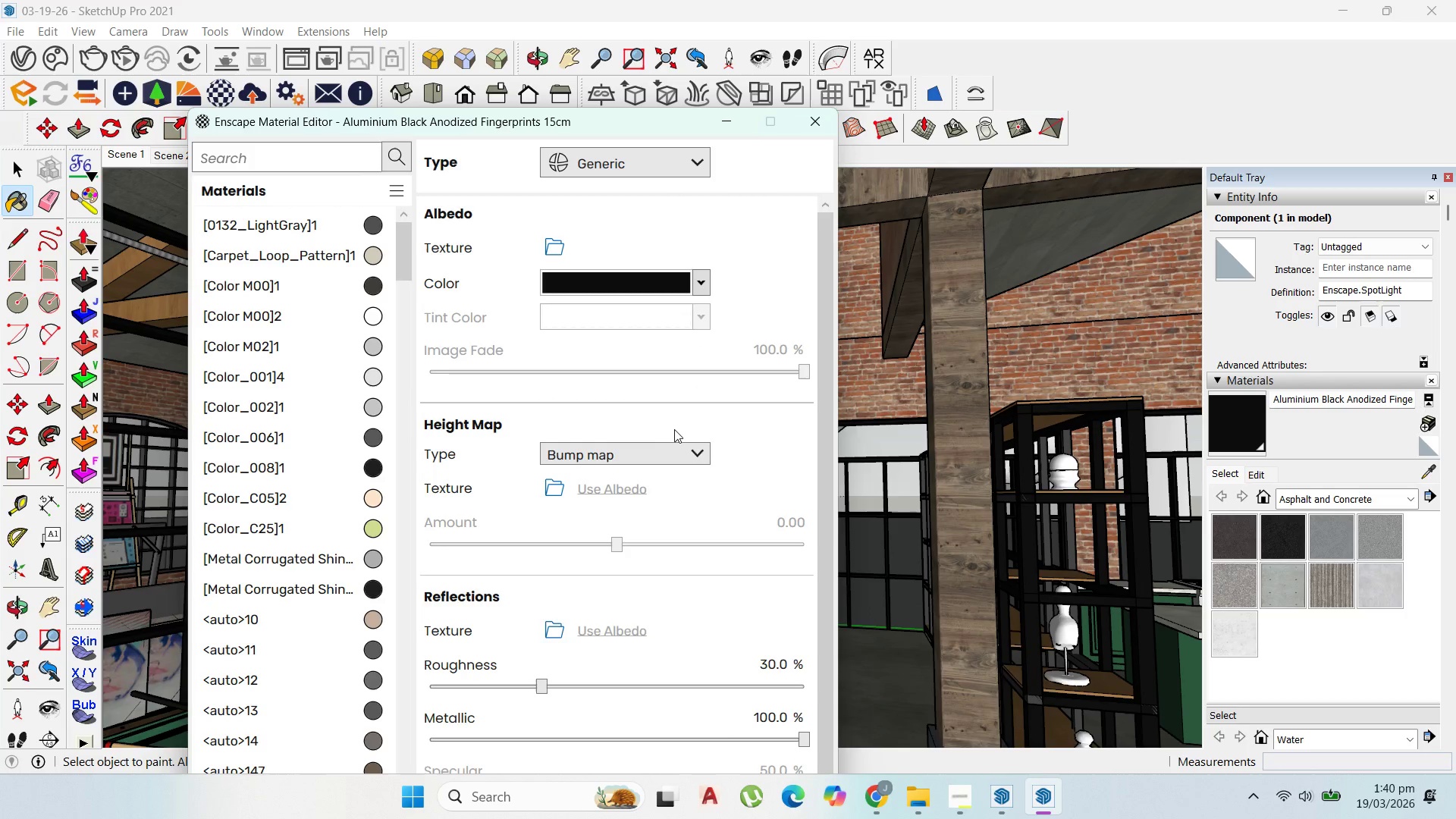 
scroll: coordinate [676, 581], scroll_direction: down, amount: 2.0
 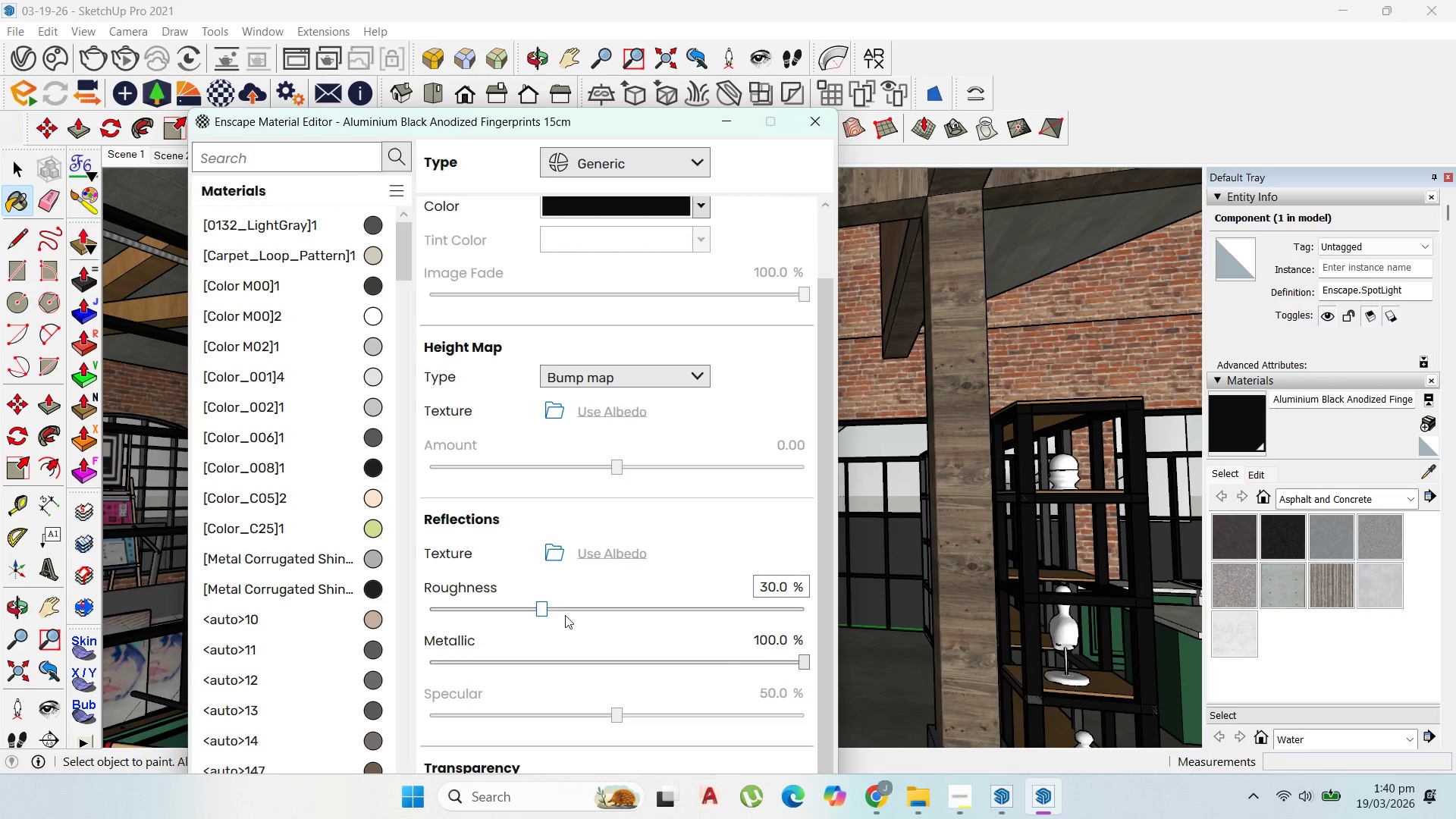 
left_click_drag(start_coordinate=[547, 608], to_coordinate=[572, 612])
 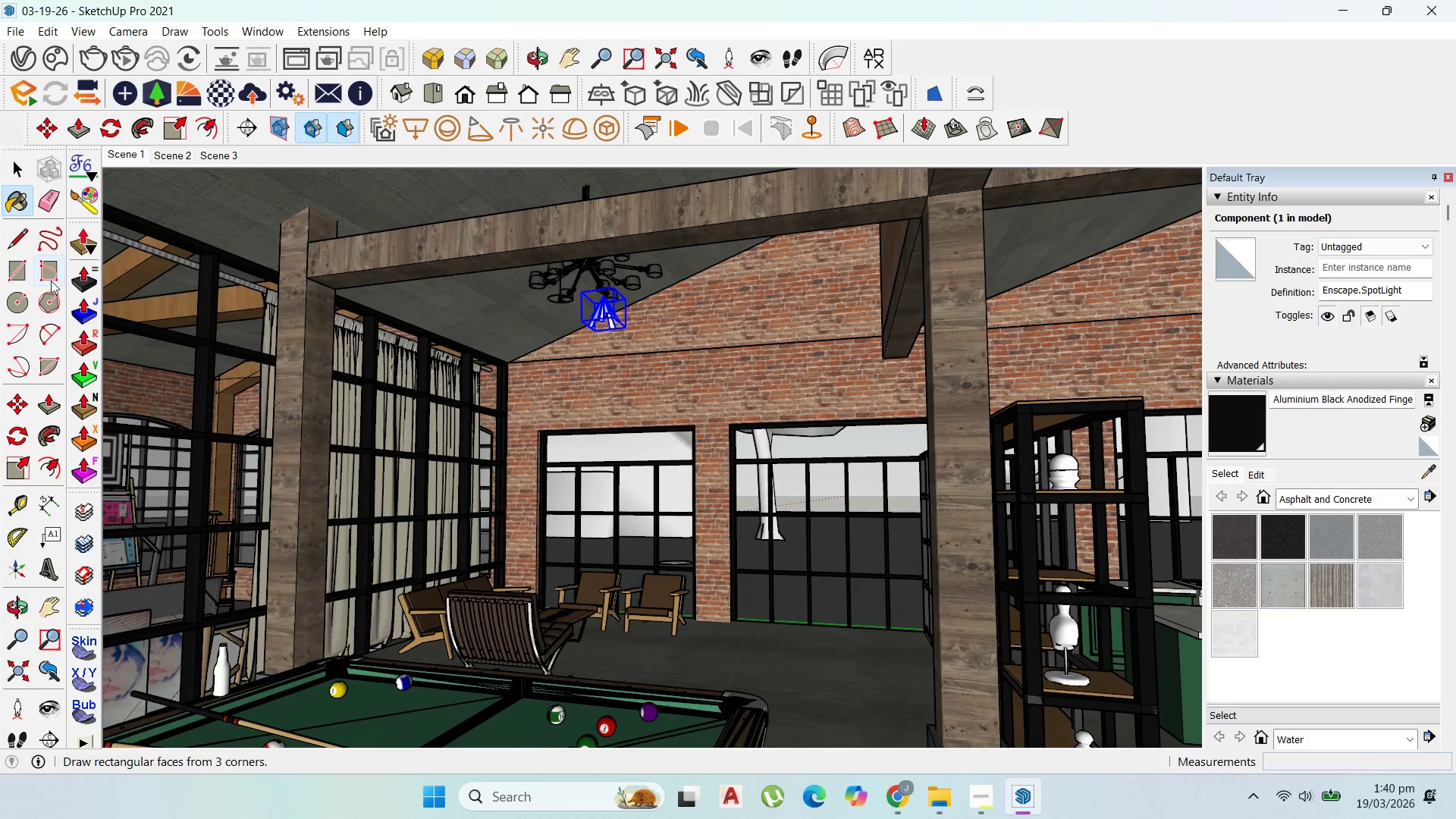 
left_click([12, 175])
 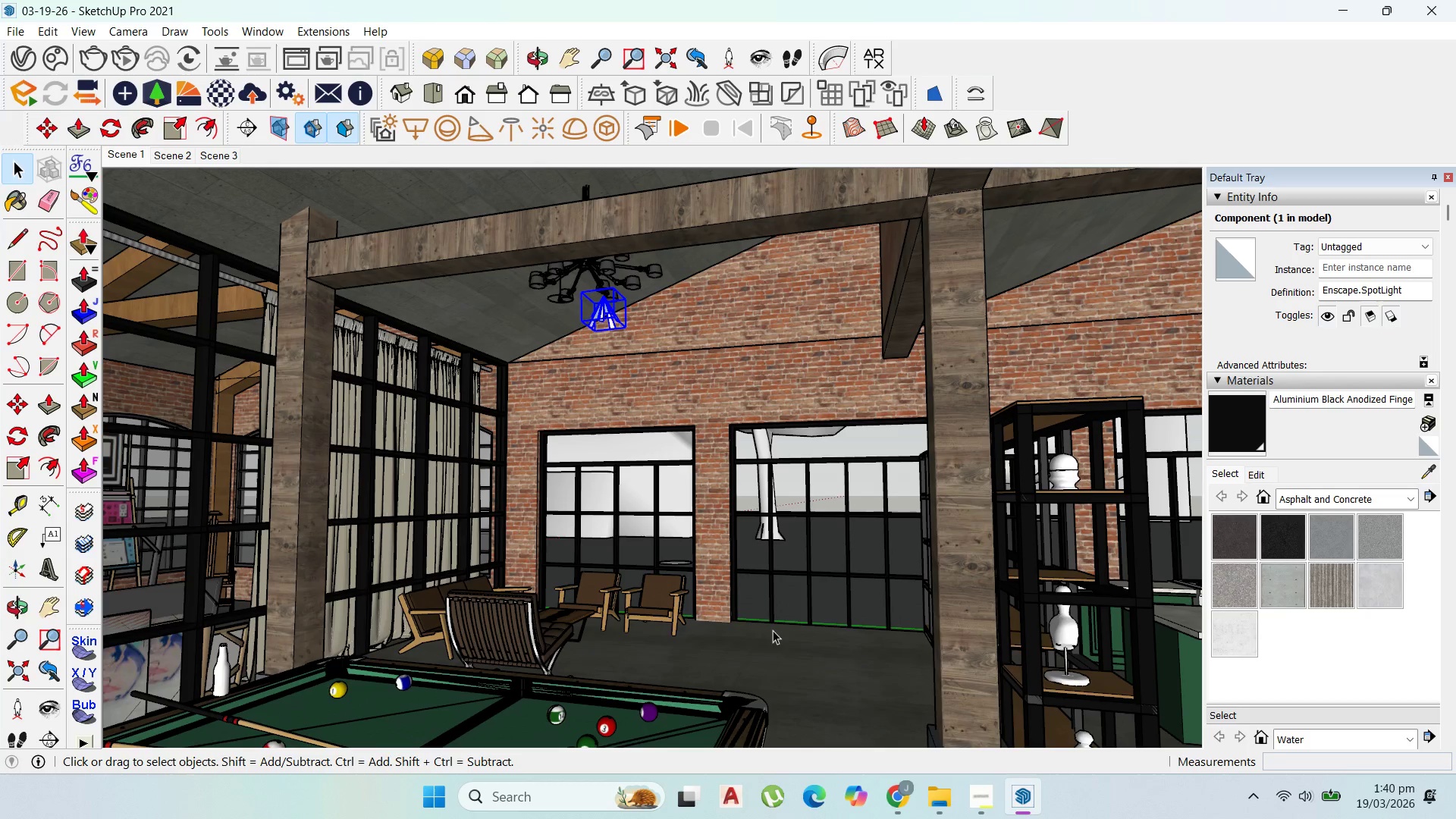 
scroll: coordinate [494, 520], scroll_direction: none, amount: 0.0
 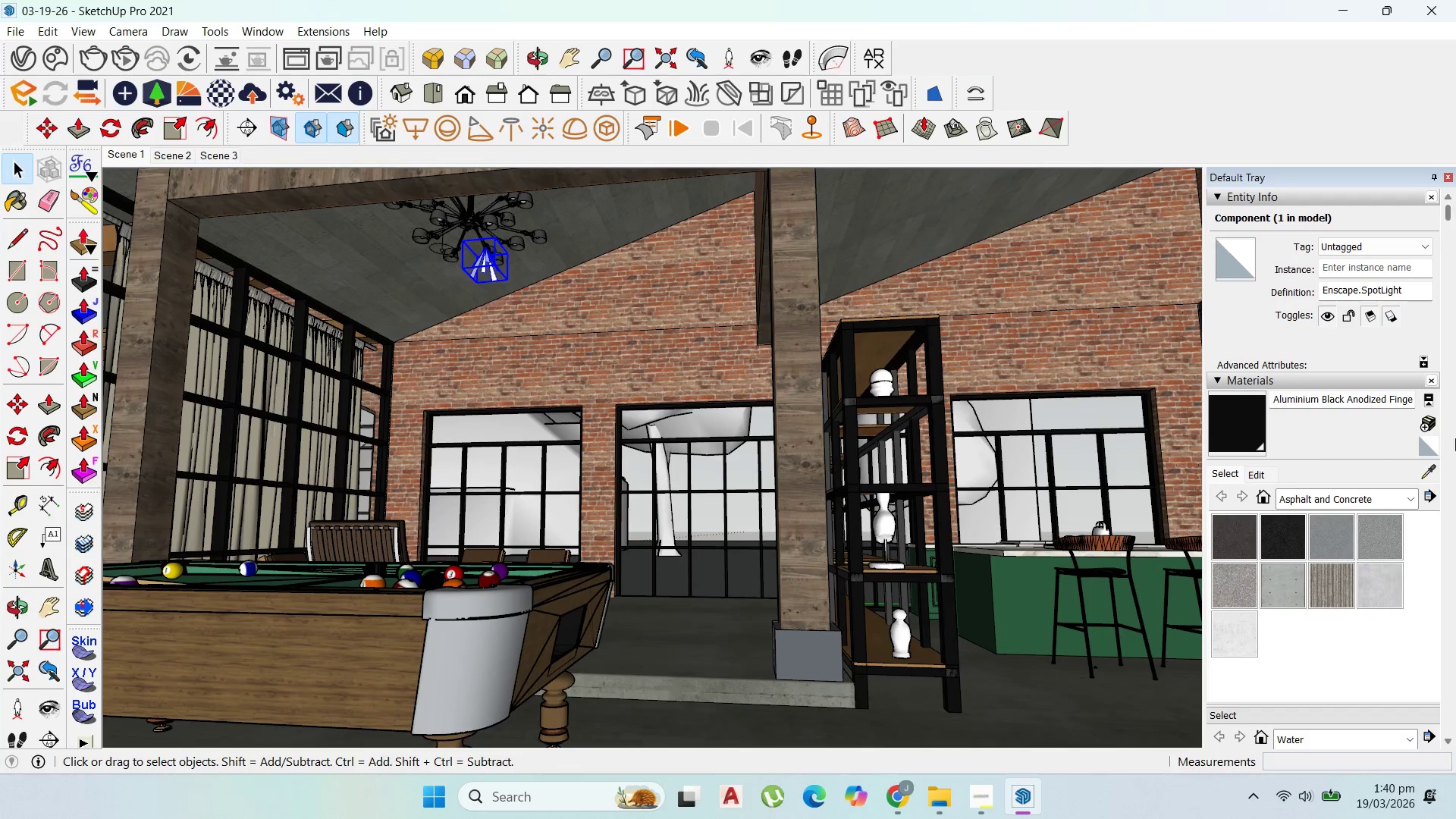 
left_click([1426, 468])
 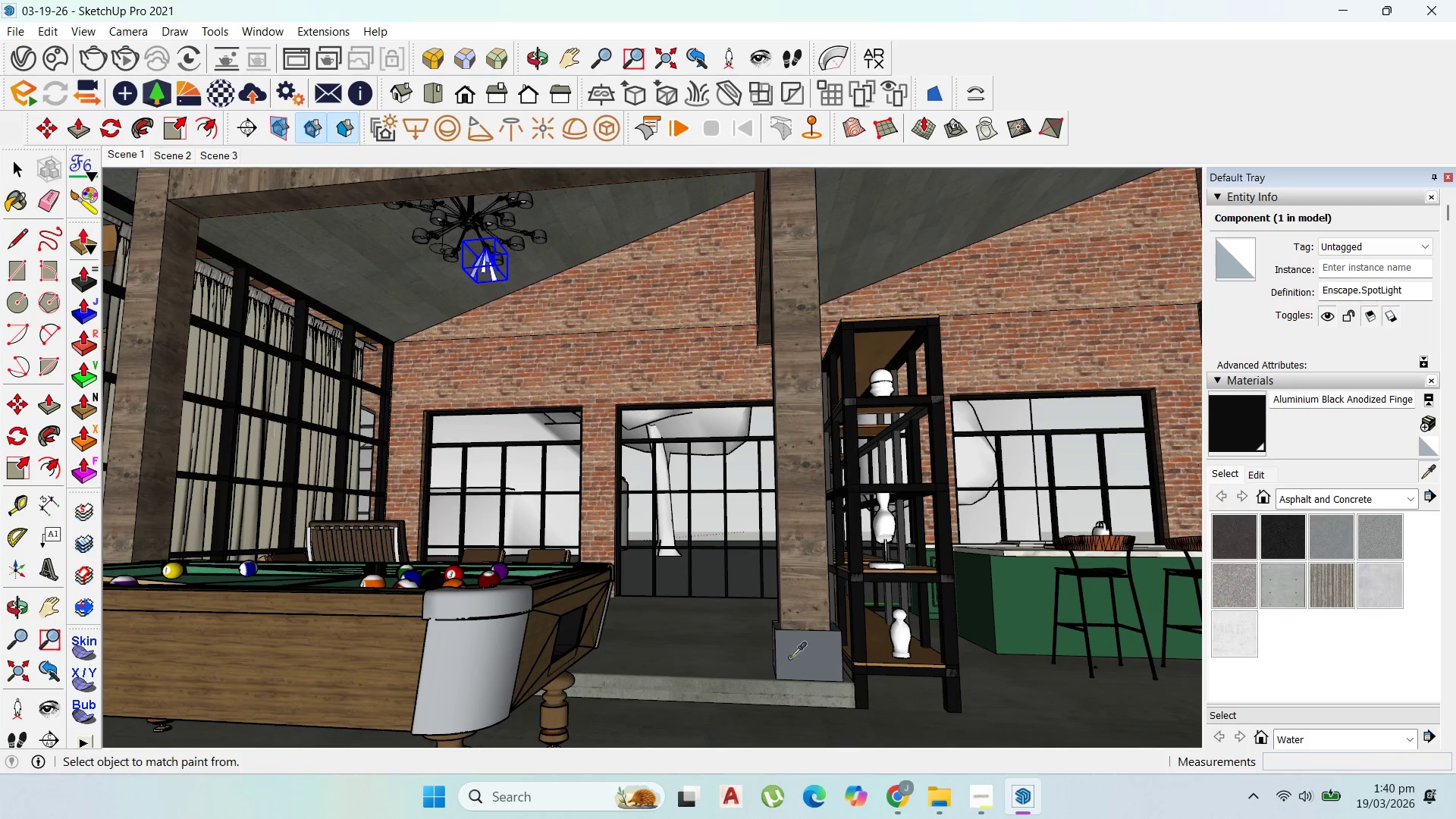 
left_click([792, 656])
 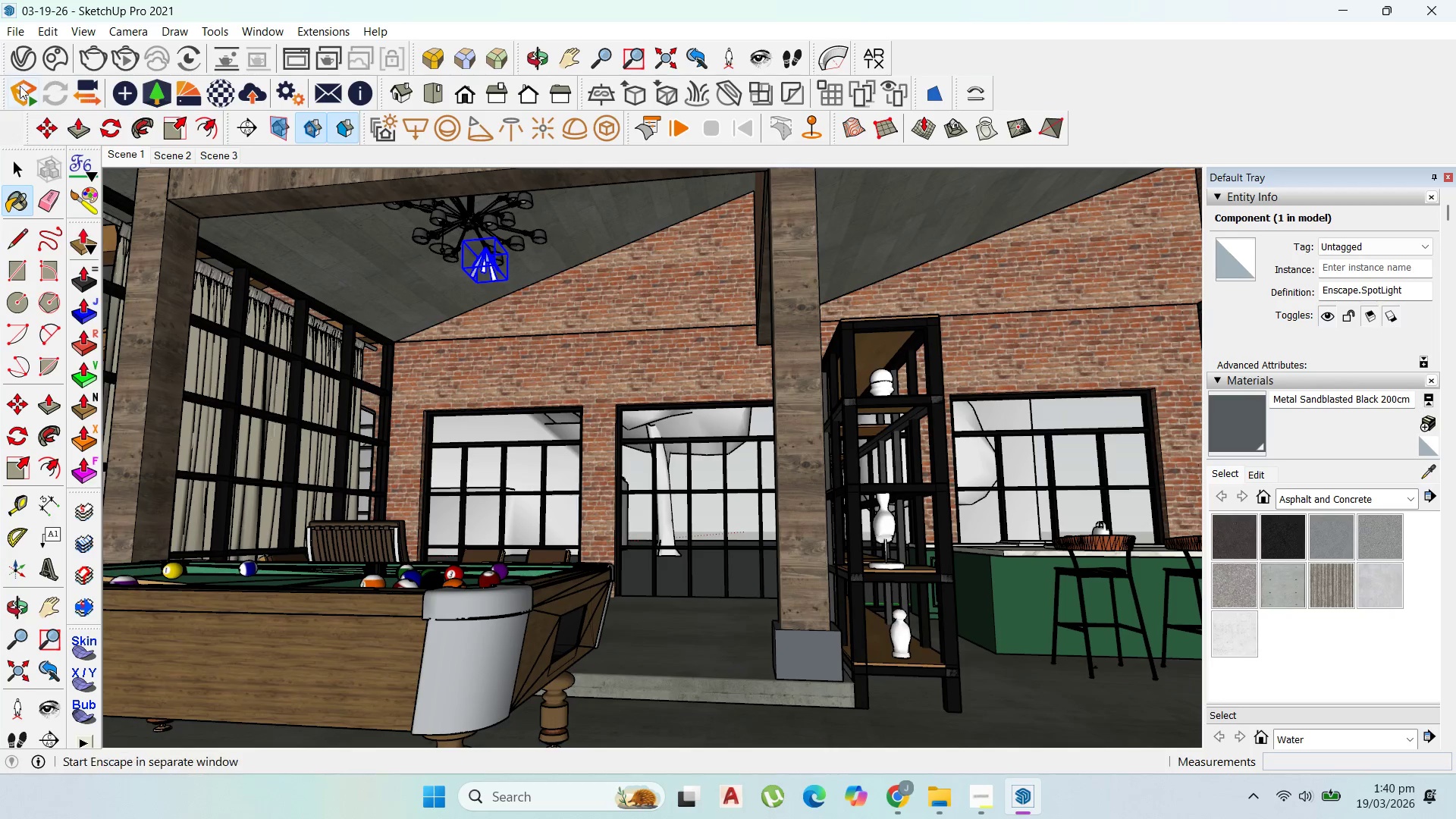 
left_click([176, 90])
 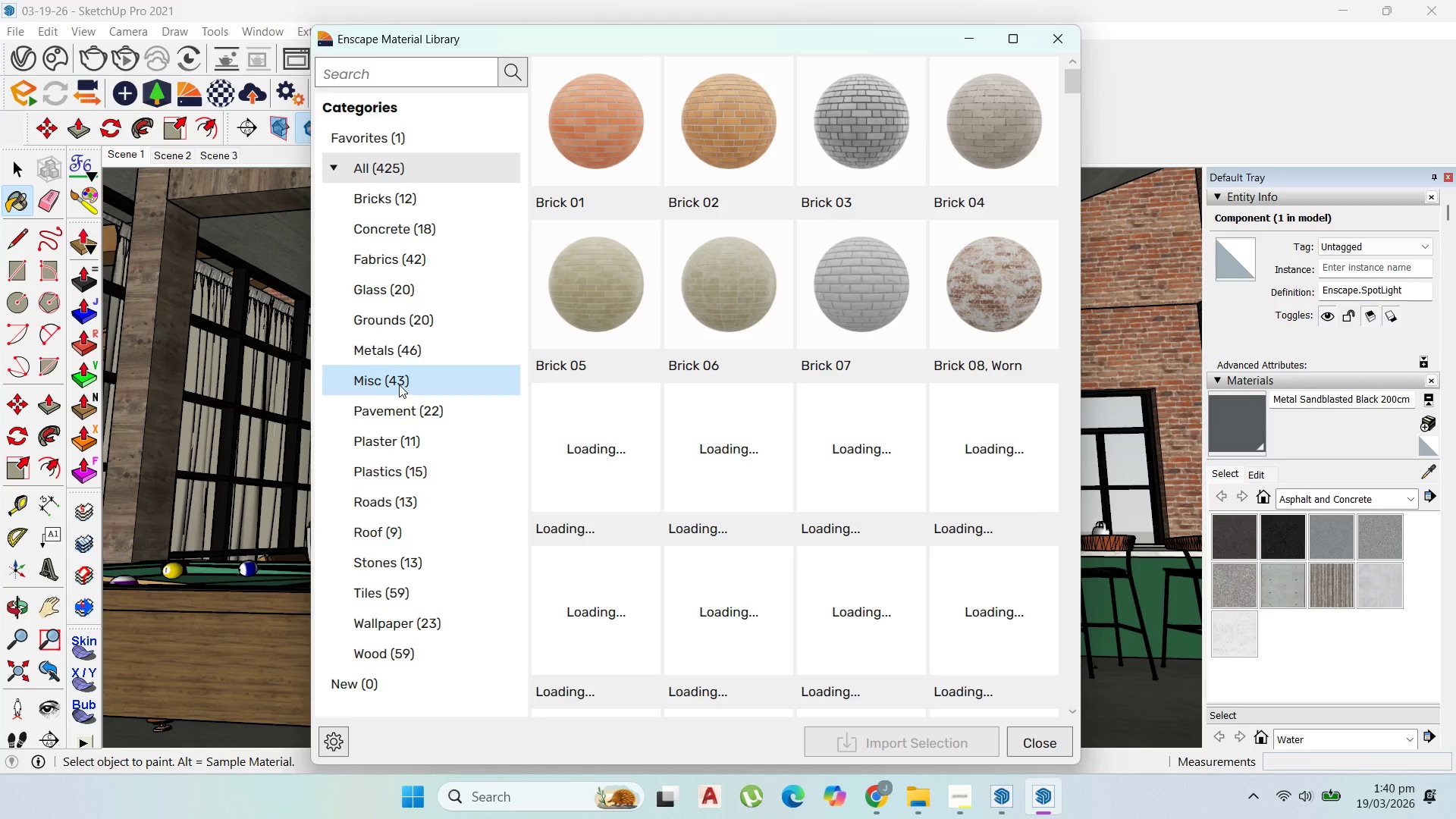 
left_click([399, 358])
 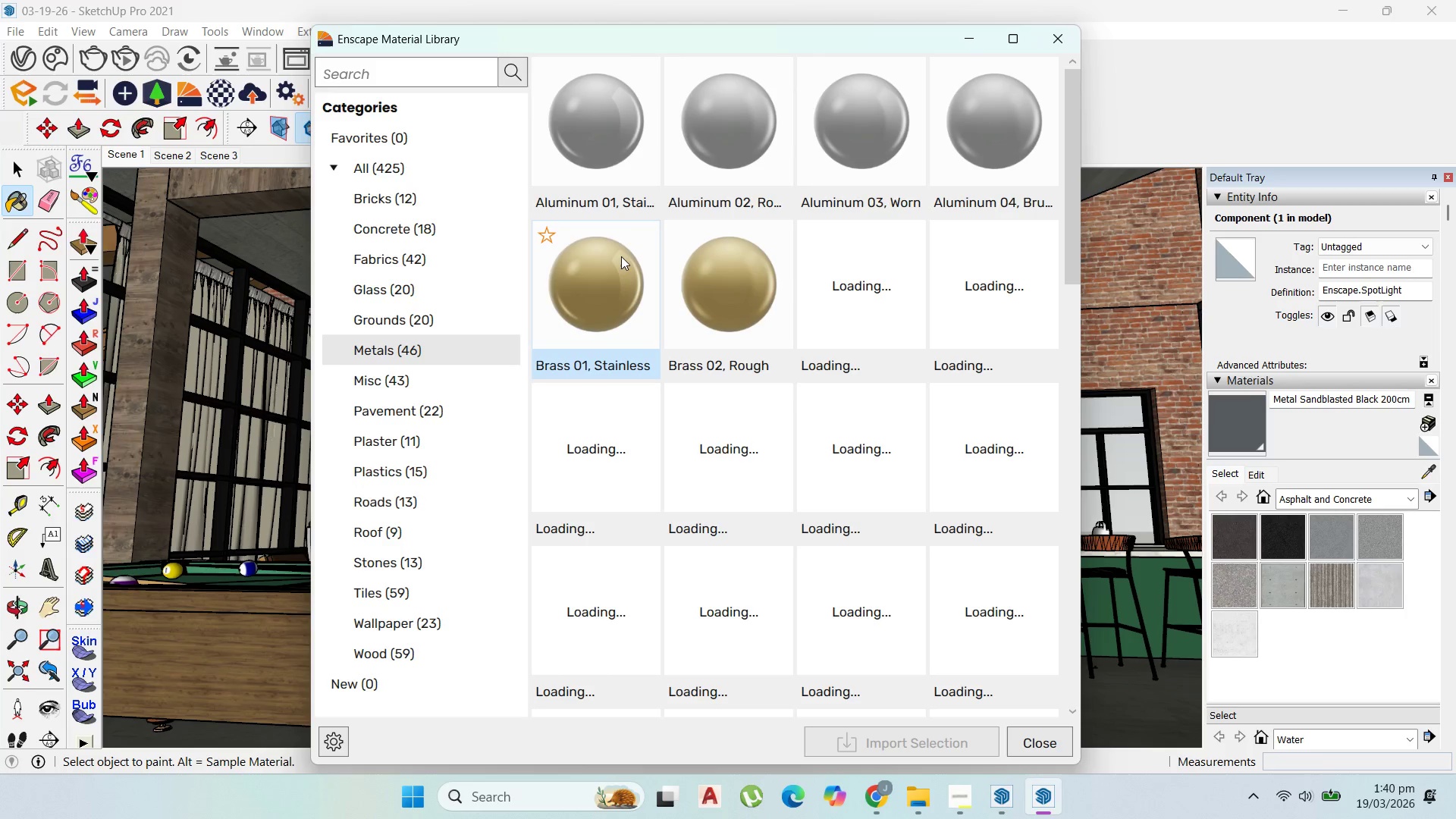 
wait(5.44)
 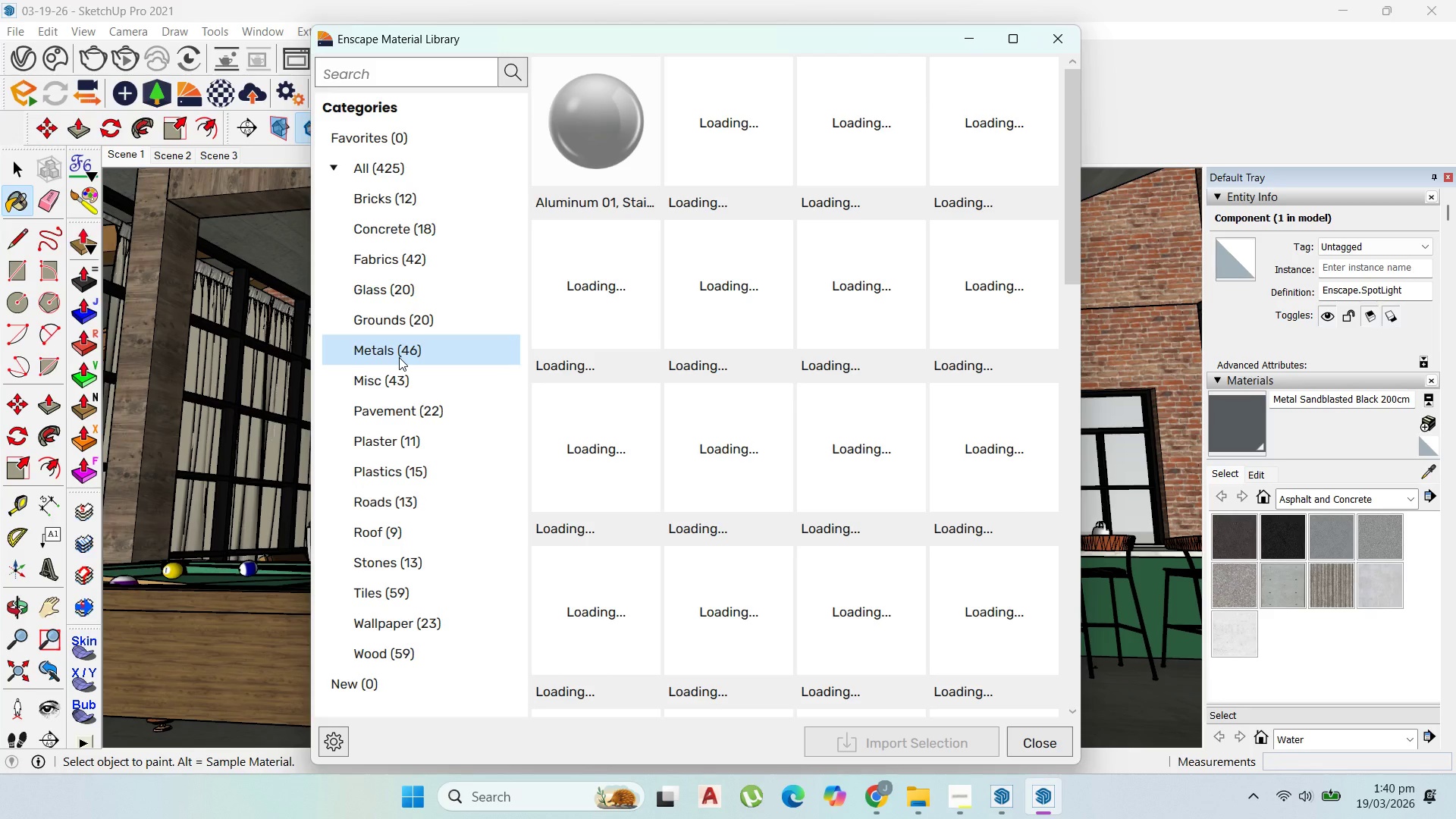 
scroll: coordinate [804, 330], scroll_direction: down, amount: 11.0
 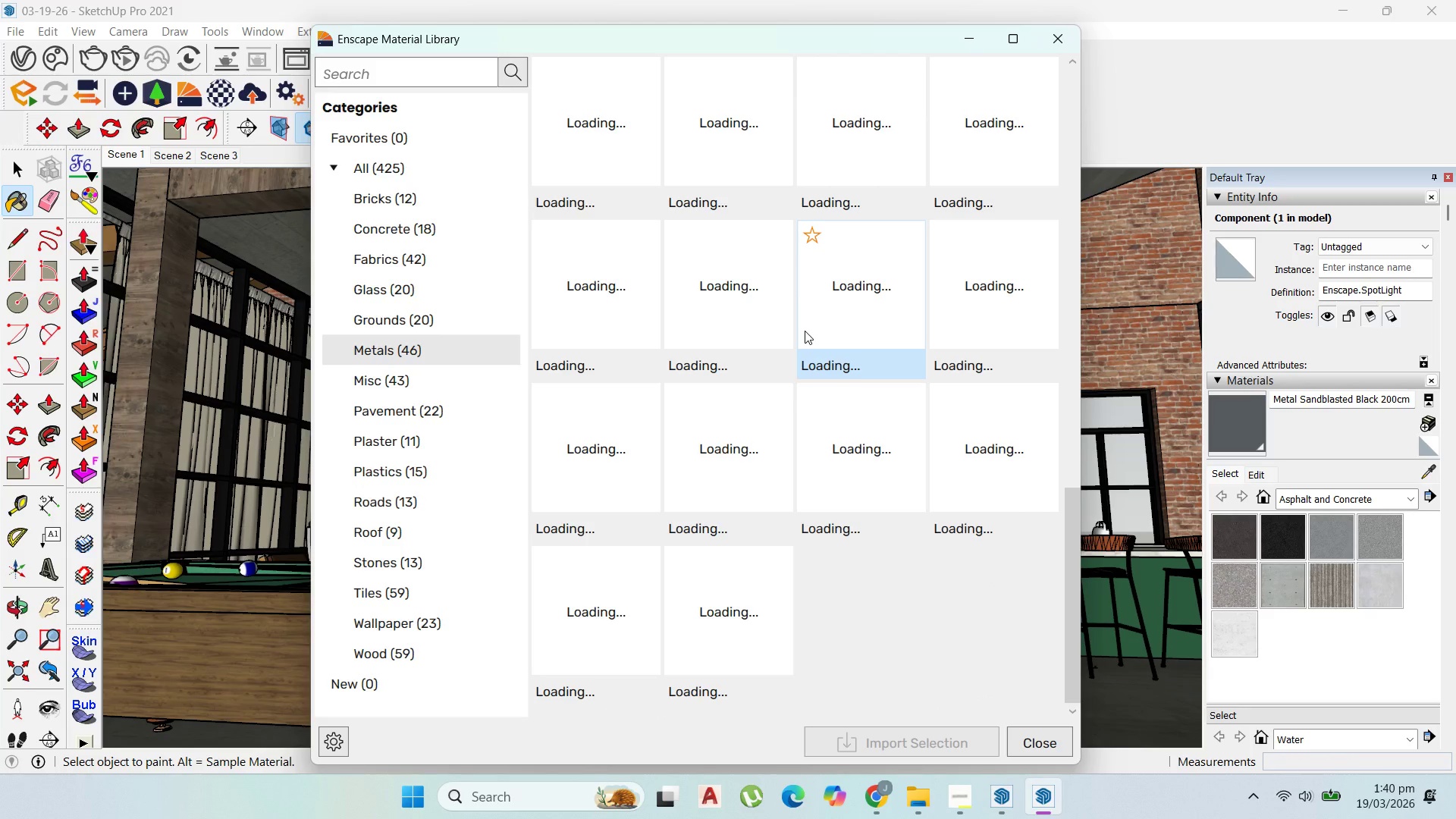 
wait(9.62)
 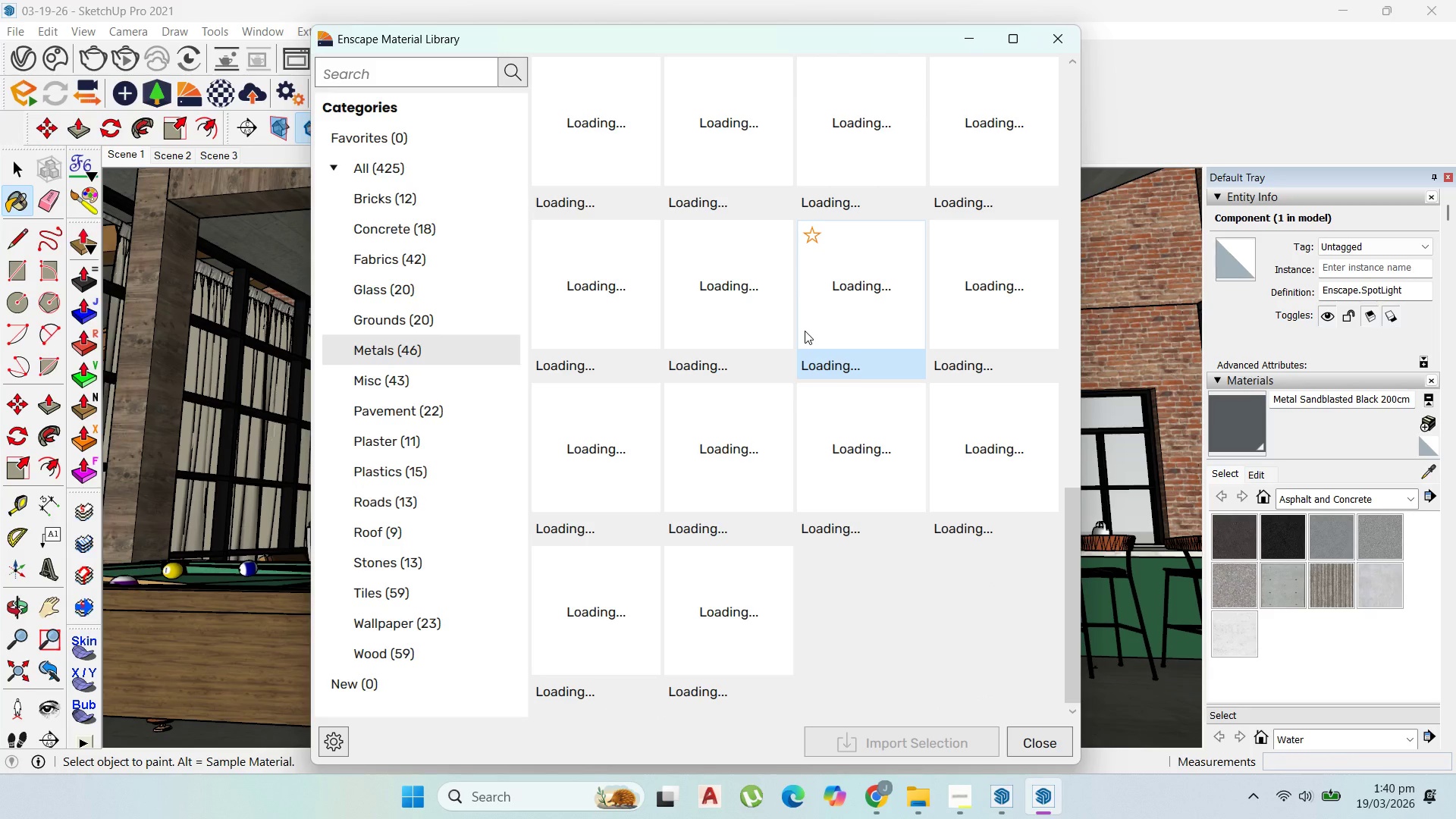 
scroll: coordinate [846, 470], scroll_direction: up, amount: 6.0
 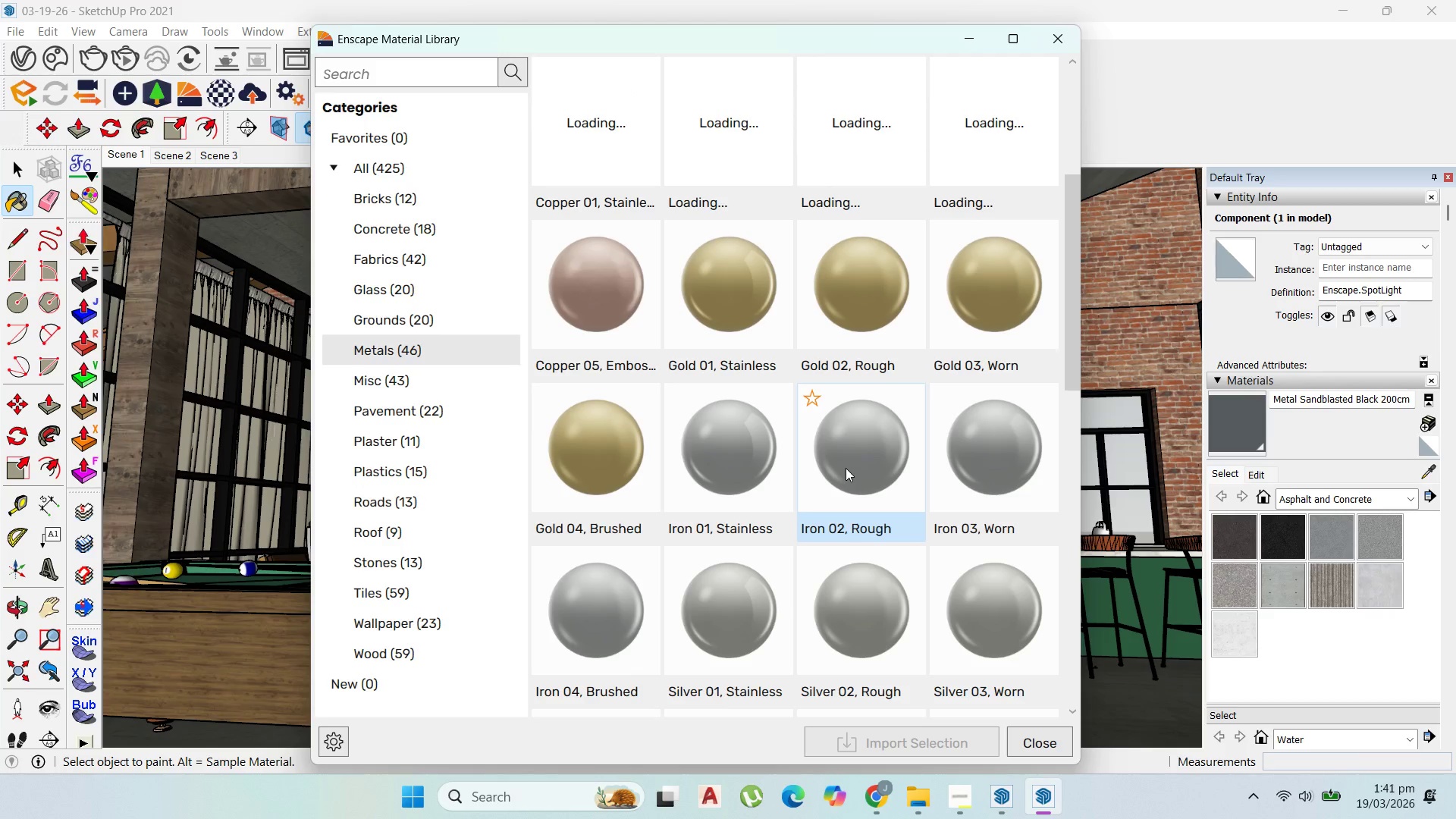 
wait(7.12)
 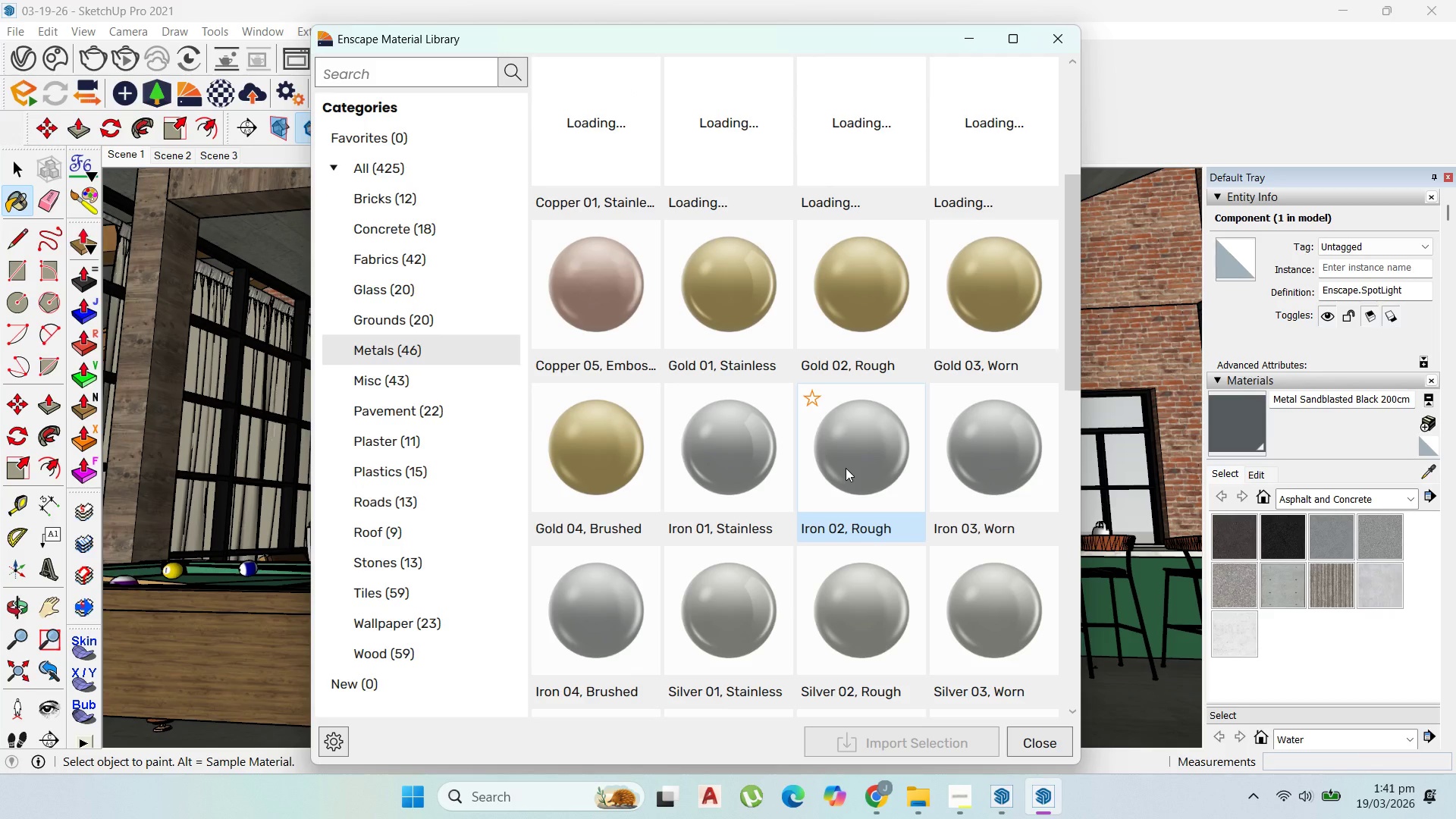 
scroll: coordinate [662, 510], scroll_direction: down, amount: 7.0
 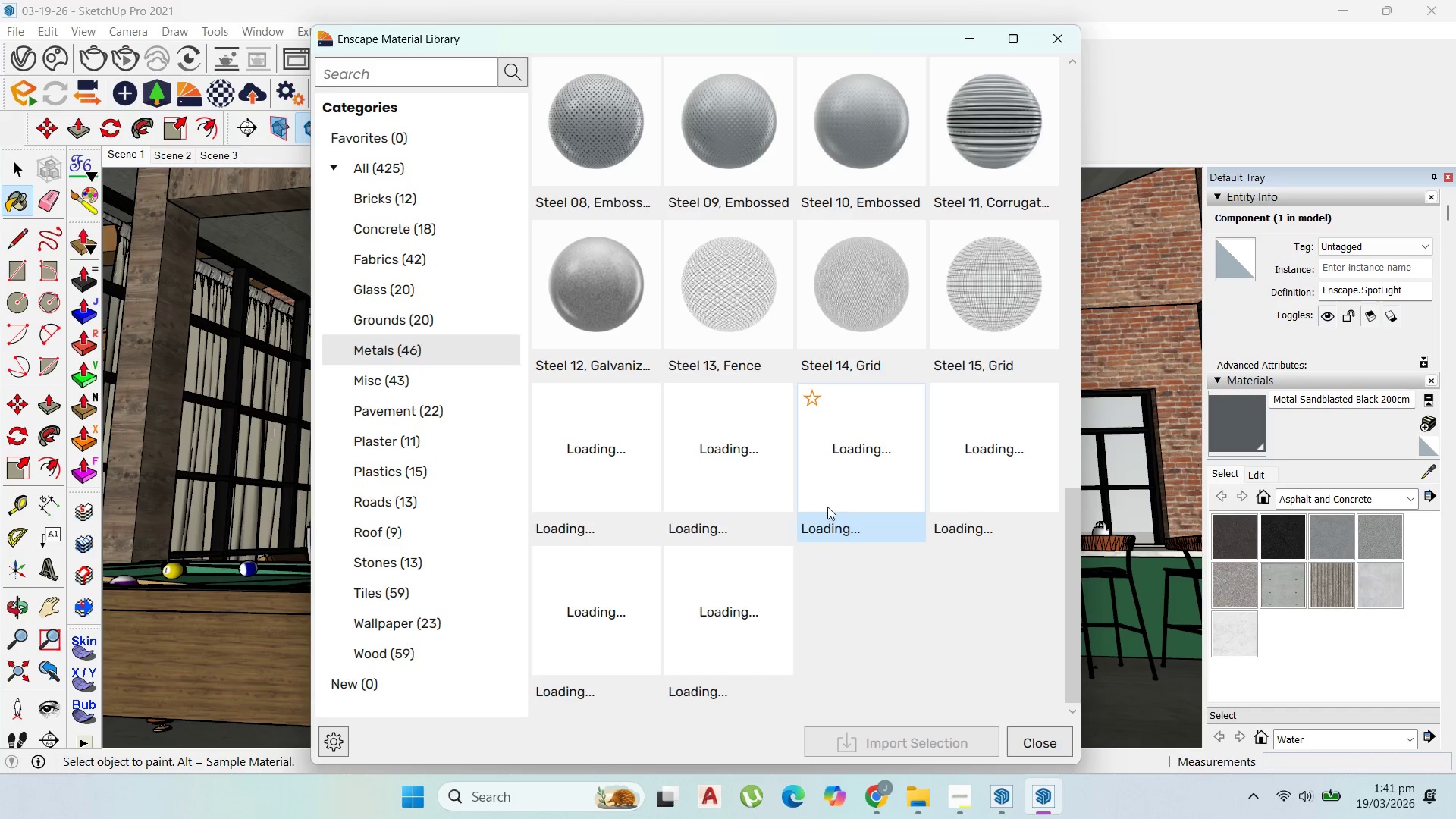 
scroll: coordinate [849, 490], scroll_direction: up, amount: 8.0
 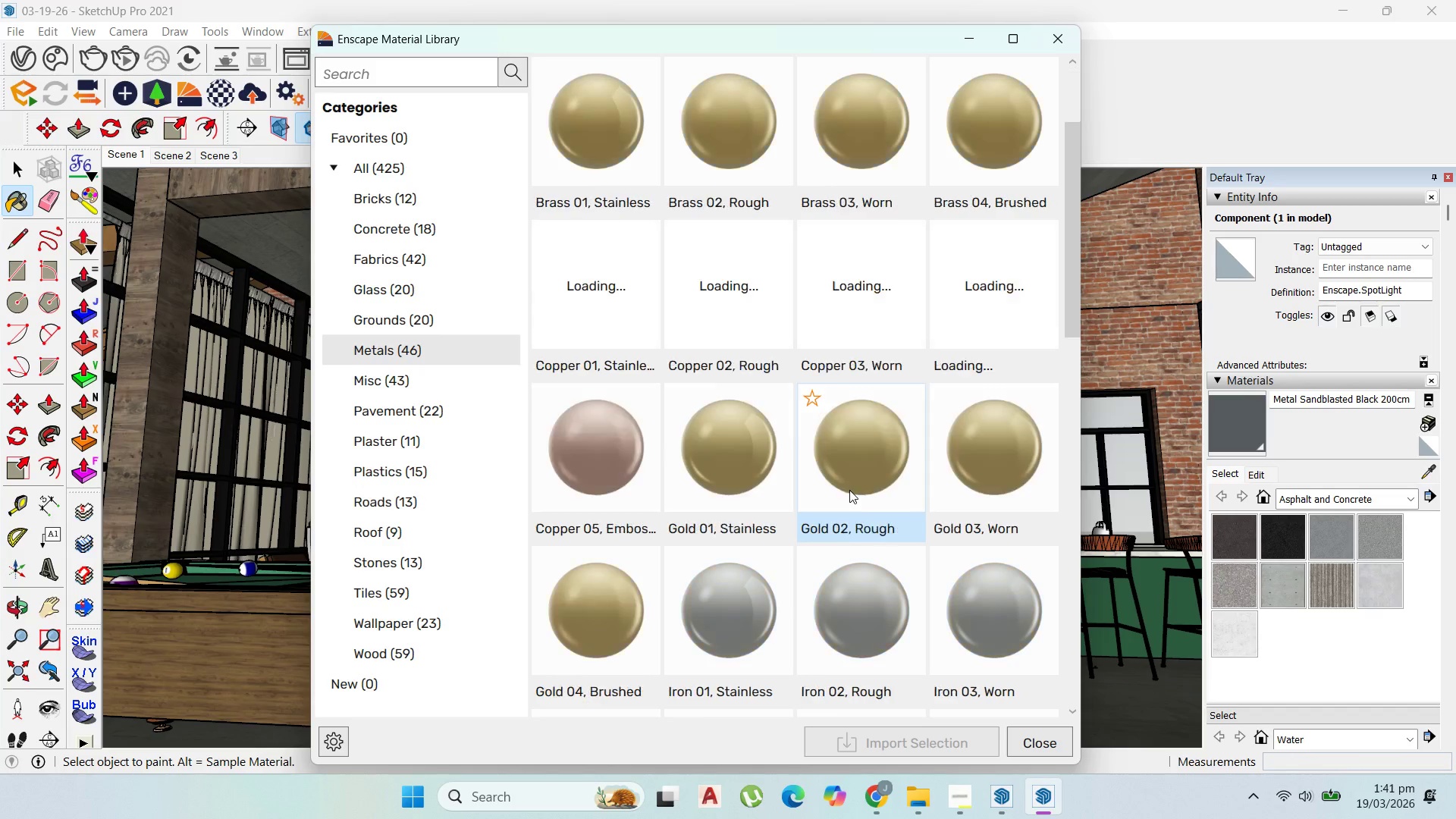 
scroll: coordinate [850, 491], scroll_direction: down, amount: 9.0
 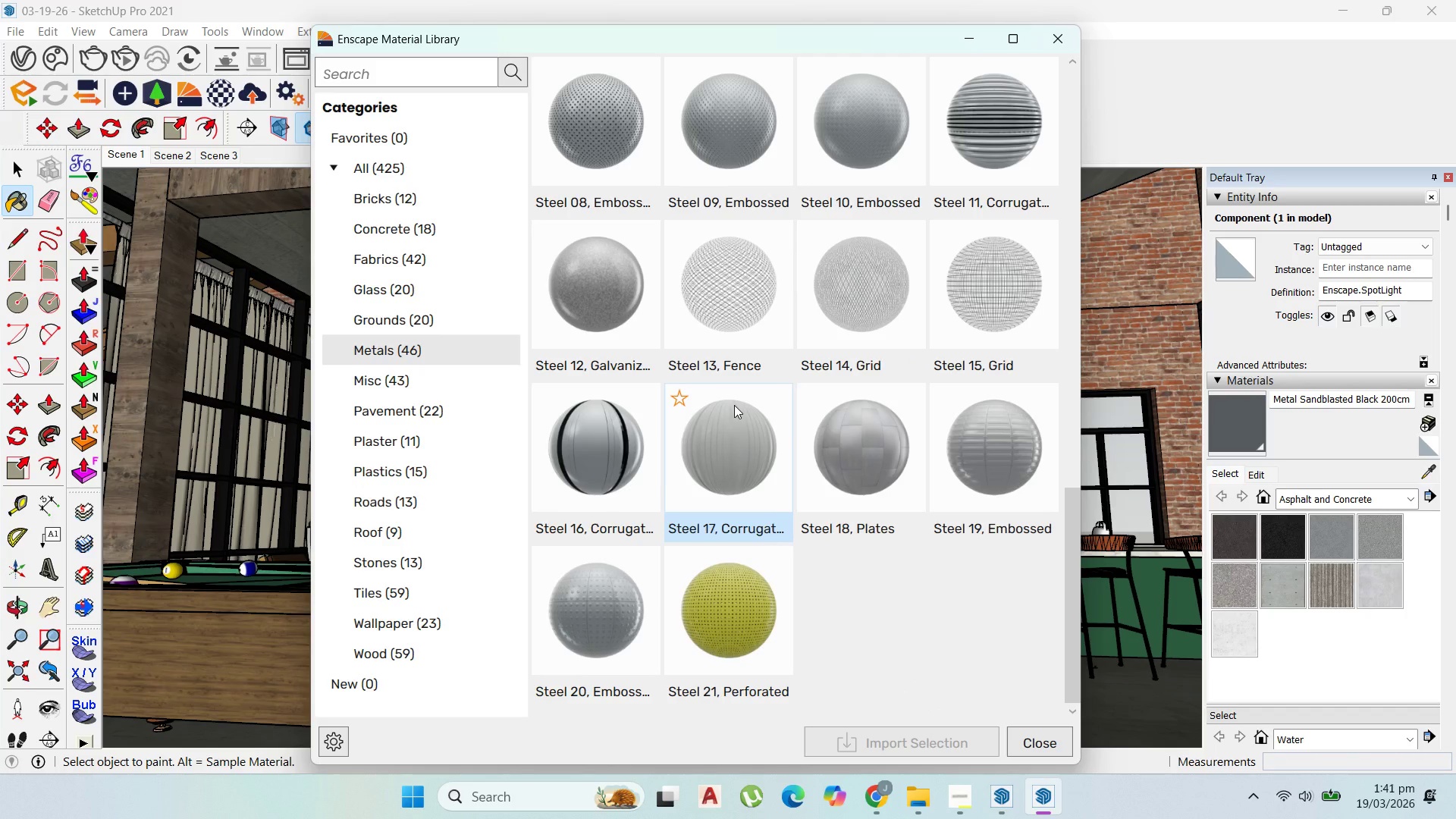 
scroll: coordinate [981, 459], scroll_direction: up, amount: 4.0
 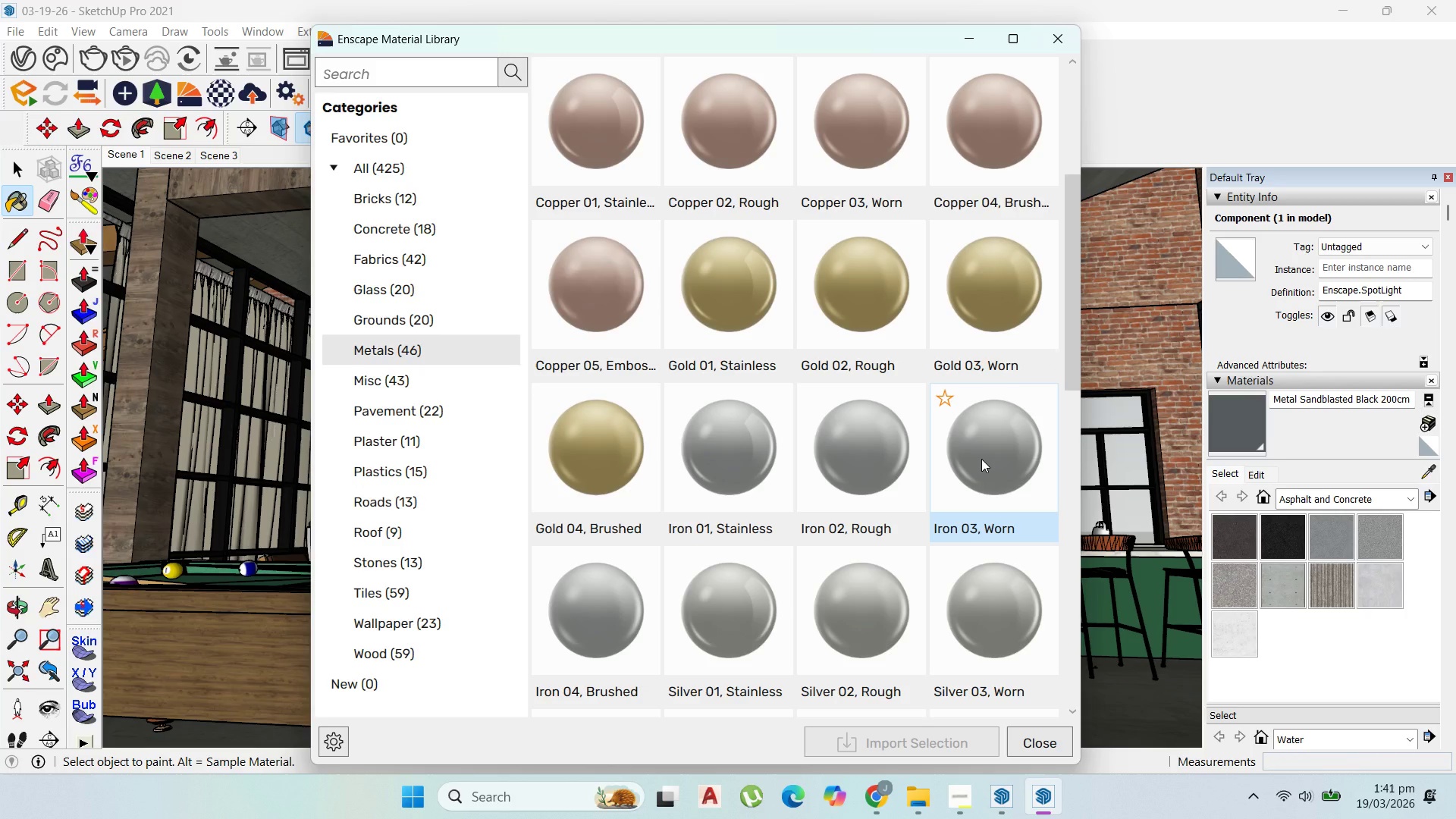 
scroll: coordinate [982, 460], scroll_direction: none, amount: 0.0
 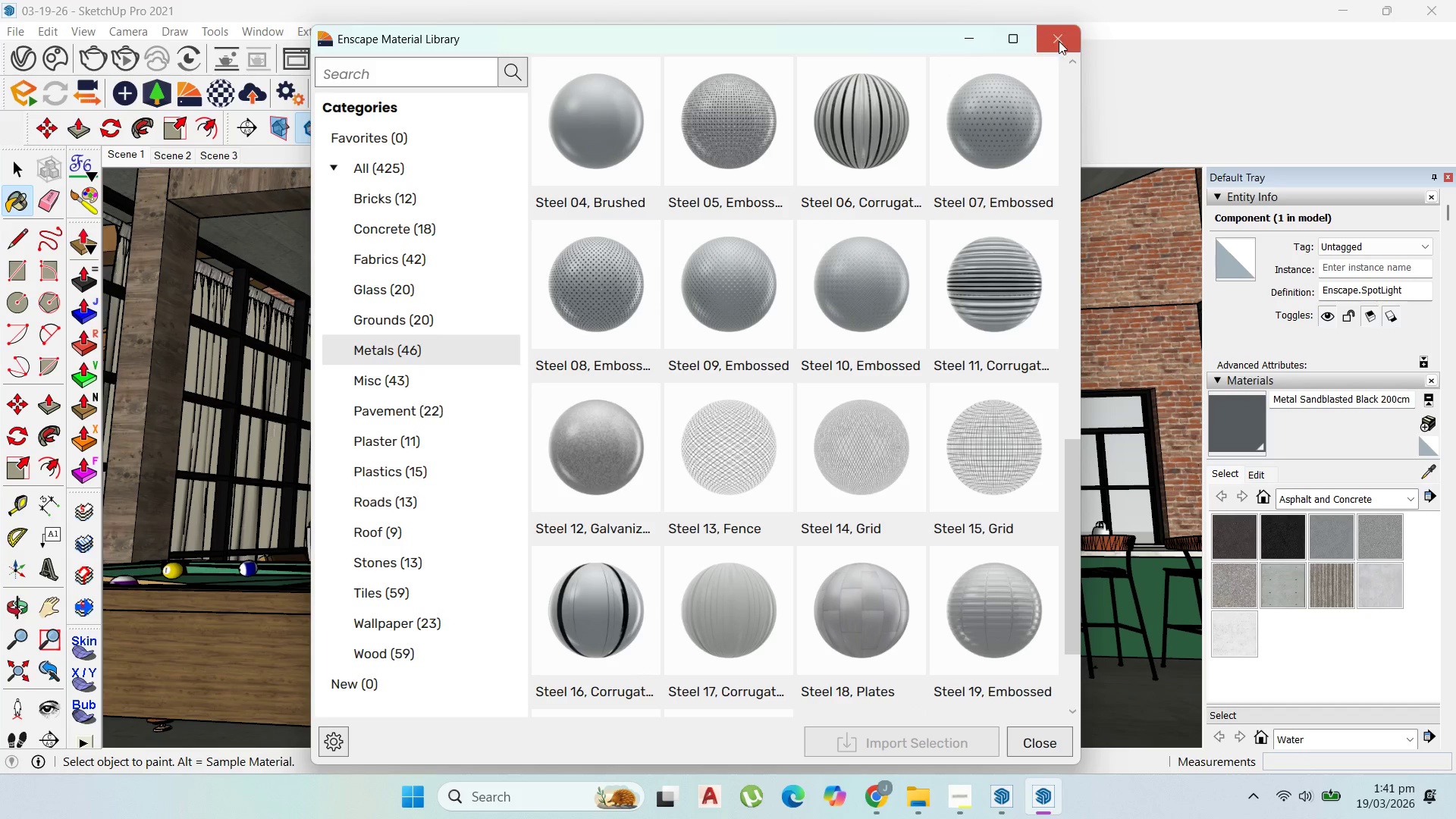 
left_click([1063, 37])
 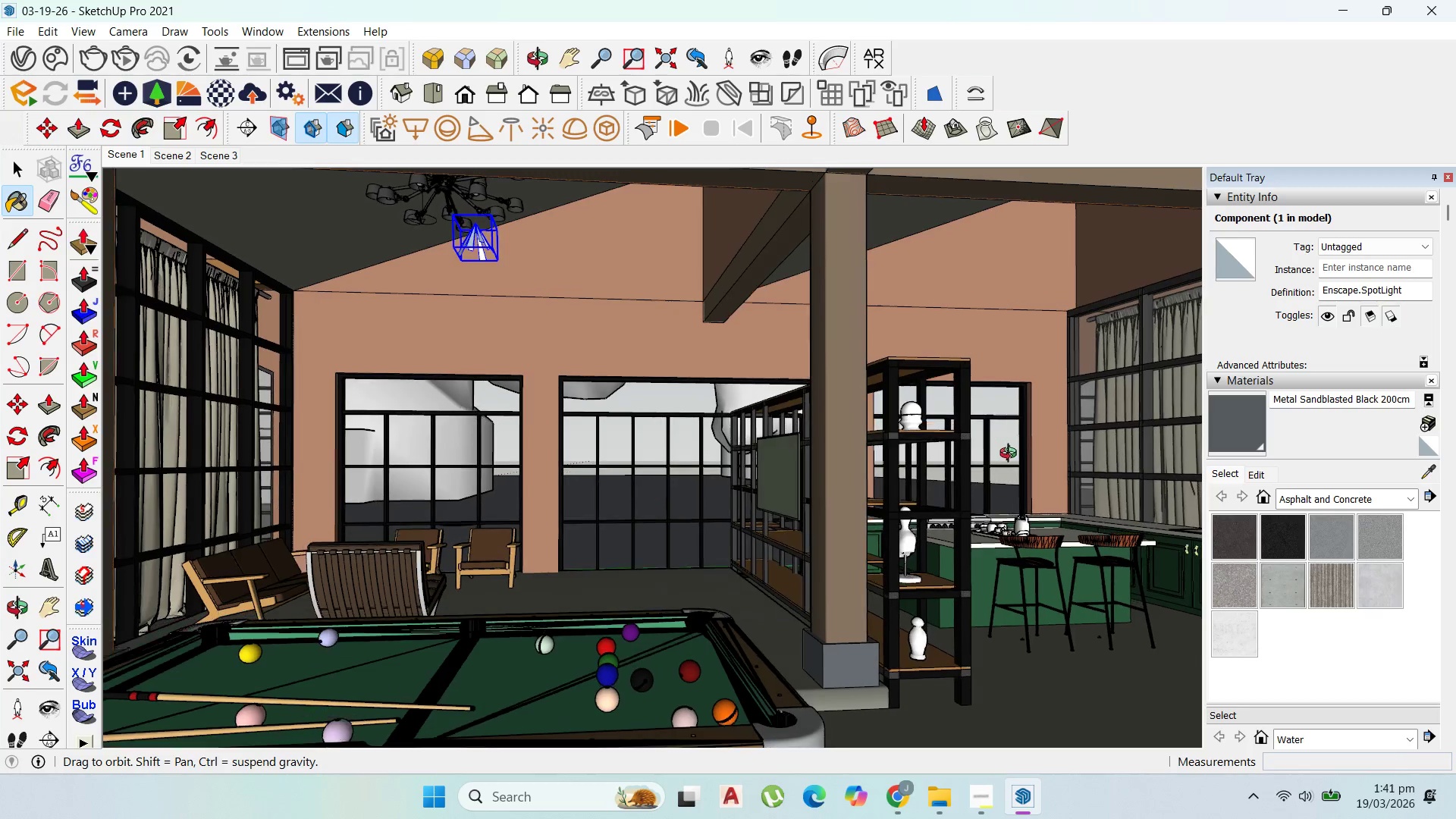 
wait(5.14)
 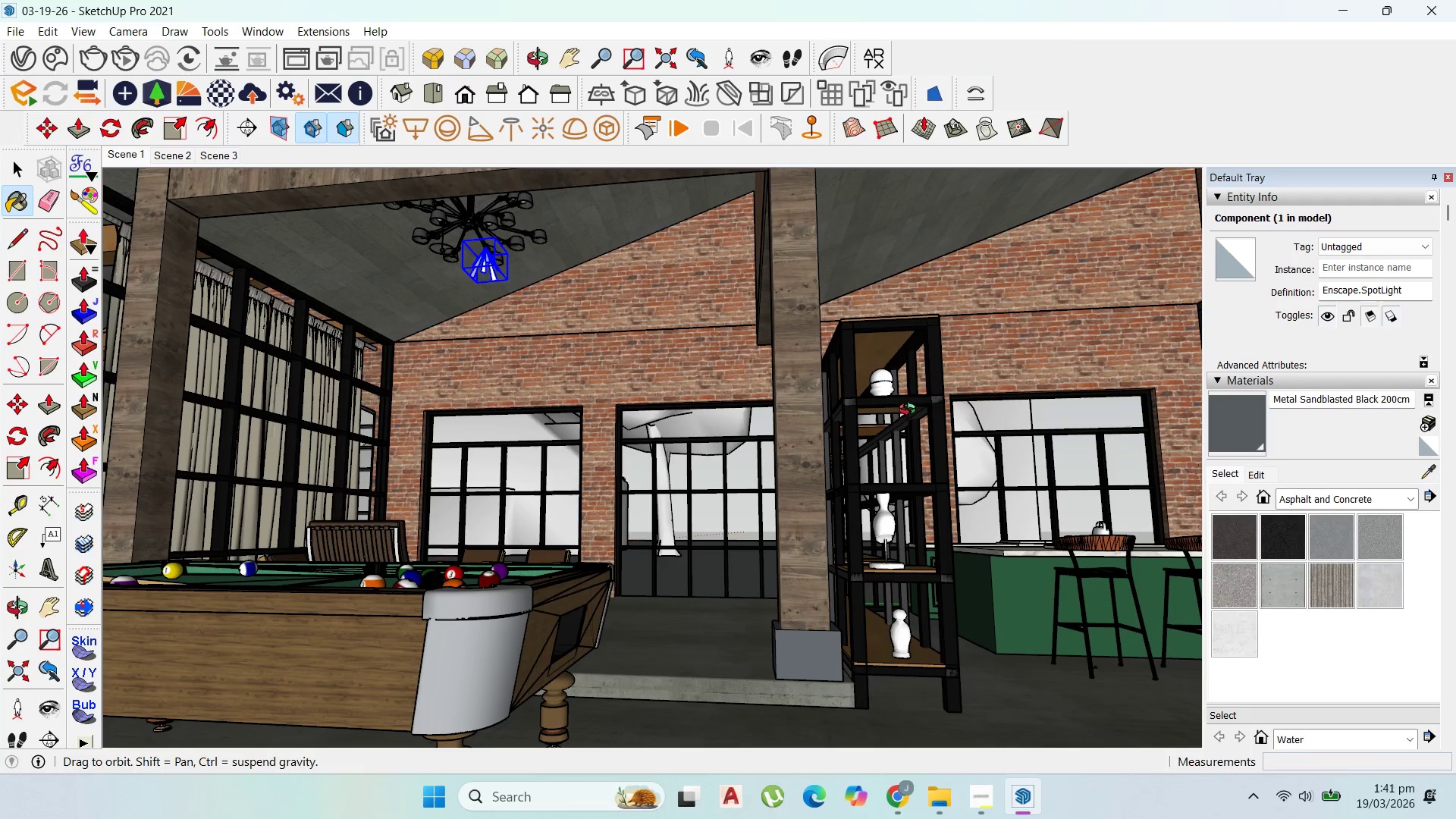 
scroll: coordinate [748, 522], scroll_direction: up, amount: 3.0
 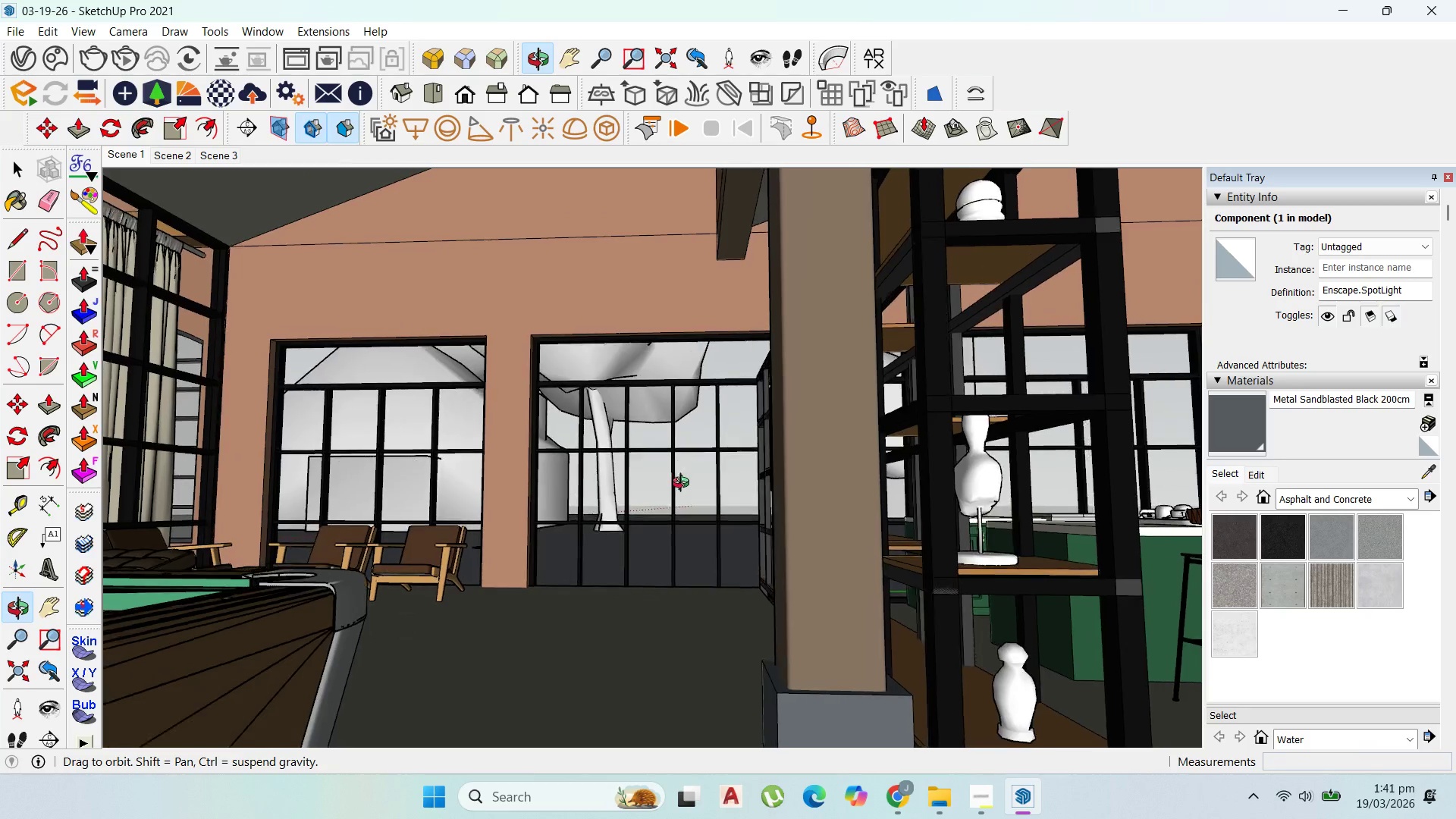 
scroll: coordinate [761, 557], scroll_direction: down, amount: 6.0
 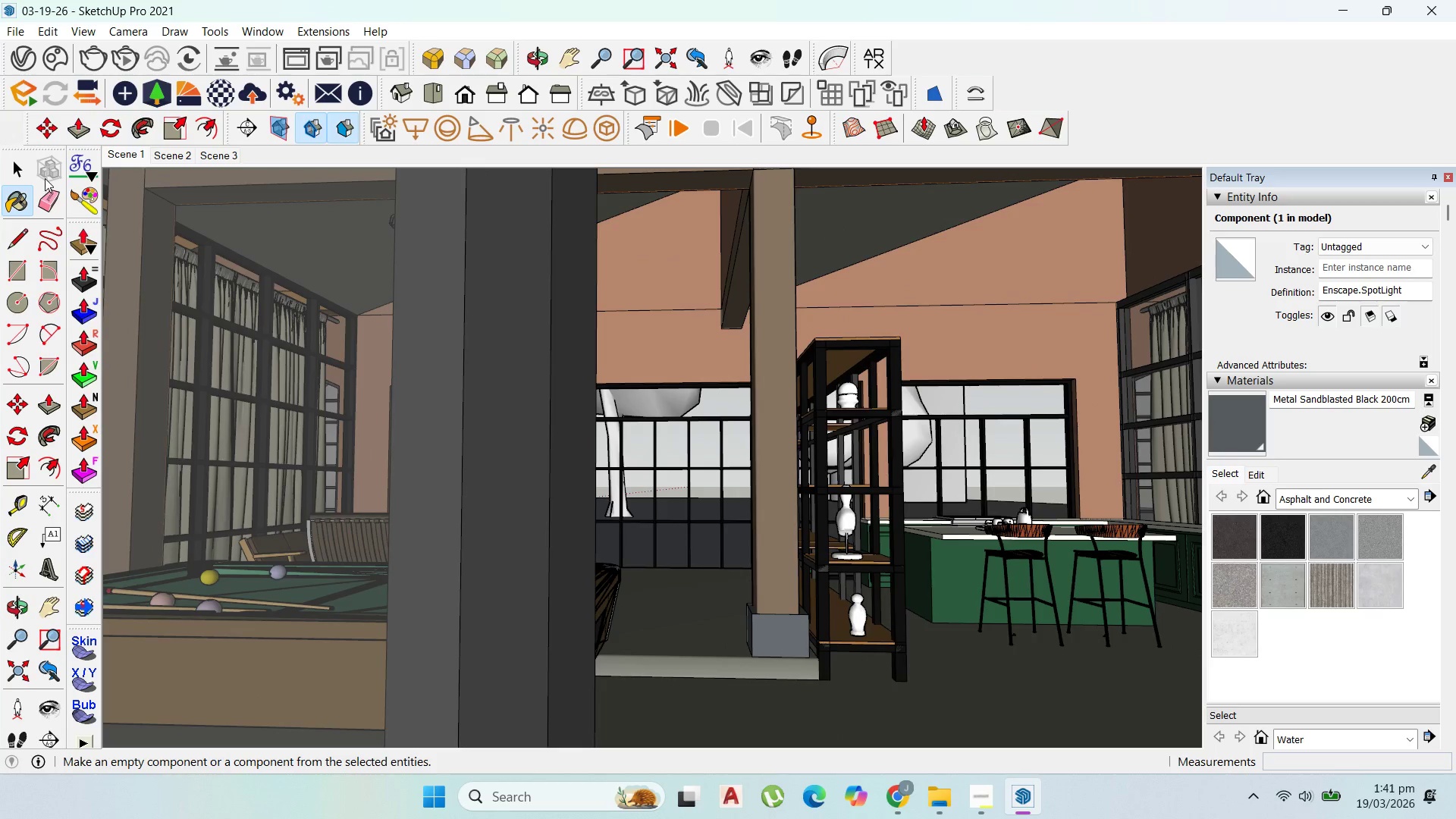 
left_click([17, 168])
 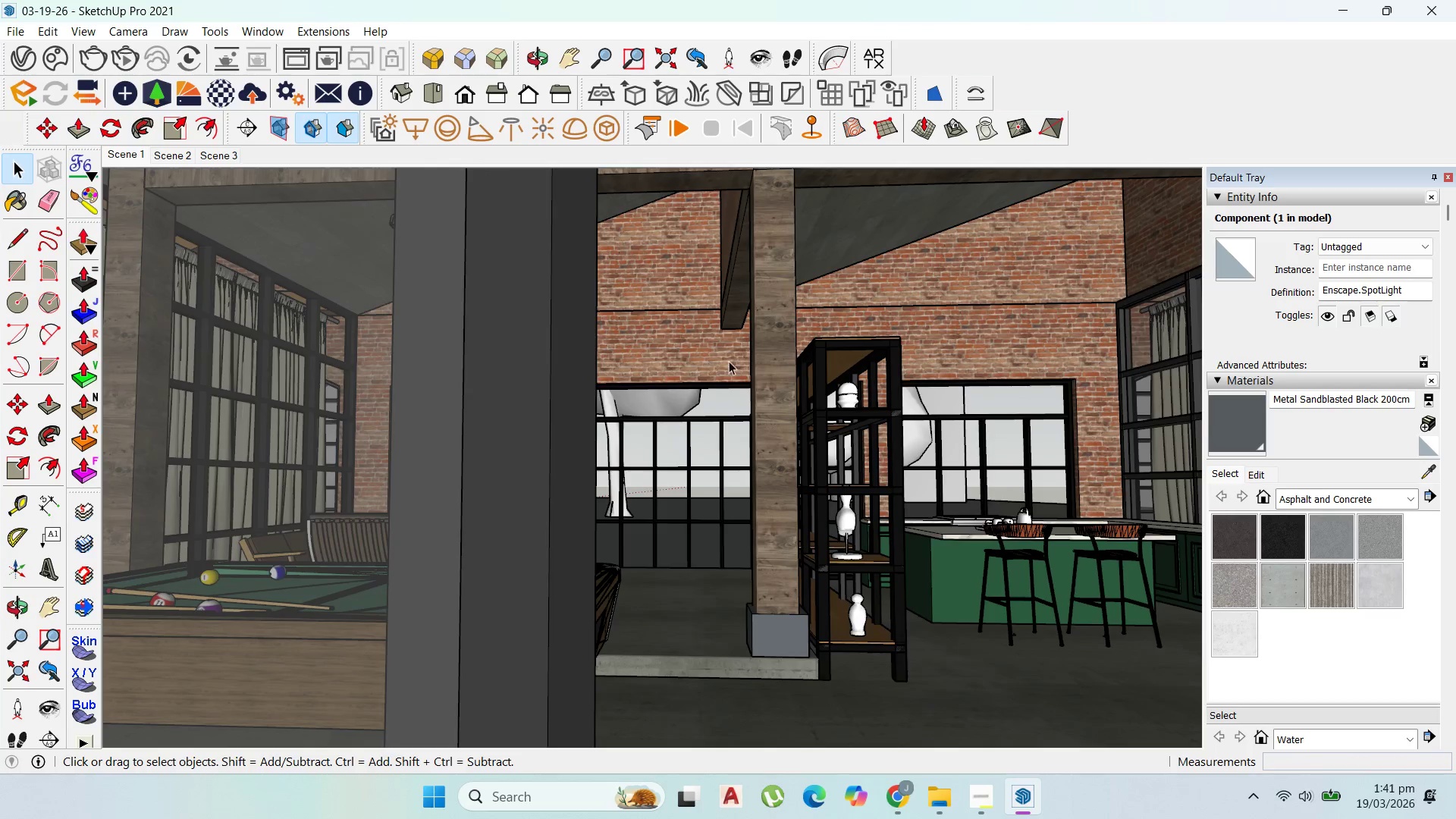 
scroll: coordinate [693, 333], scroll_direction: up, amount: 2.0
 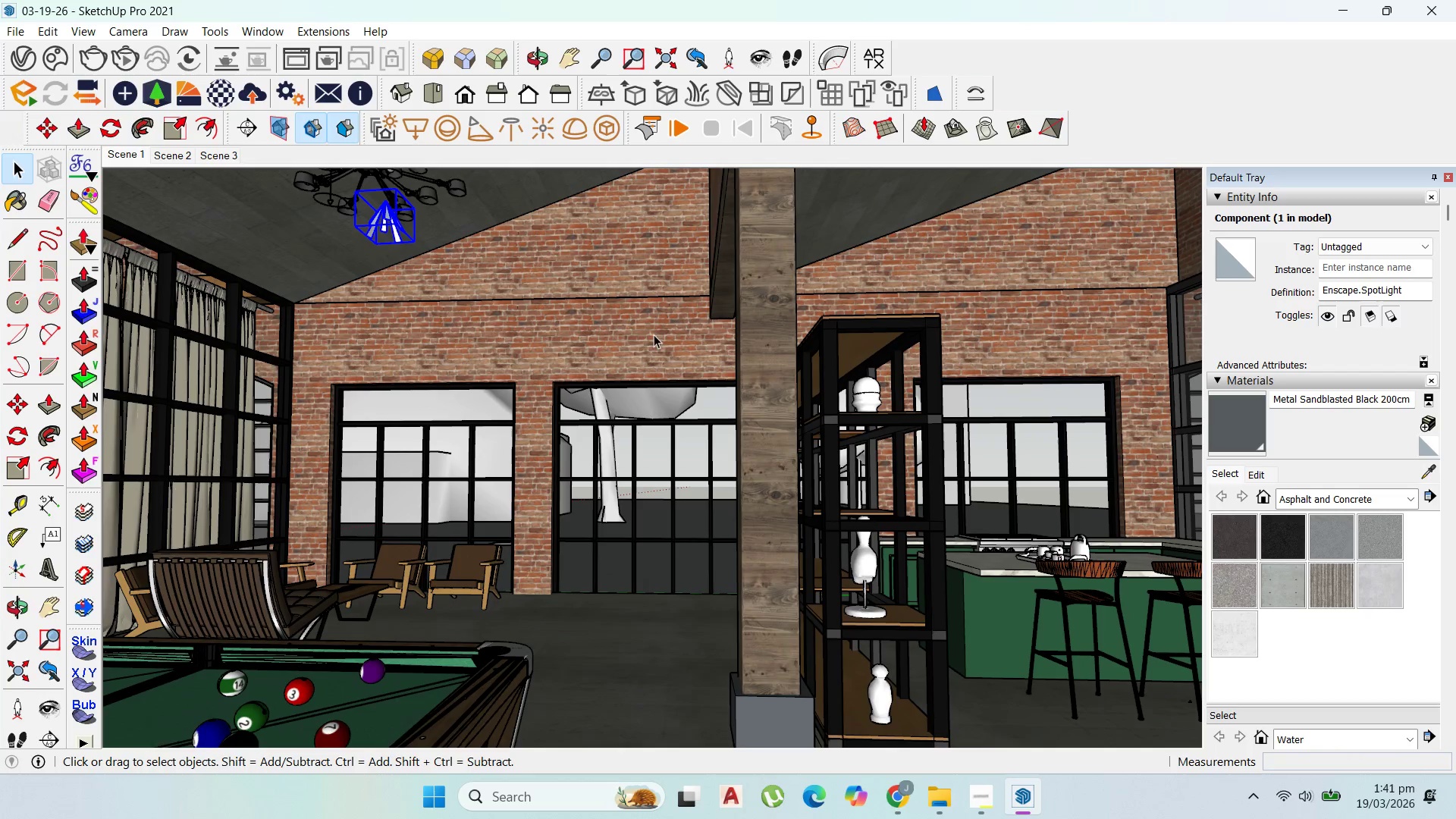 
key(M)
 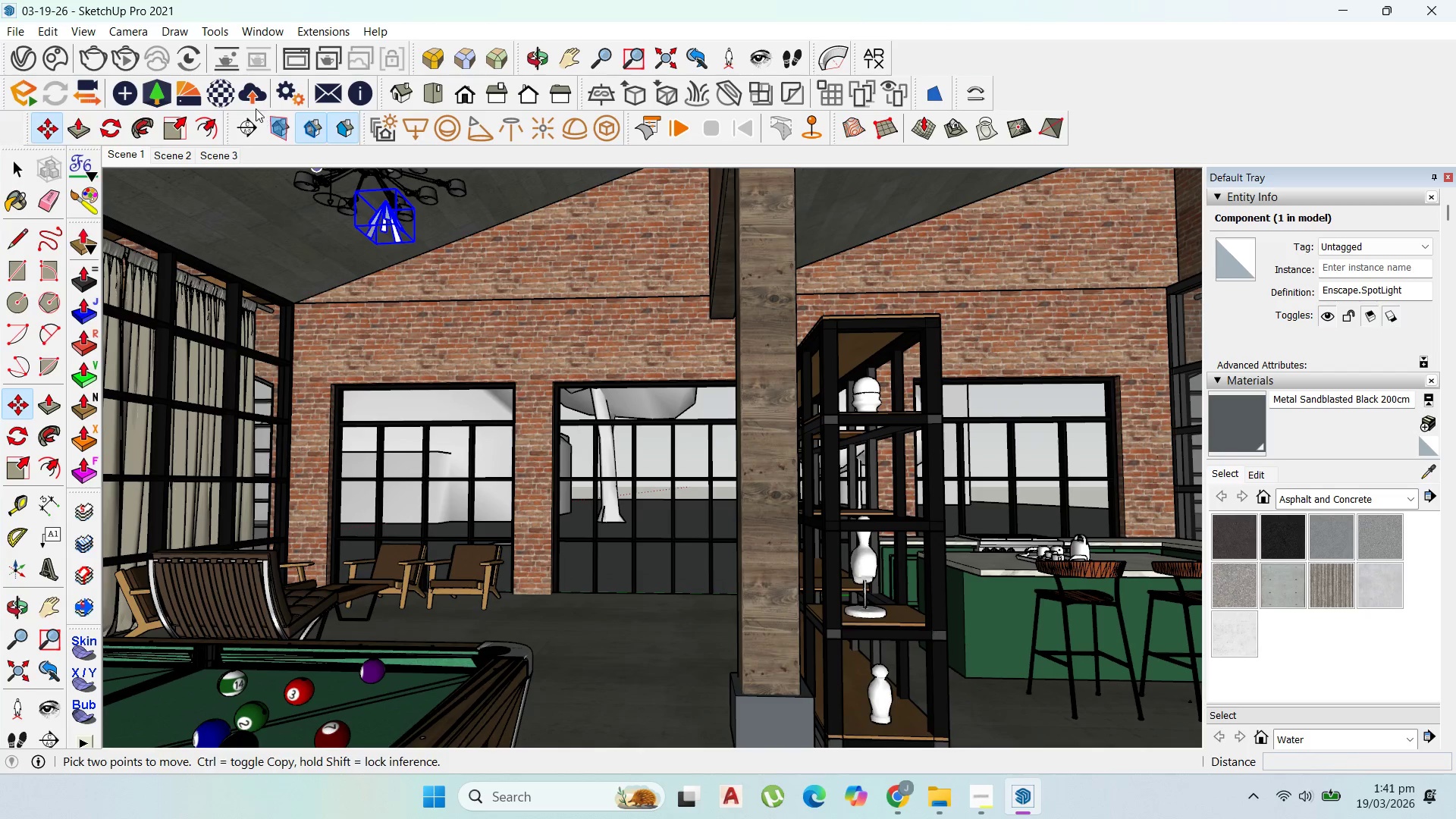 
wait(15.06)
 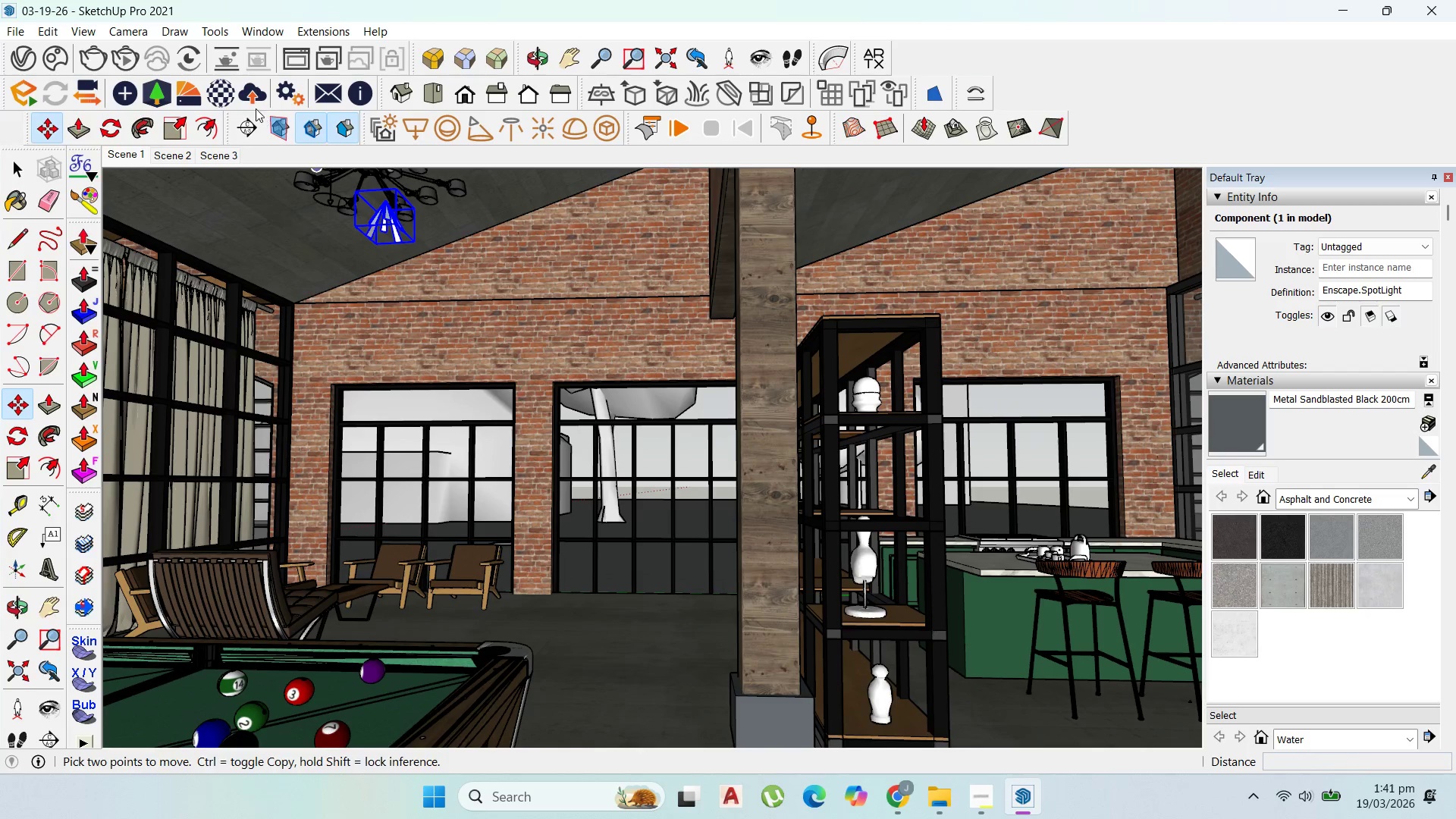 
left_click([155, 160])
 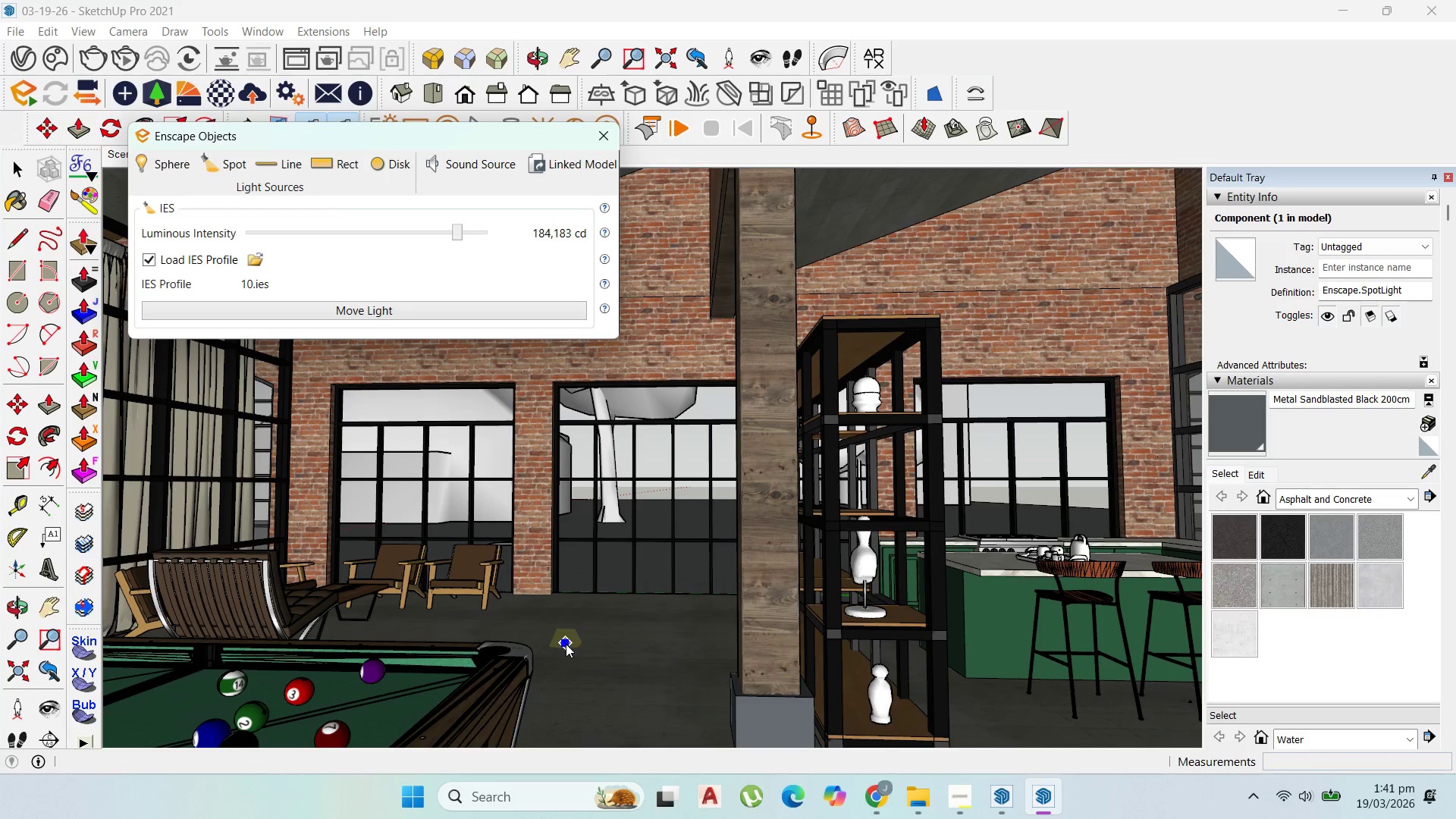 
left_click([566, 644])
 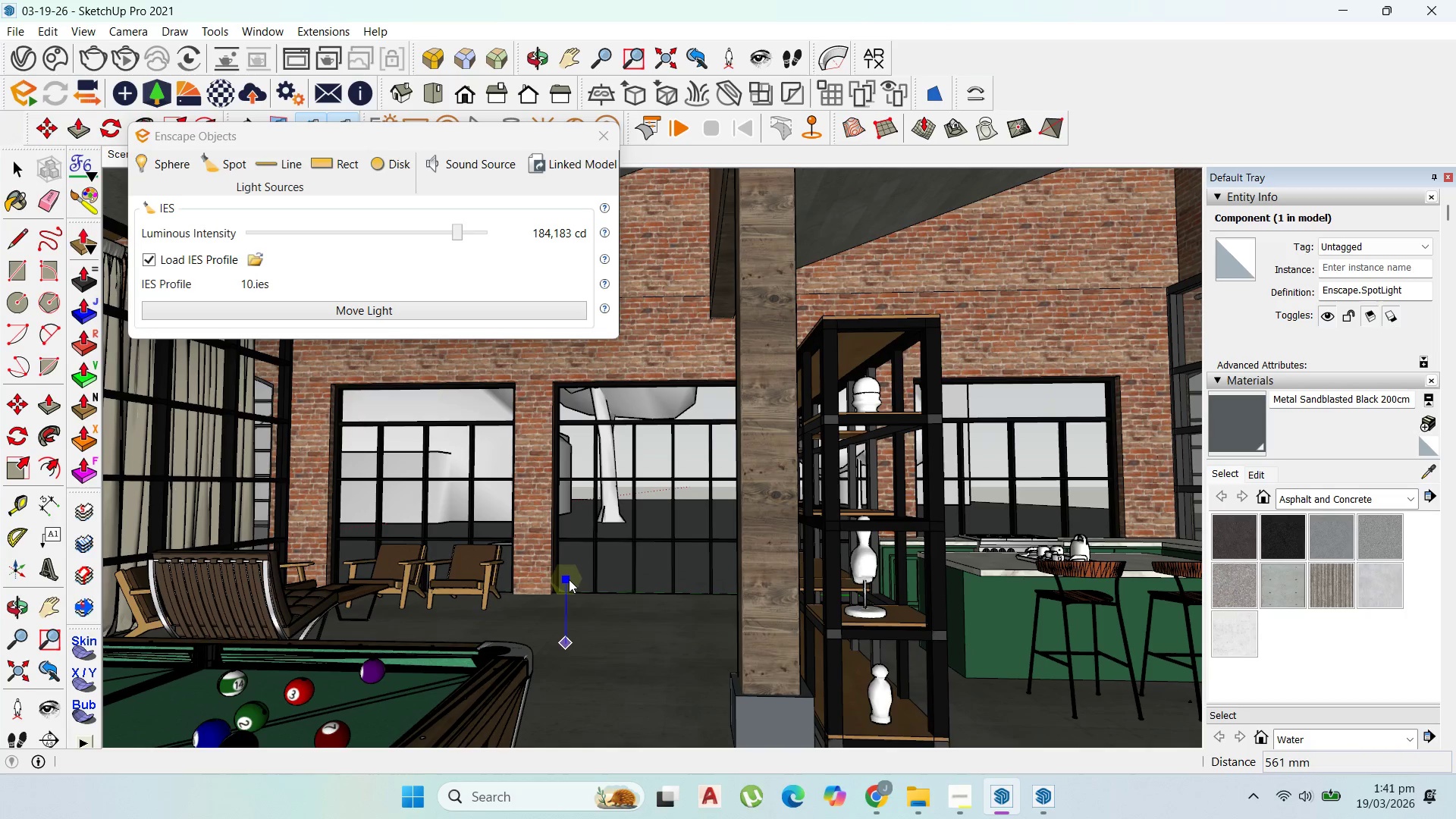 
left_click([569, 579])
 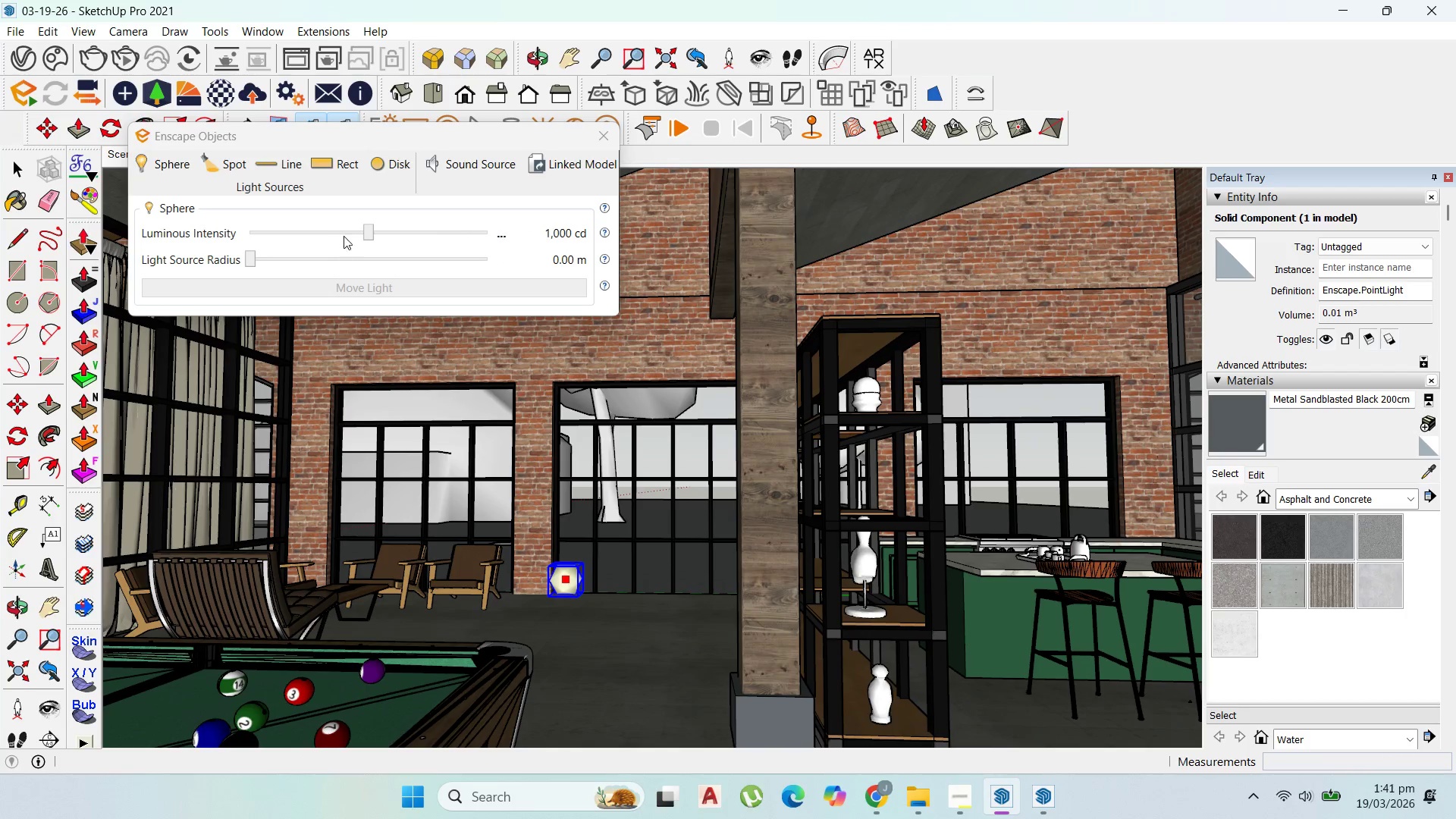 
left_click_drag(start_coordinate=[367, 232], to_coordinate=[402, 241])
 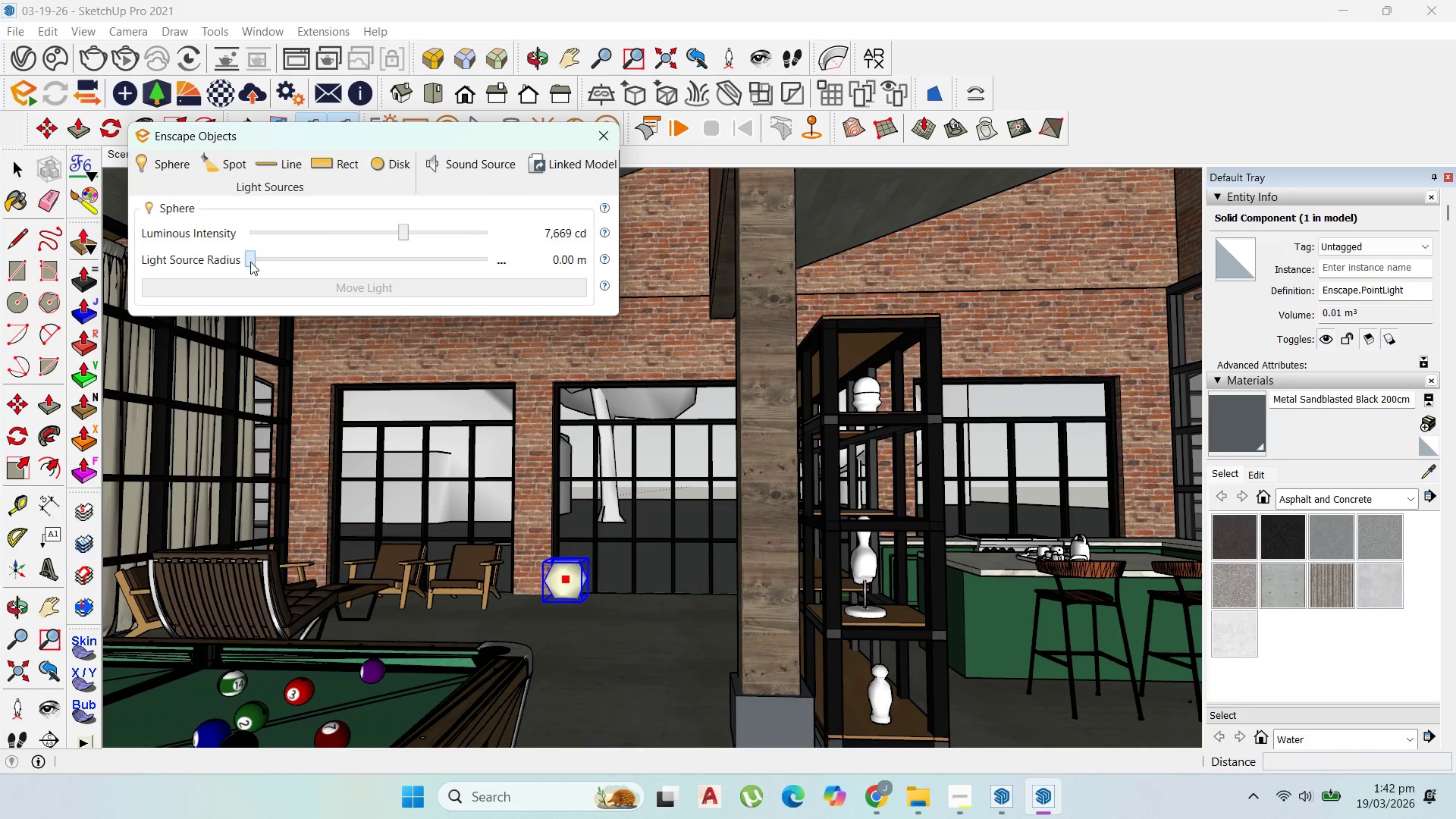 
left_click_drag(start_coordinate=[250, 262], to_coordinate=[294, 270])
 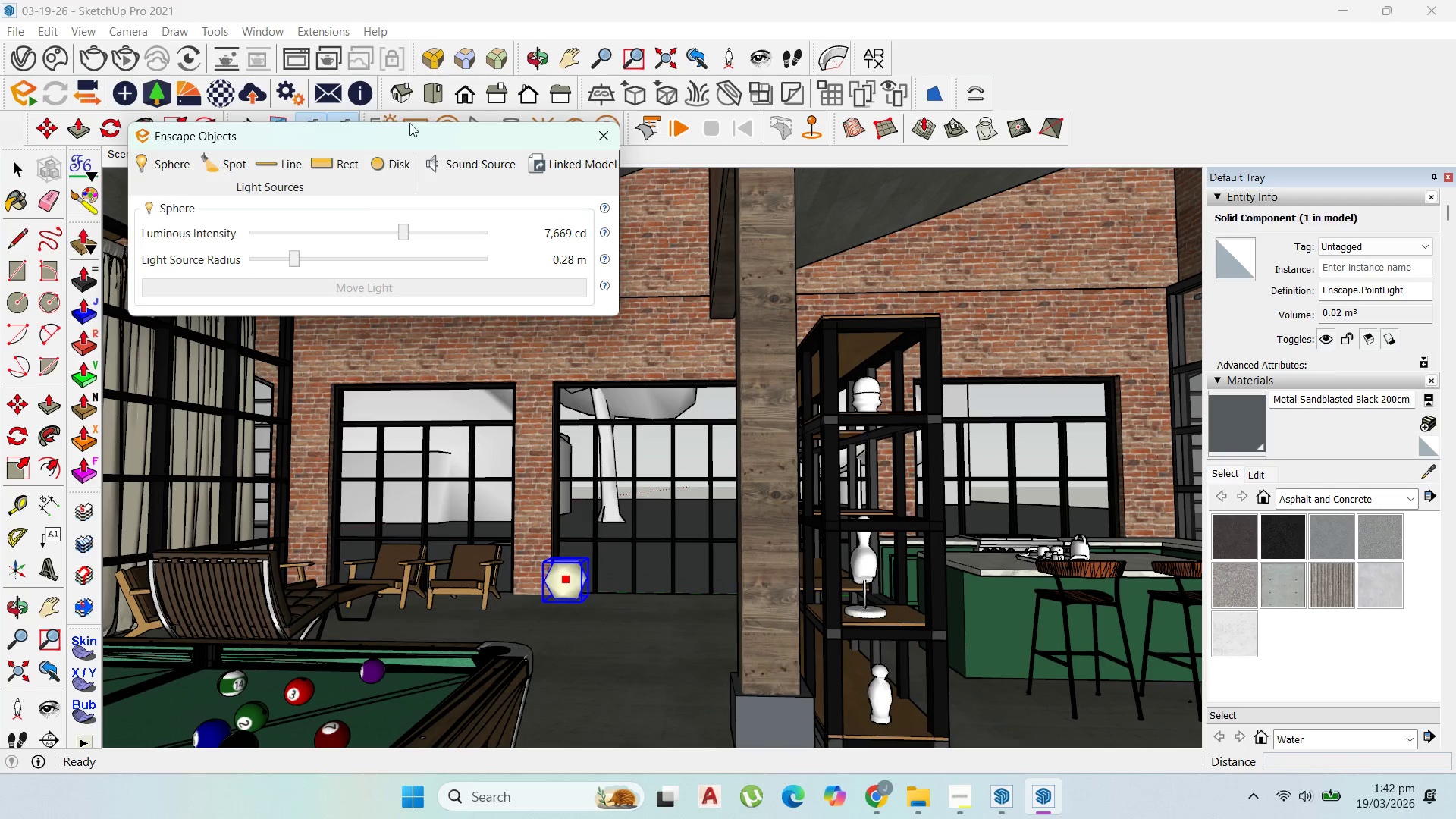 
left_click([596, 136])
 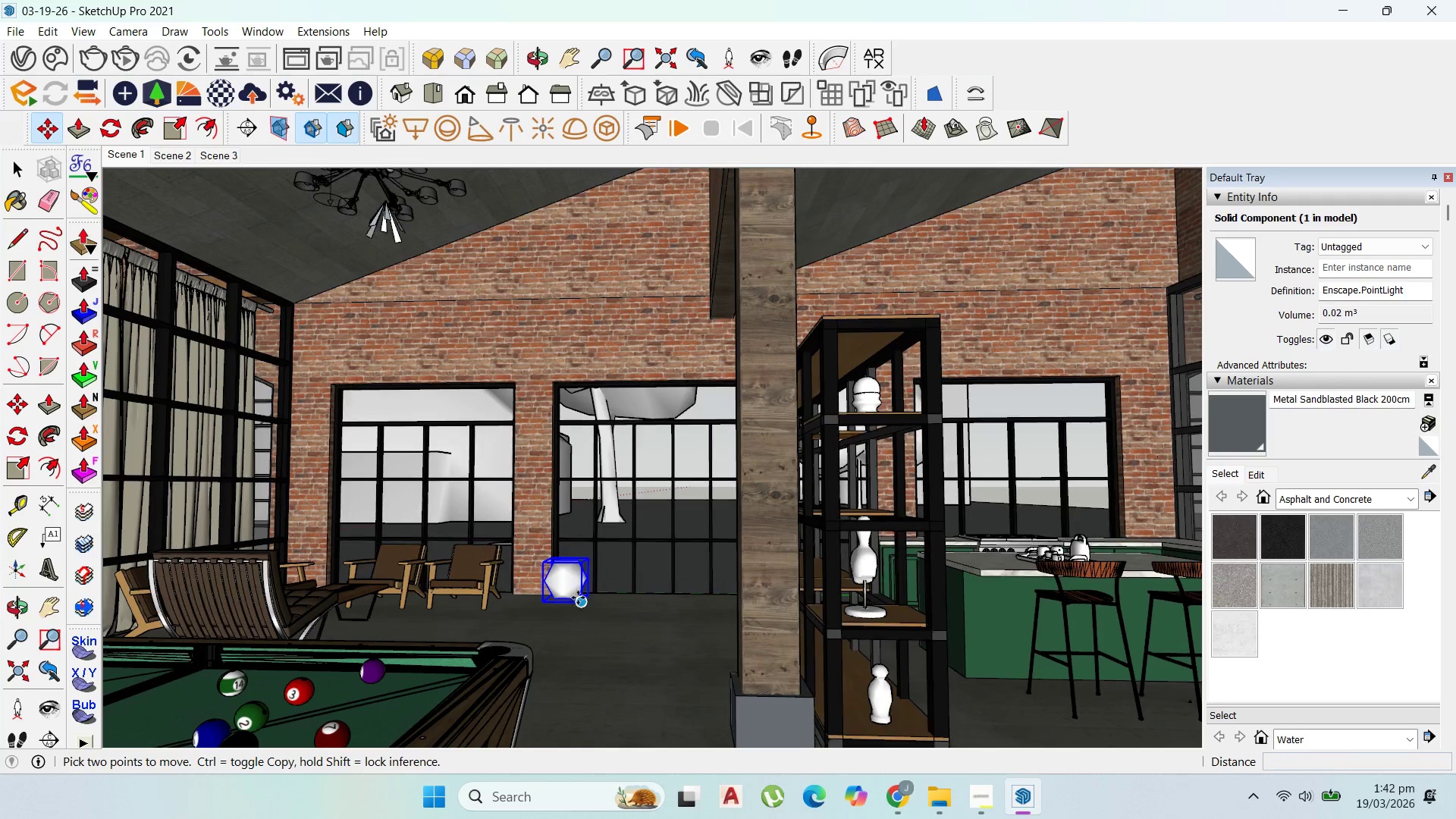 
left_click([573, 585])
 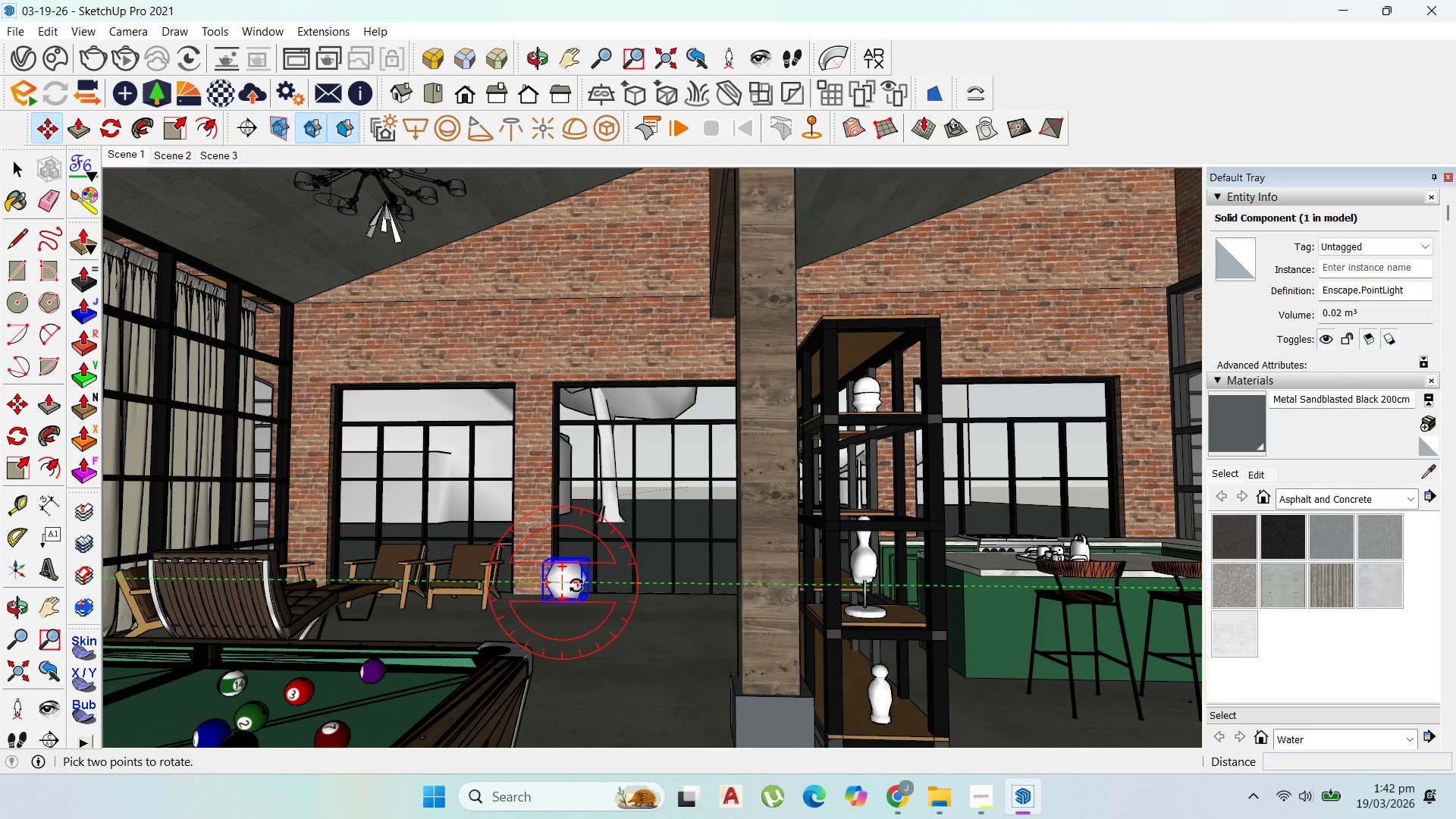 
key(Control+ControlLeft)
 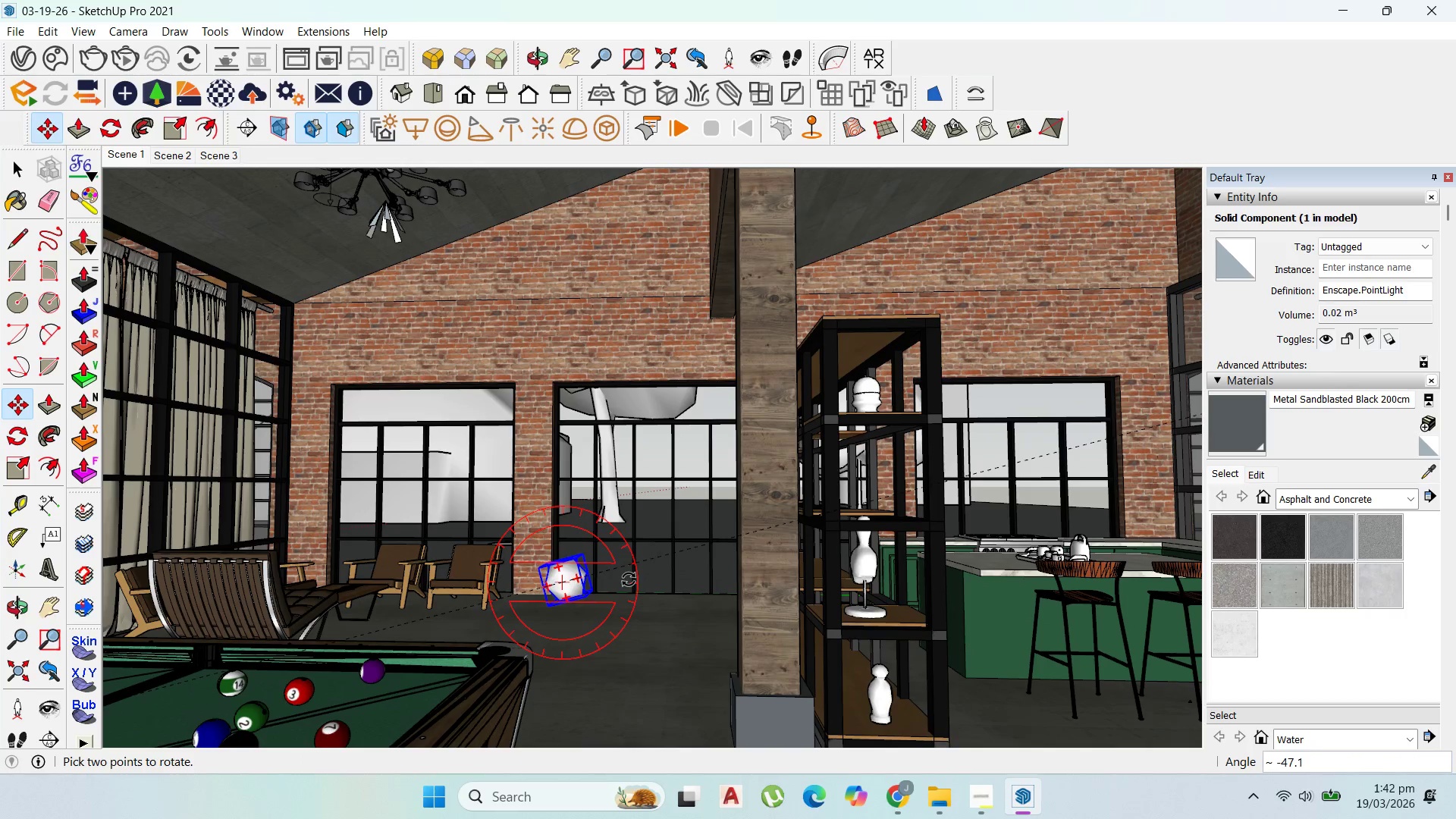 
key(Escape)
 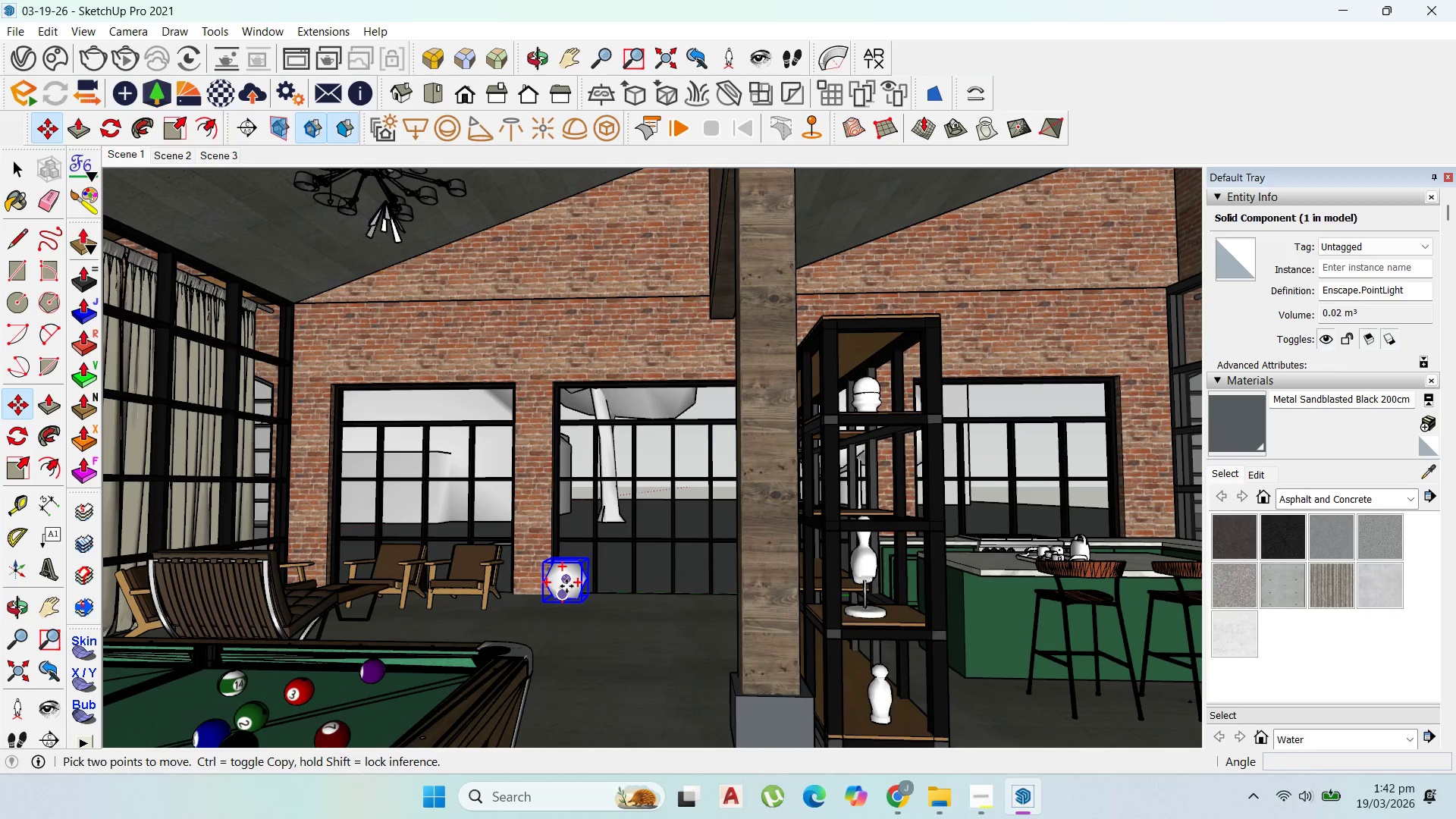 
key(Control+ControlLeft)
 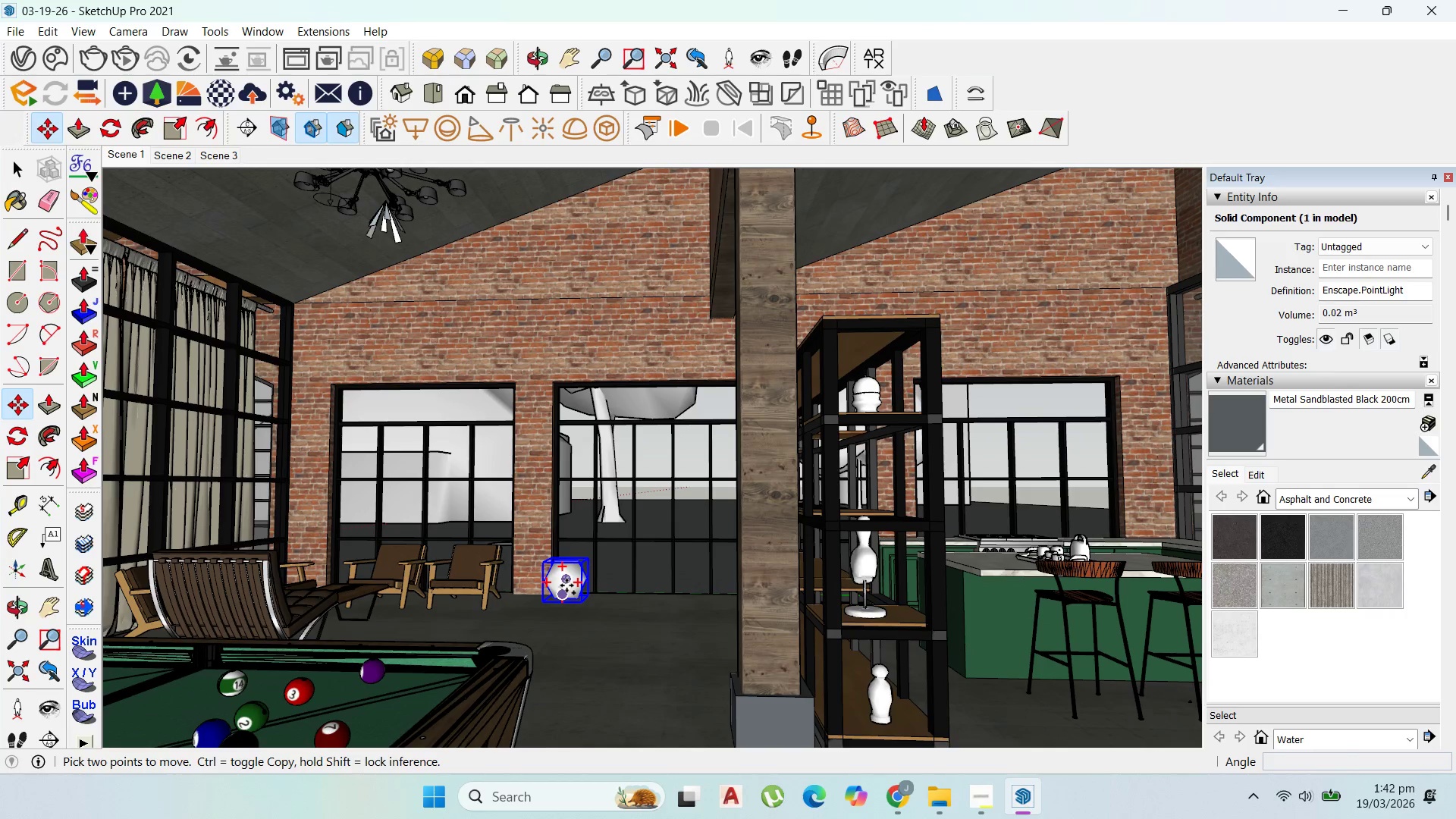 
left_click([566, 585])
 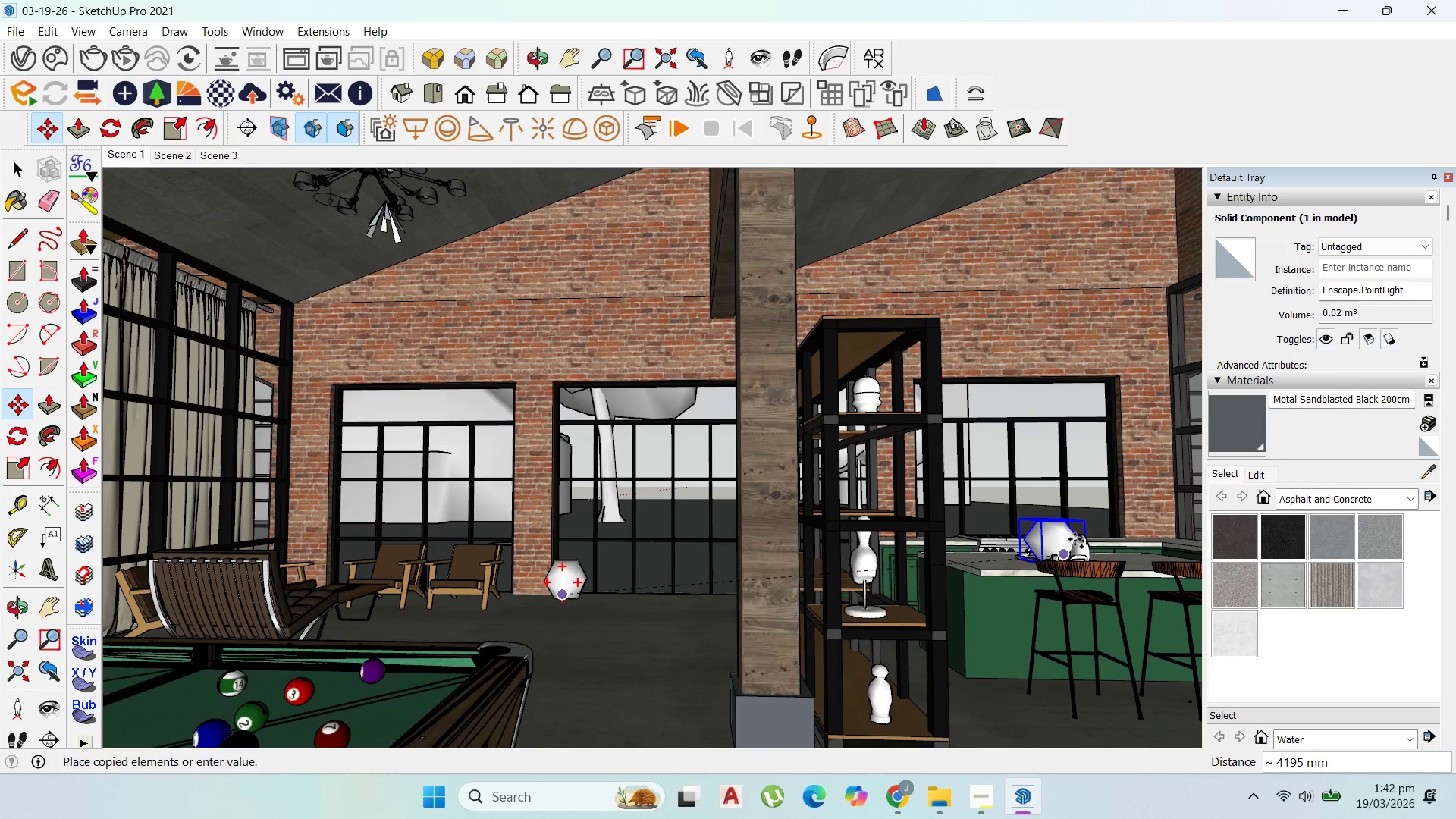 
left_click([1075, 538])
 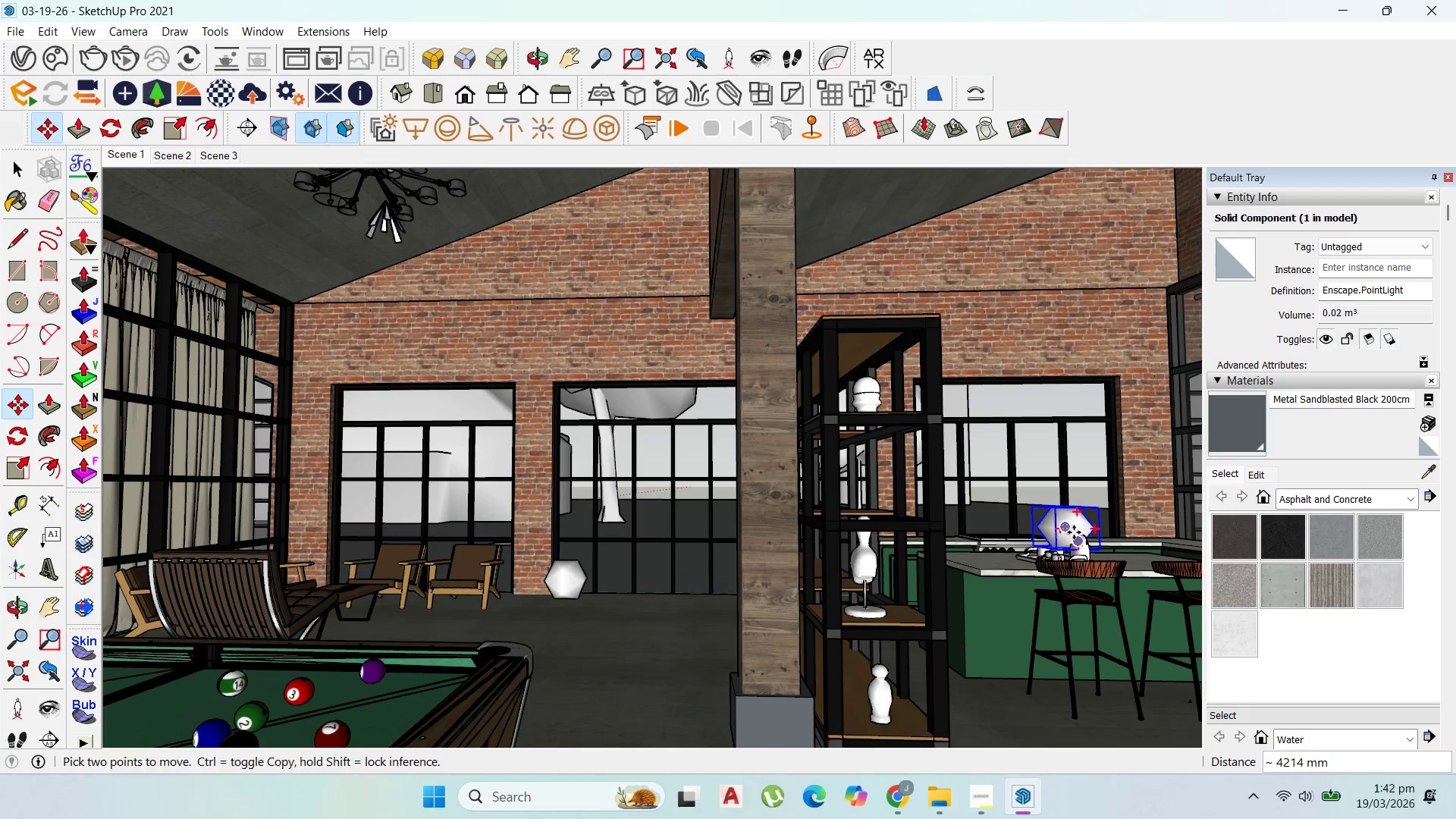 
left_click([1074, 532])
 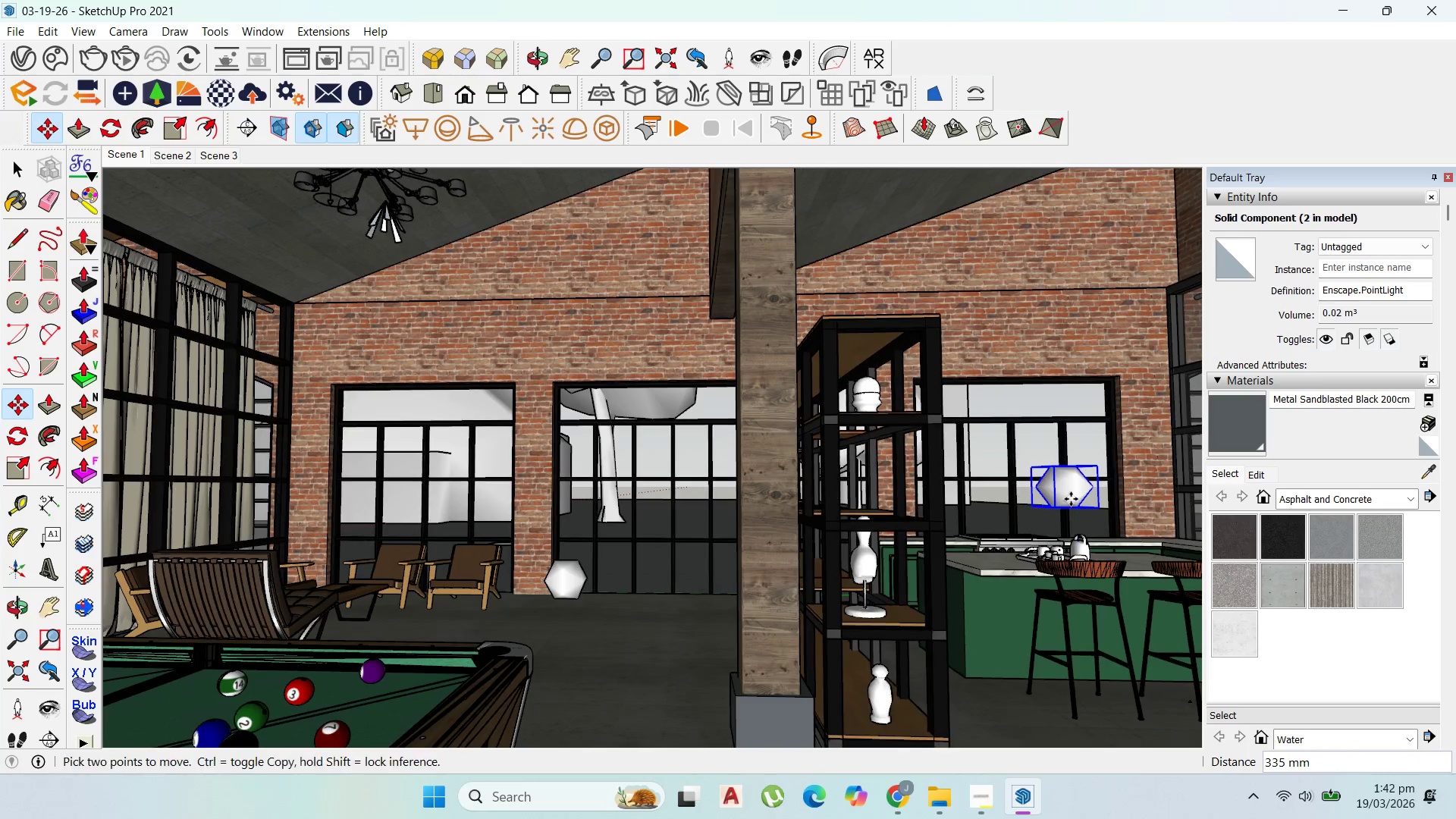 
double_click([1071, 499])
 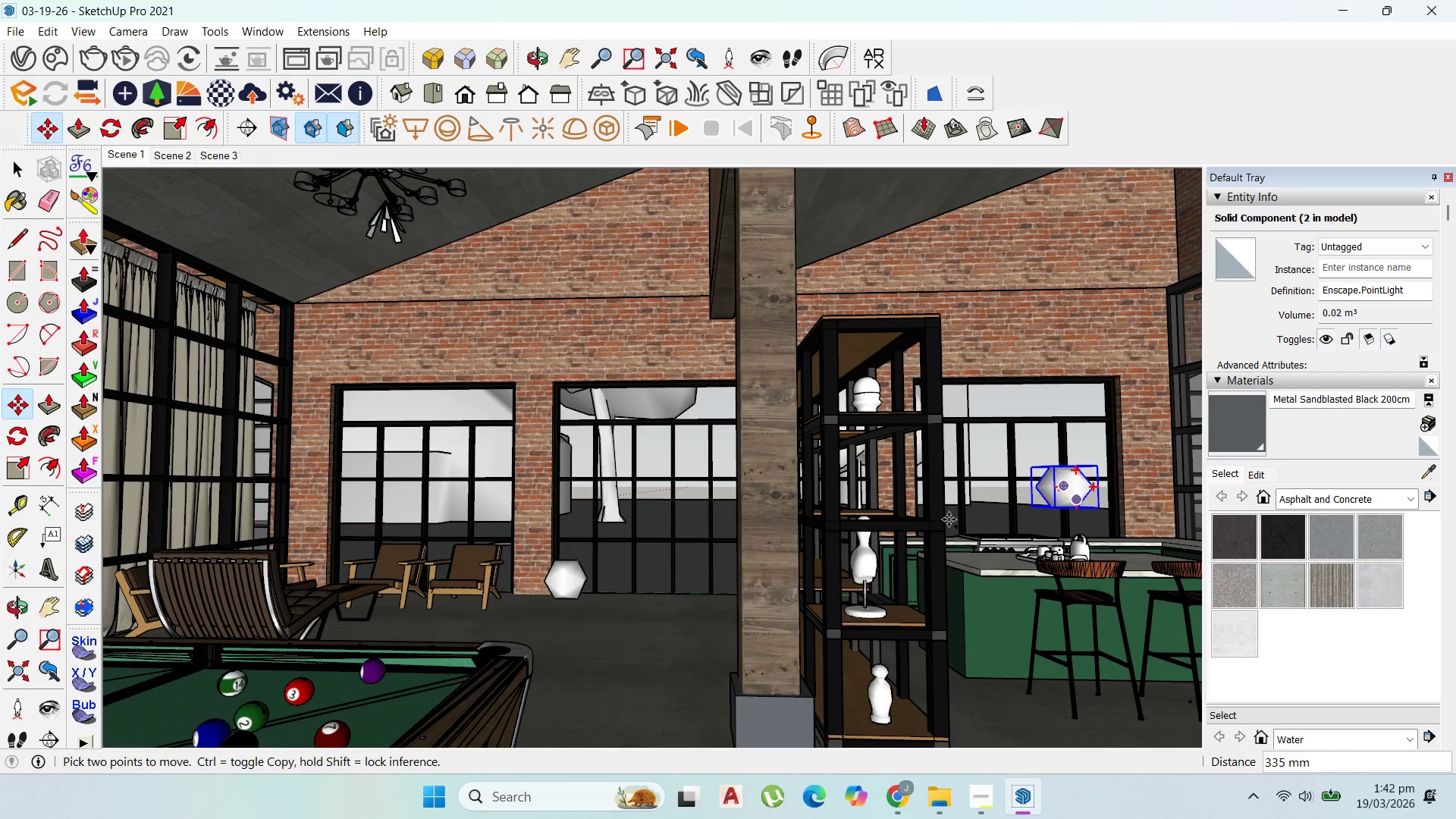 
key(Control+ControlLeft)
 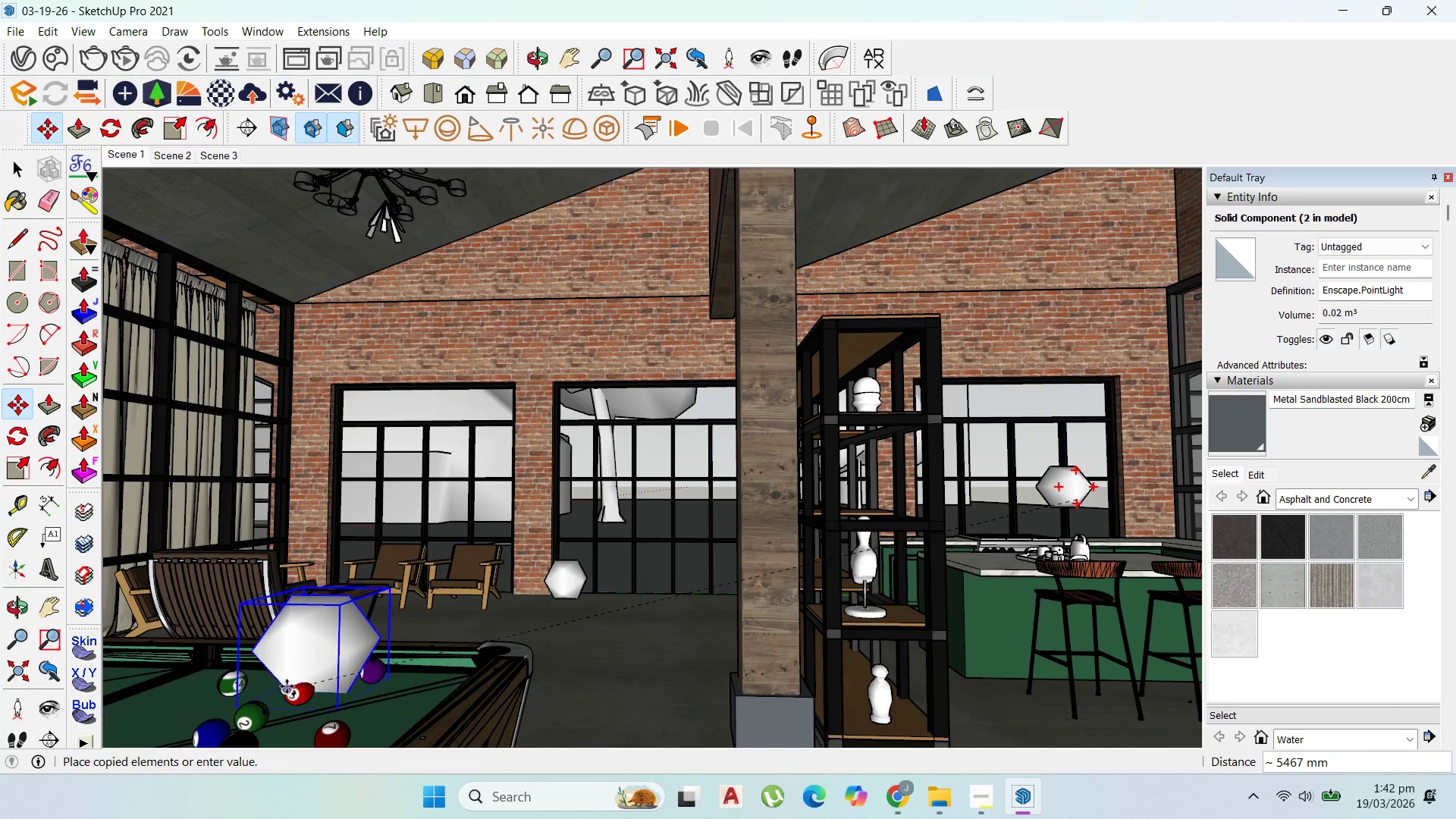 
left_click([287, 686])
 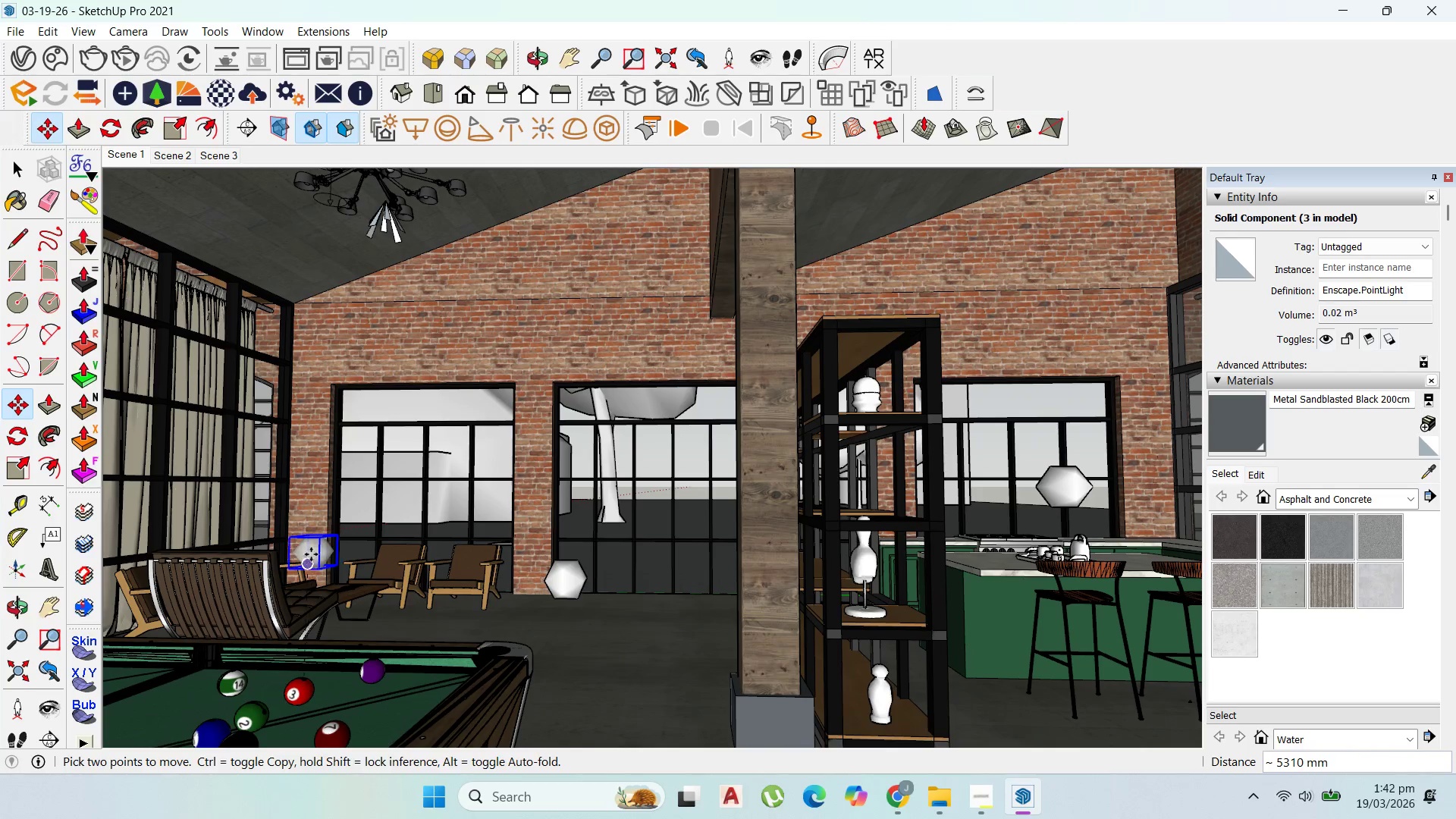 
left_click([306, 541])
 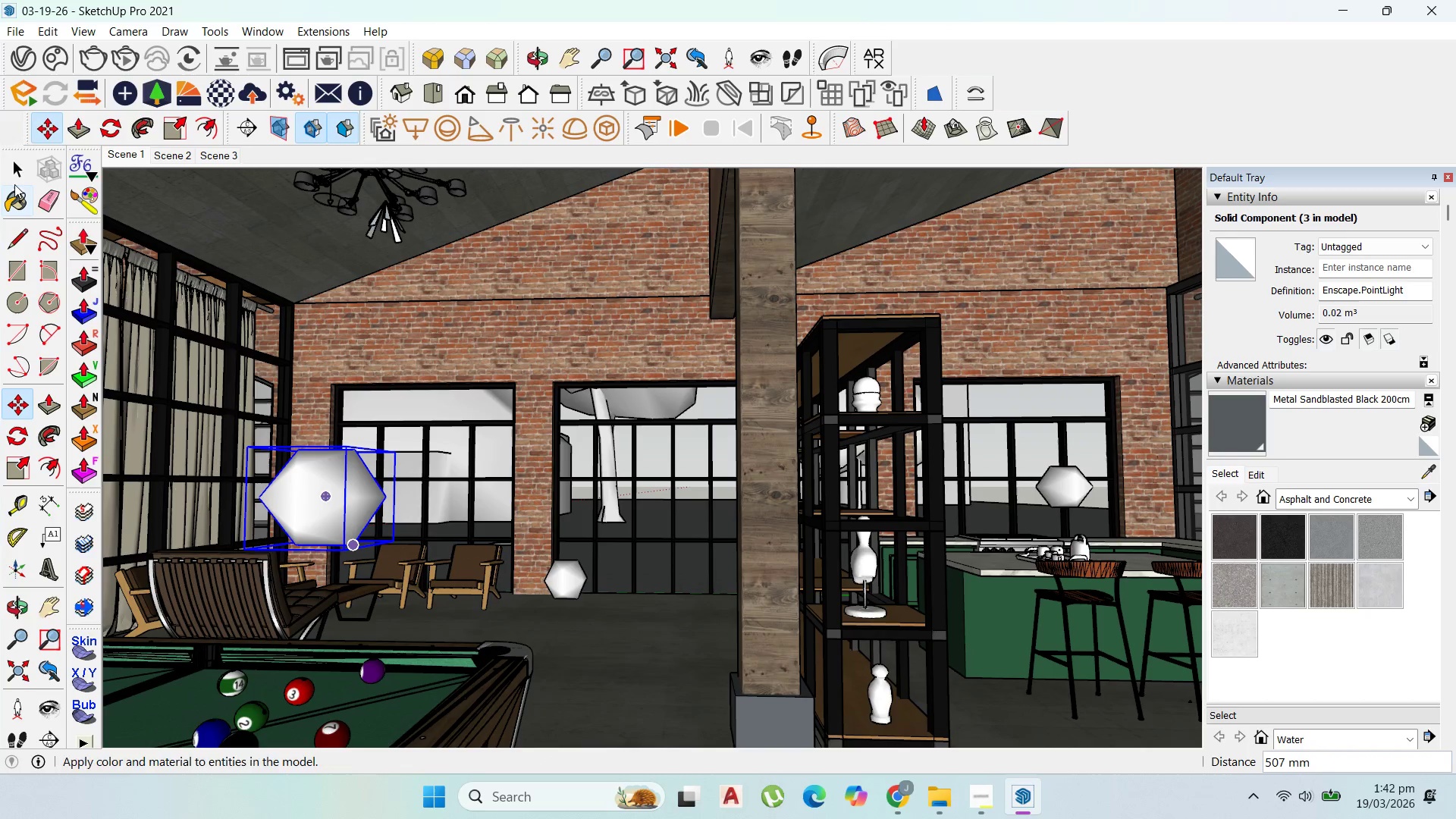 
left_click([17, 174])
 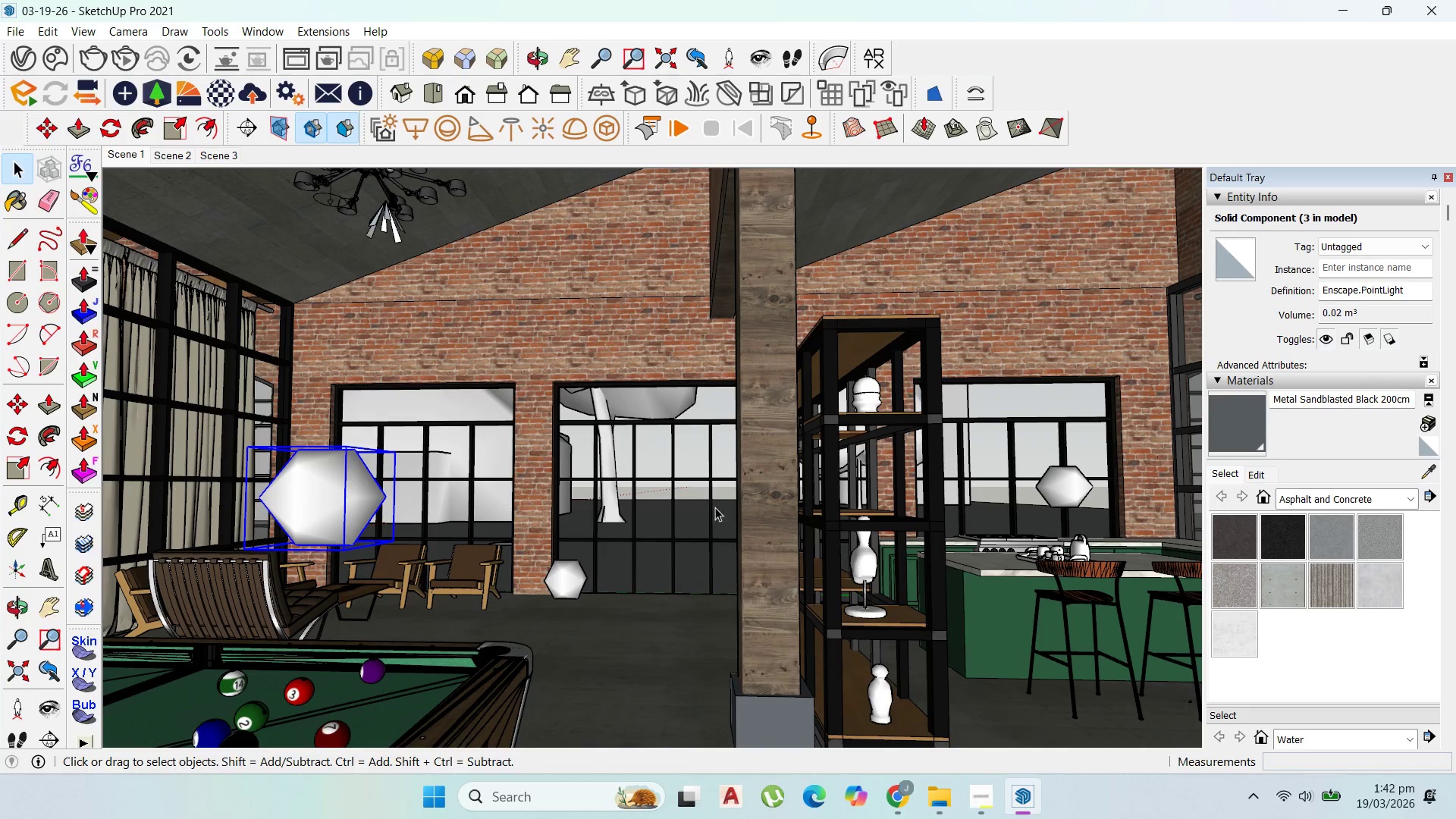 
scroll: coordinate [717, 512], scroll_direction: down, amount: 2.0
 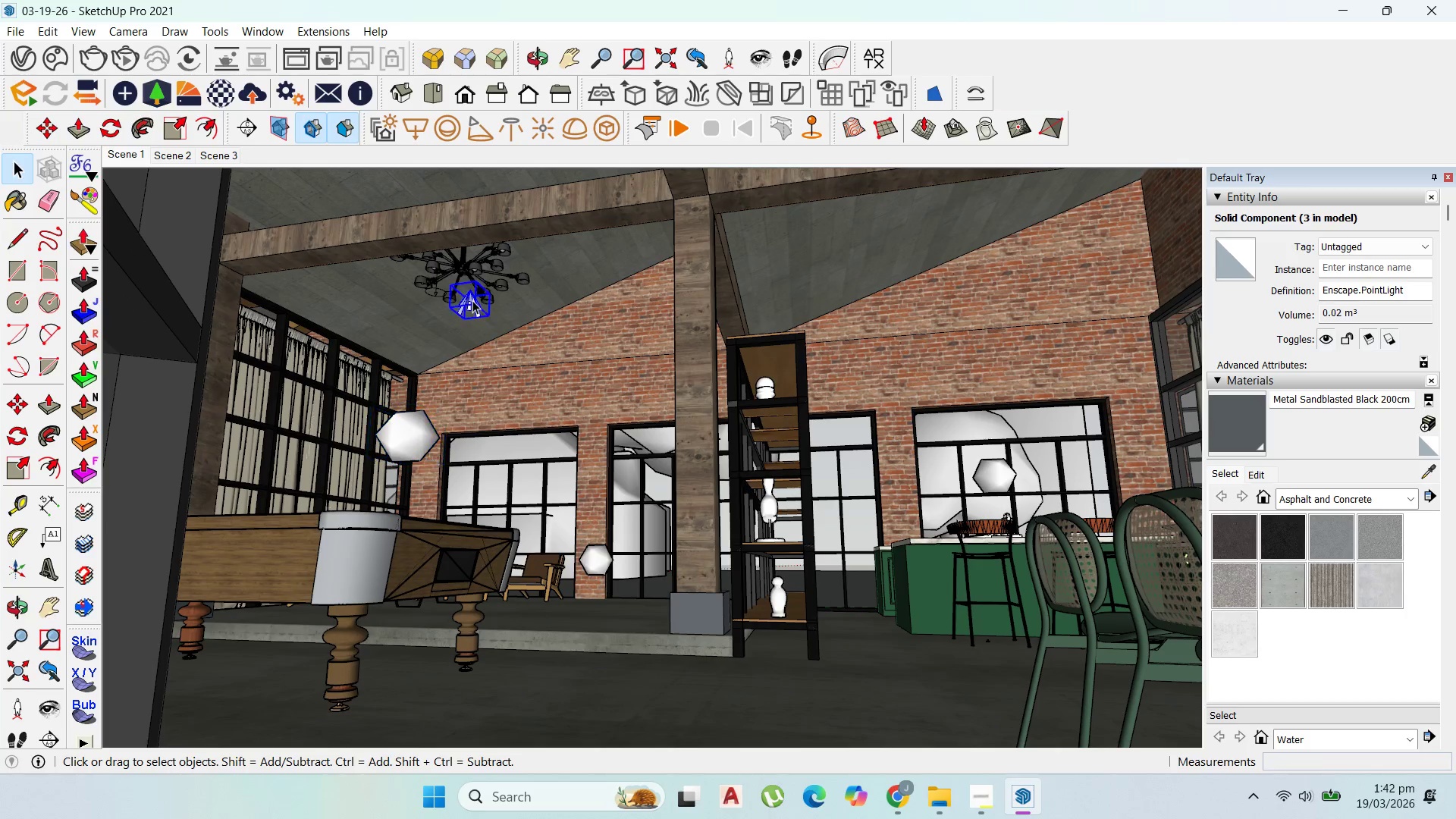 
key(M)
 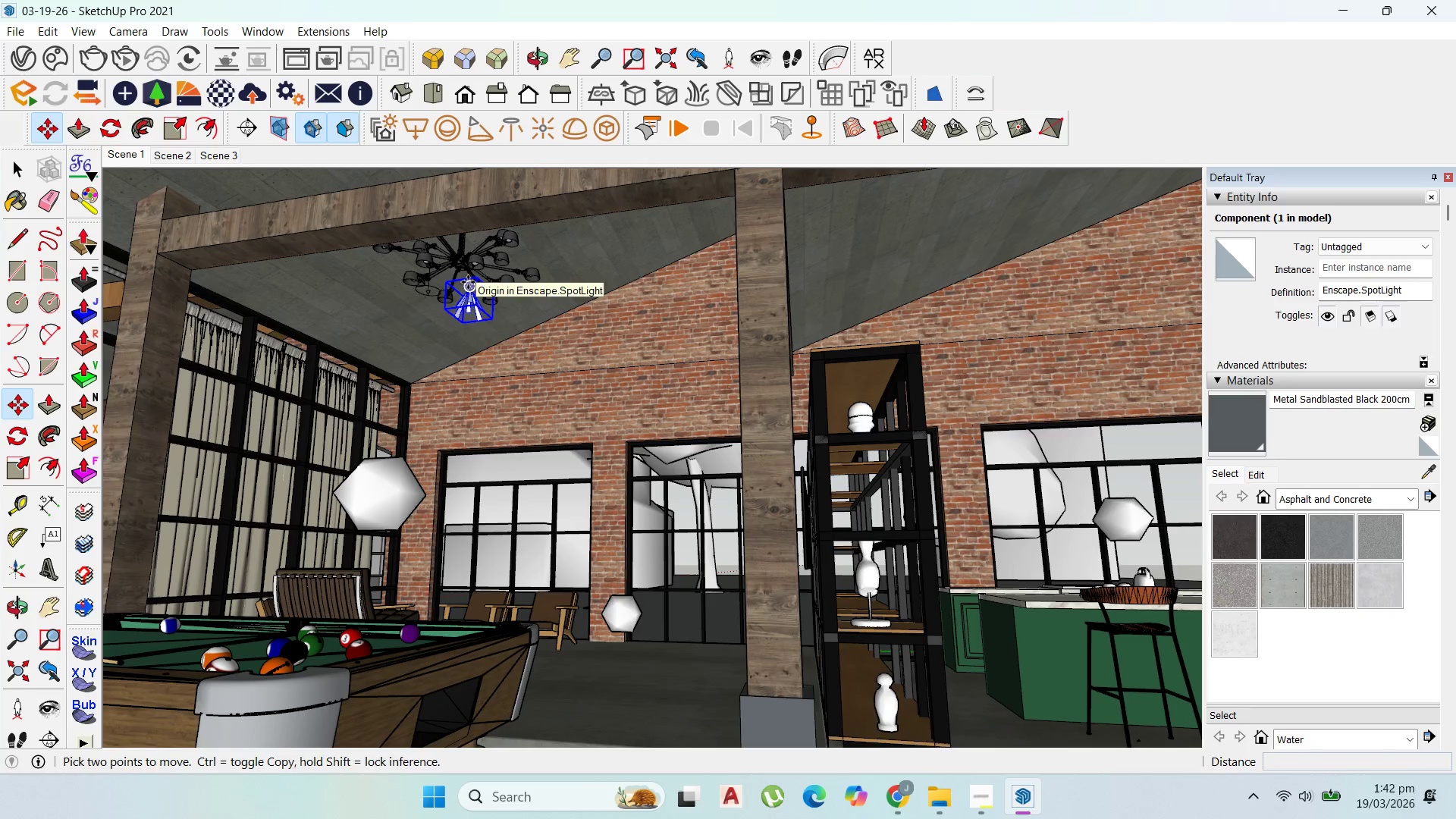 
scroll: coordinate [472, 300], scroll_direction: up, amount: 2.0
 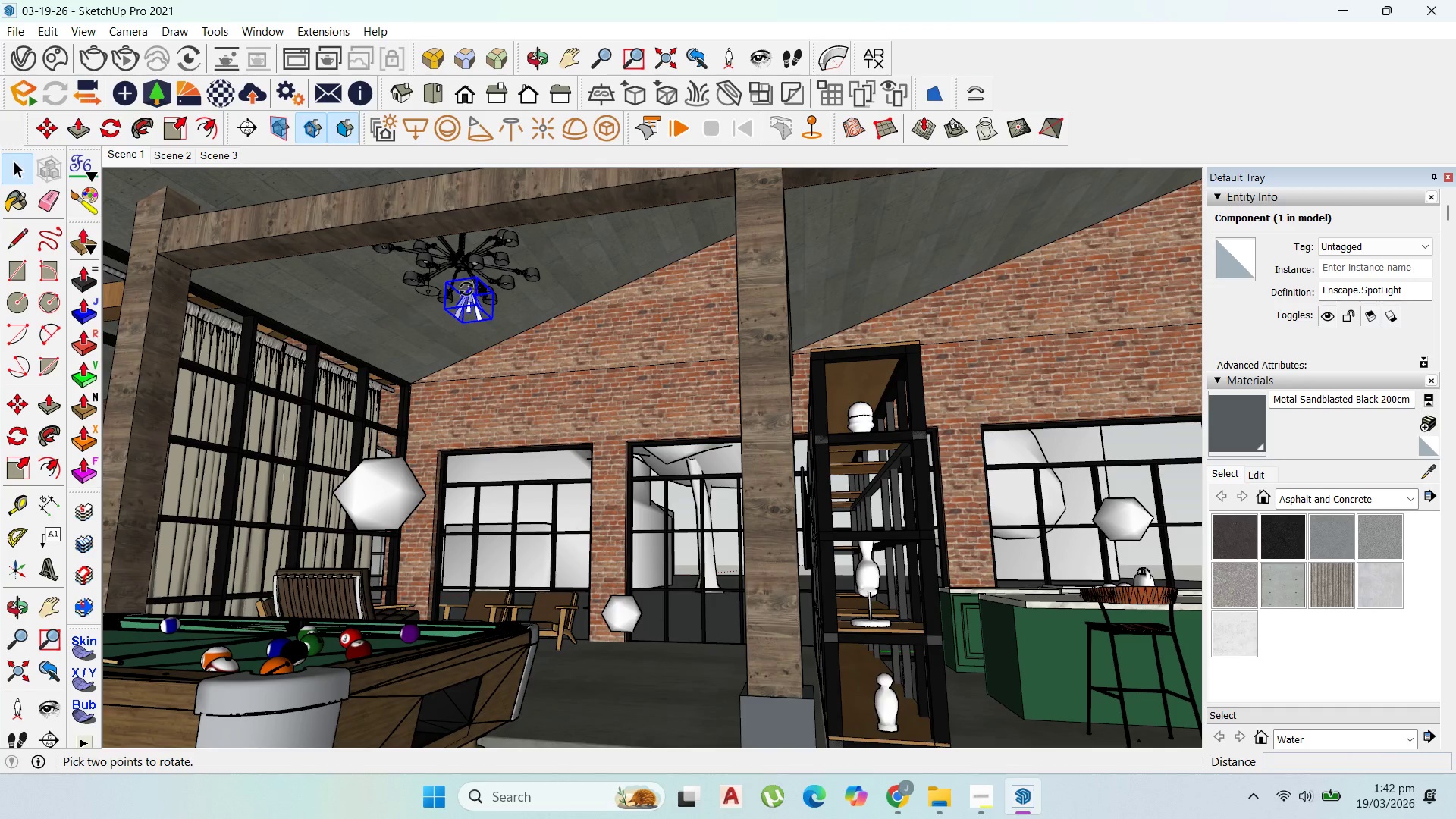 
left_click([468, 282])
 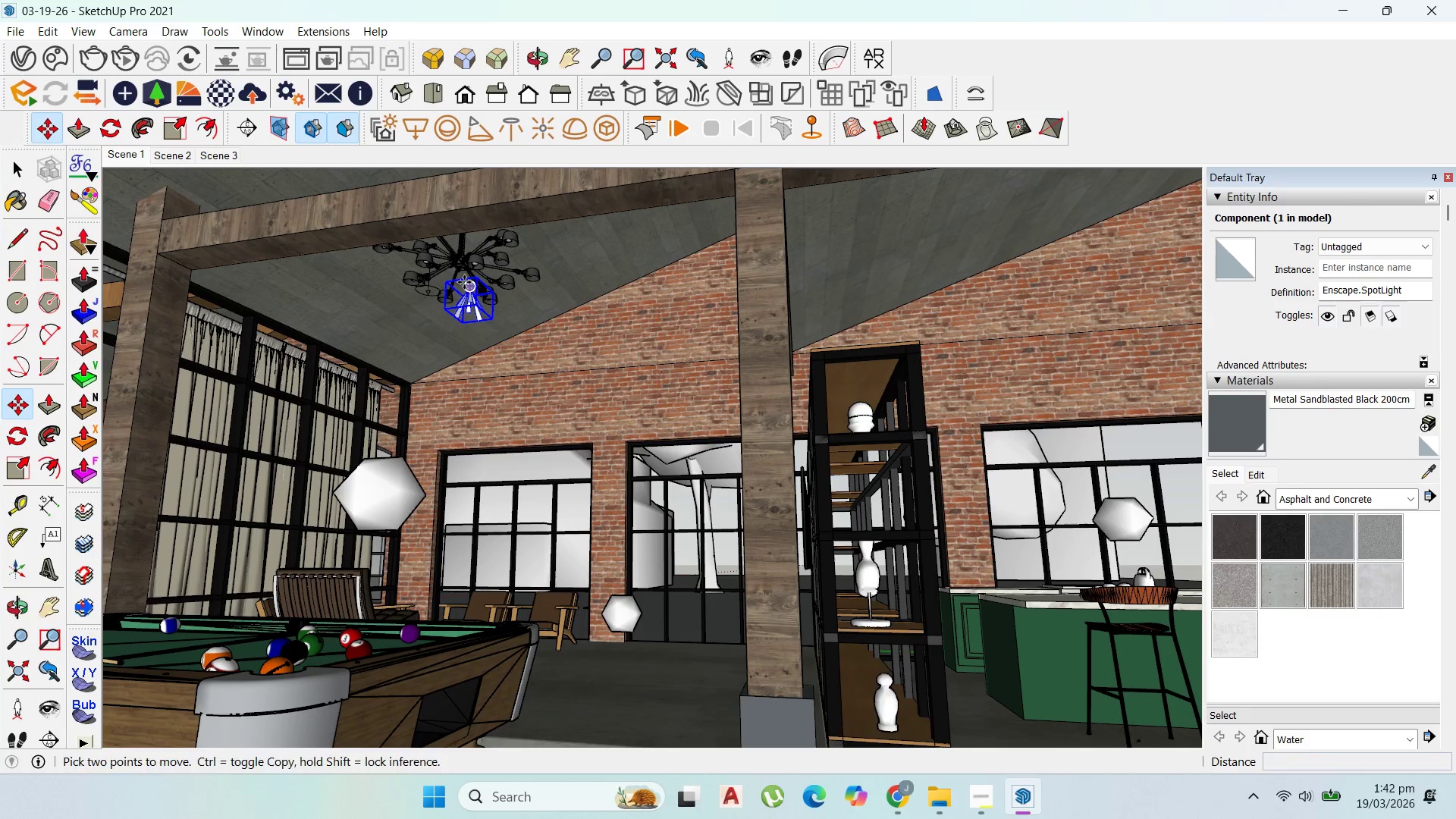 
key(Control+ControlLeft)
 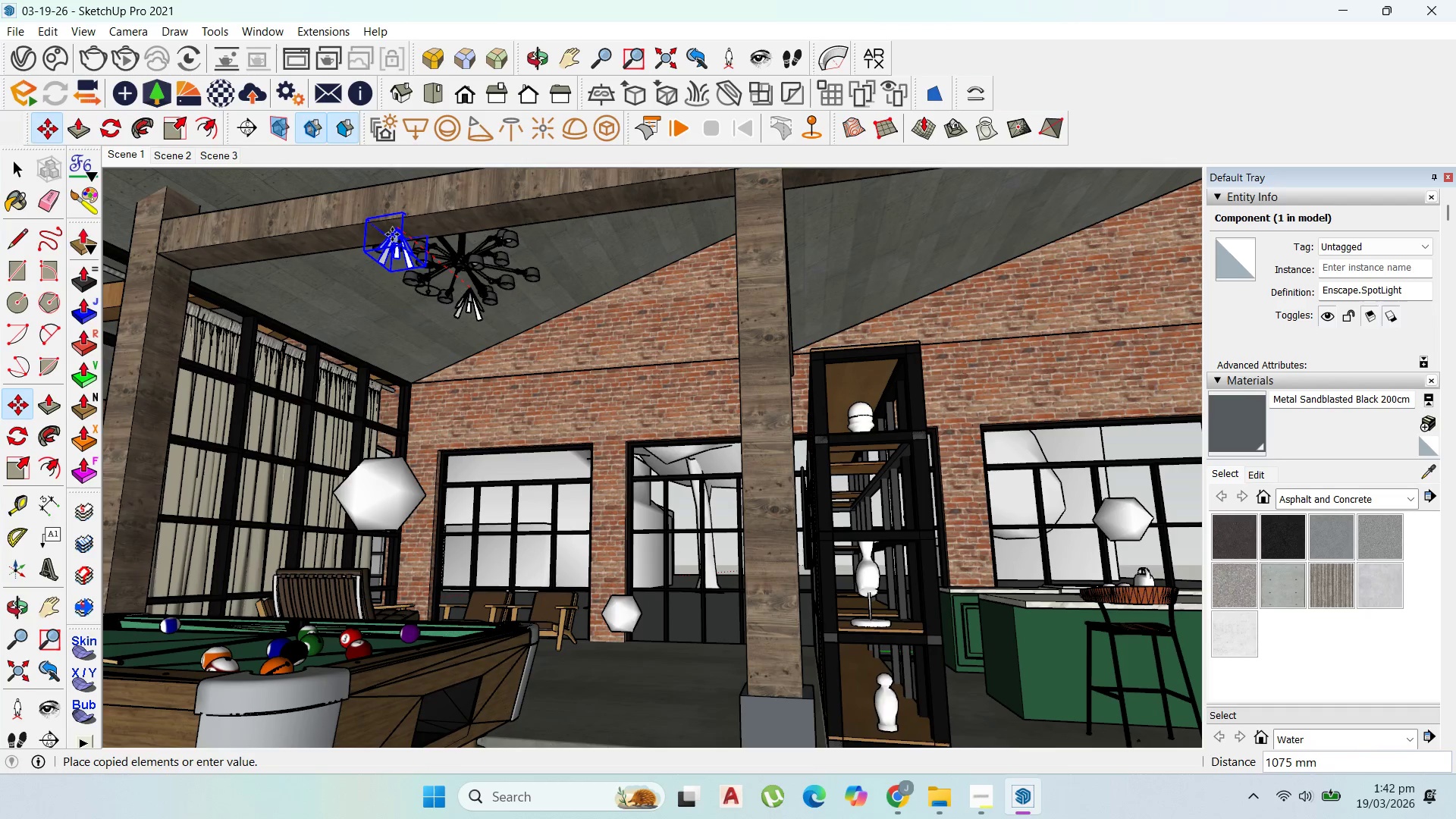 
left_click([392, 234])
 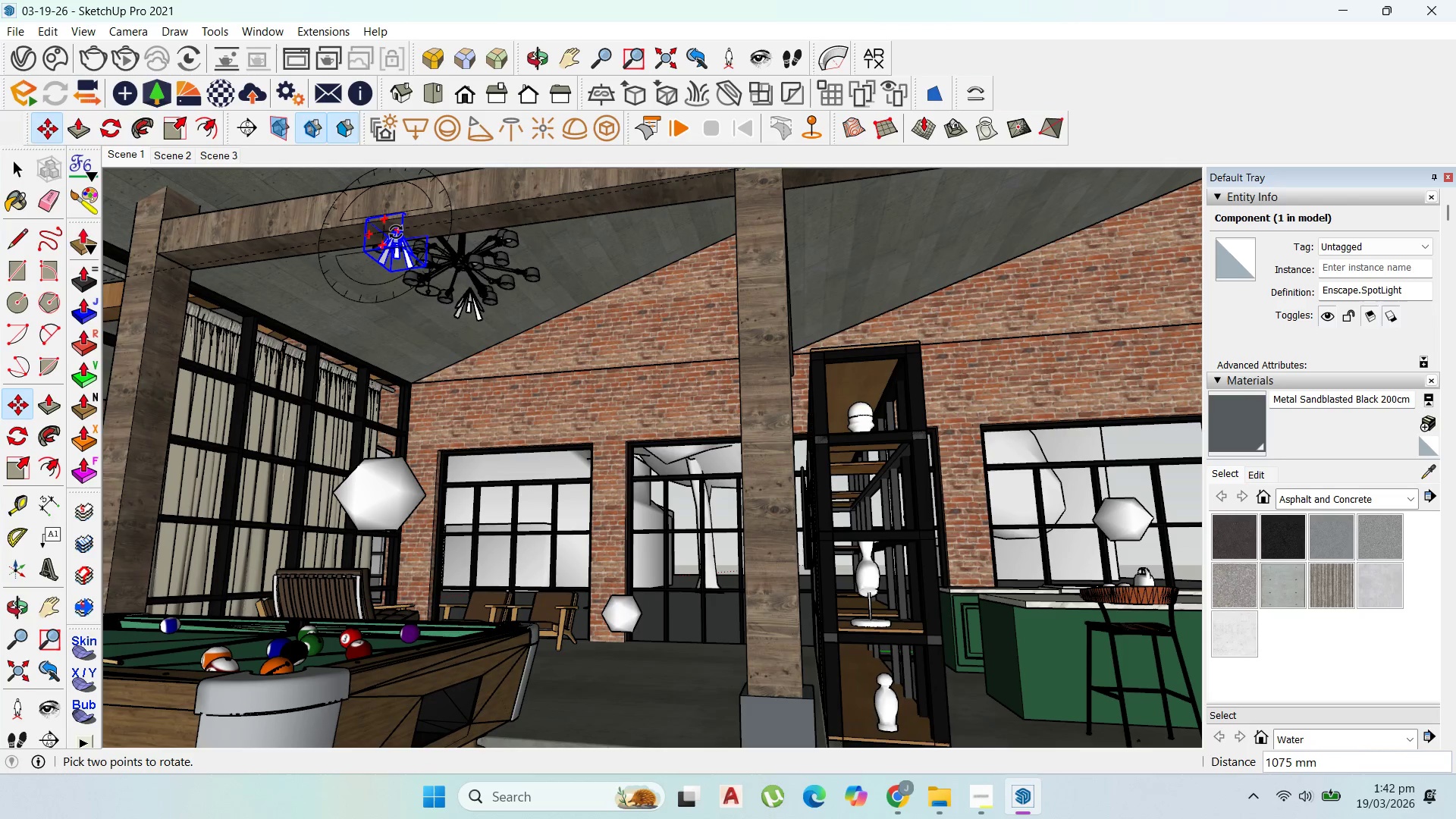 
left_click([396, 232])
 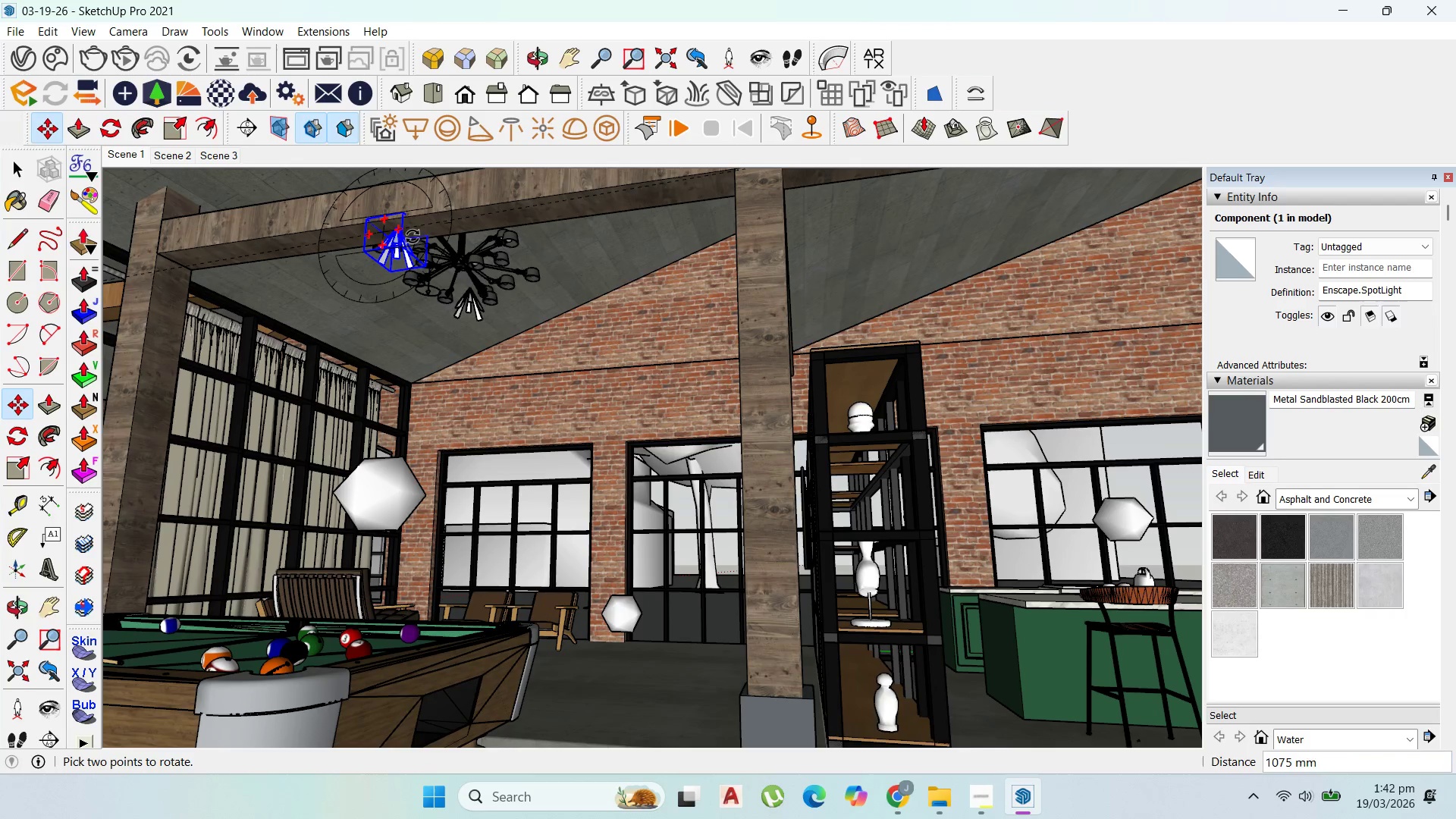 
key(Control+ControlLeft)
 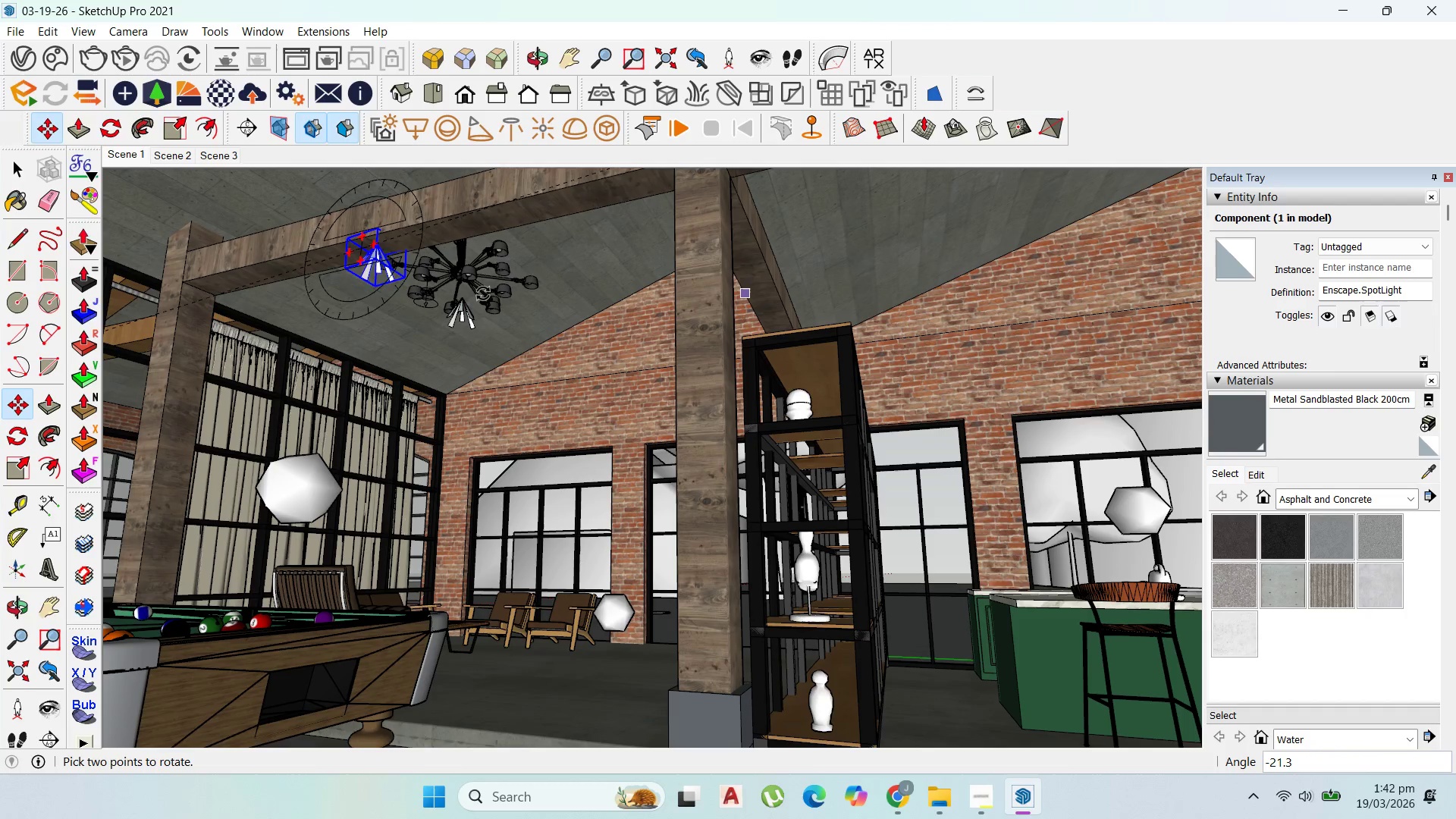 
key(Escape)
 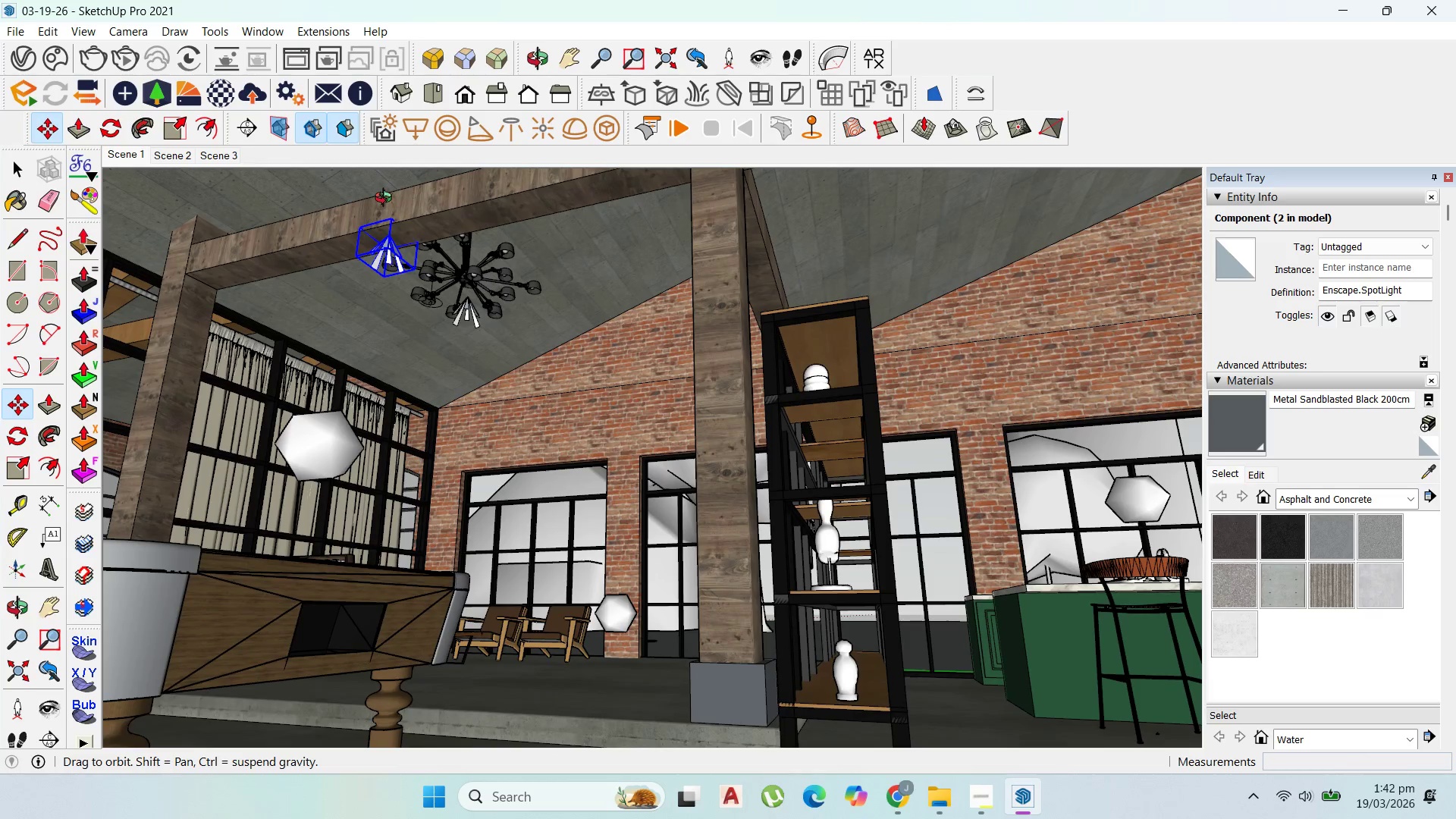 
wait(6.33)
 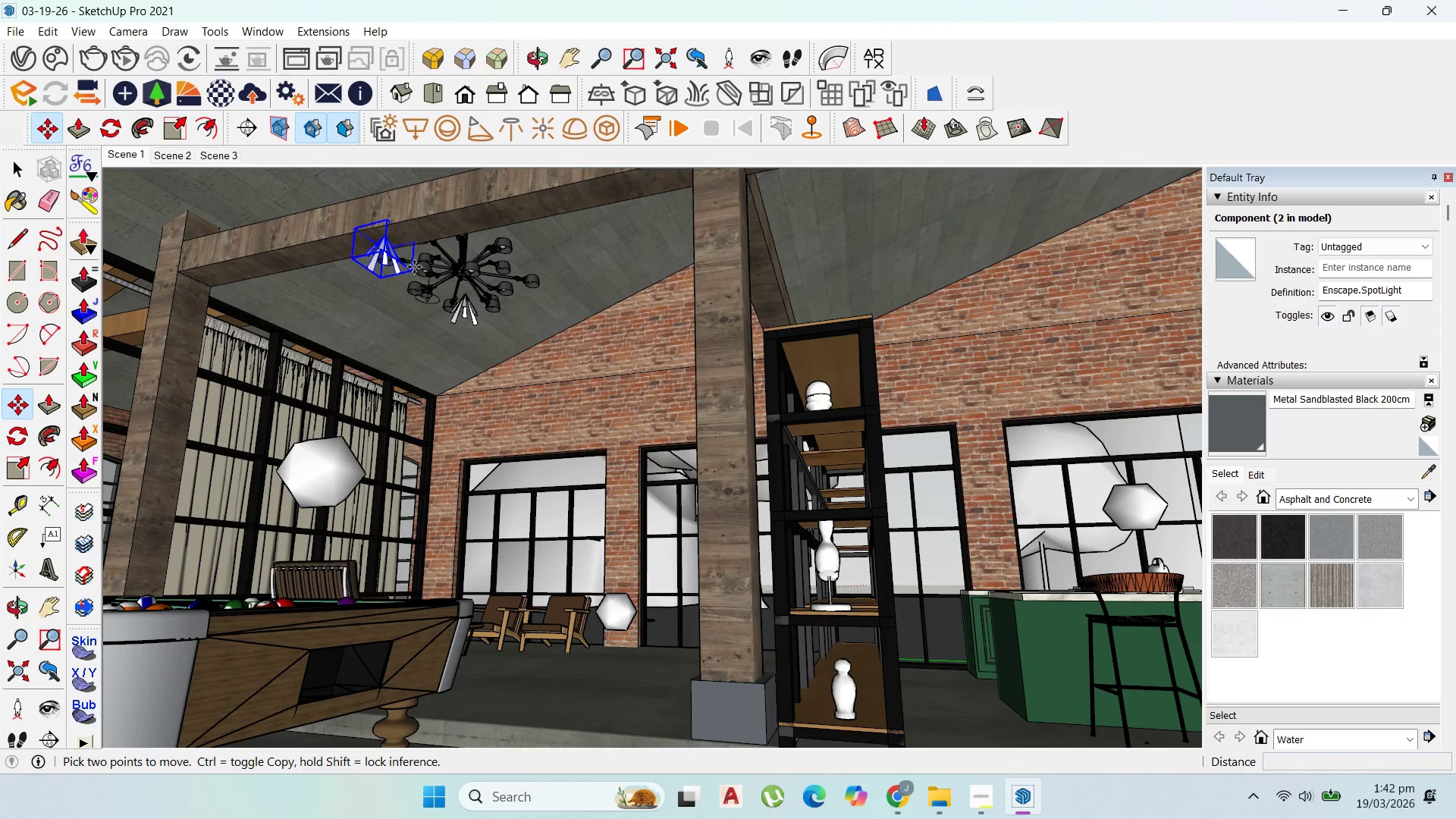 
scroll: coordinate [387, 212], scroll_direction: up, amount: 1.0
 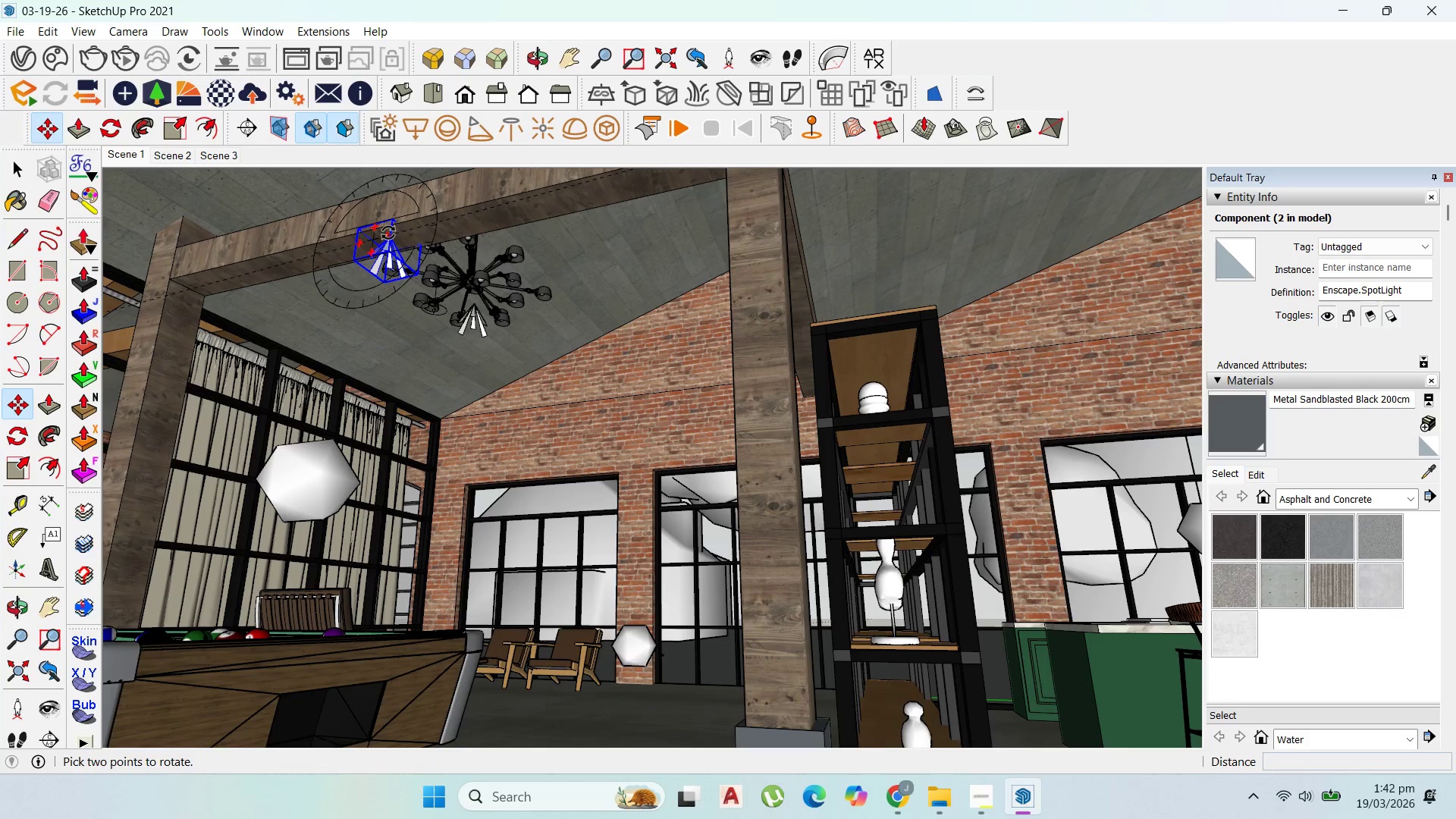 
key(Control+ControlLeft)
 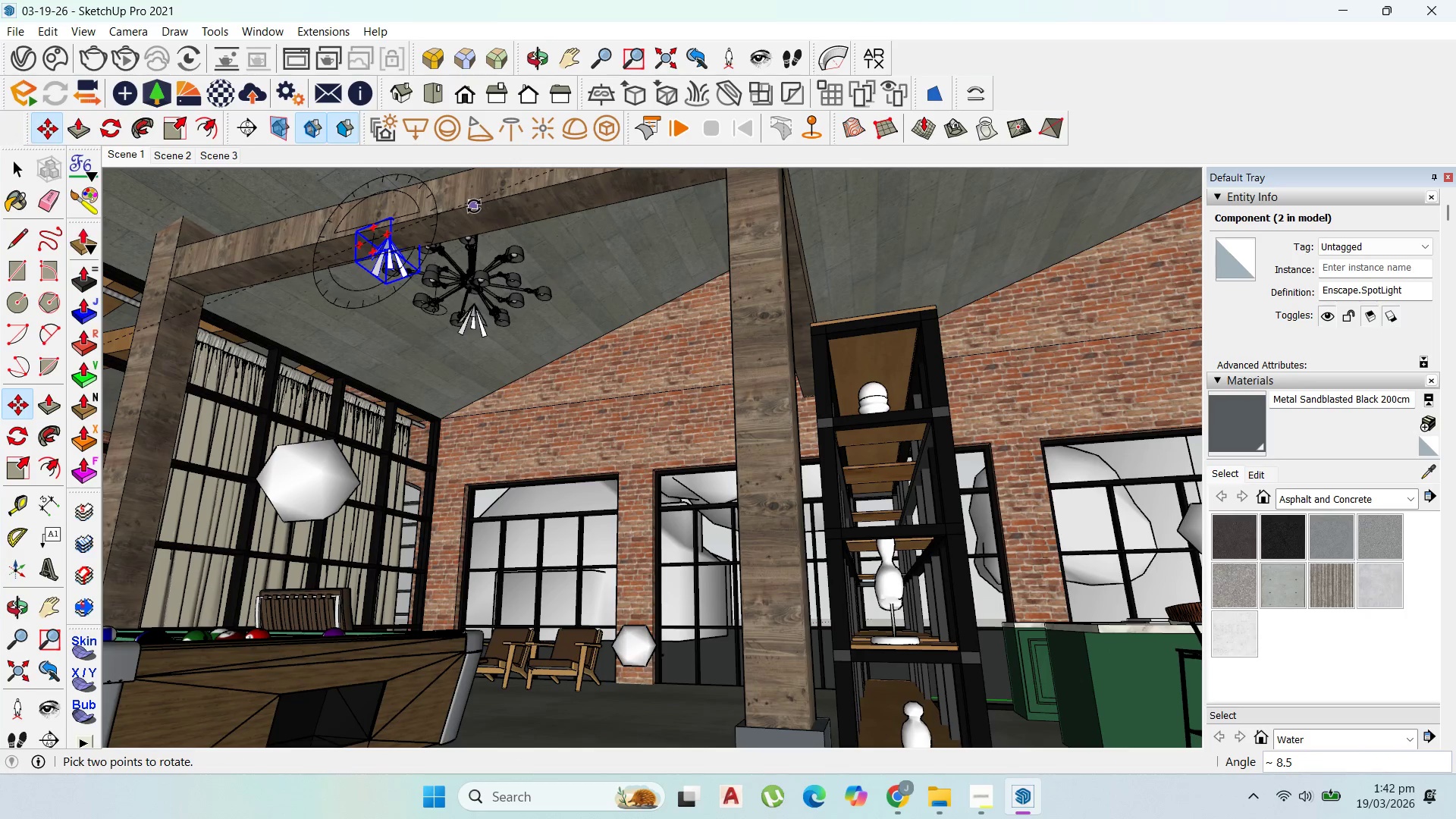 
key(Escape)
 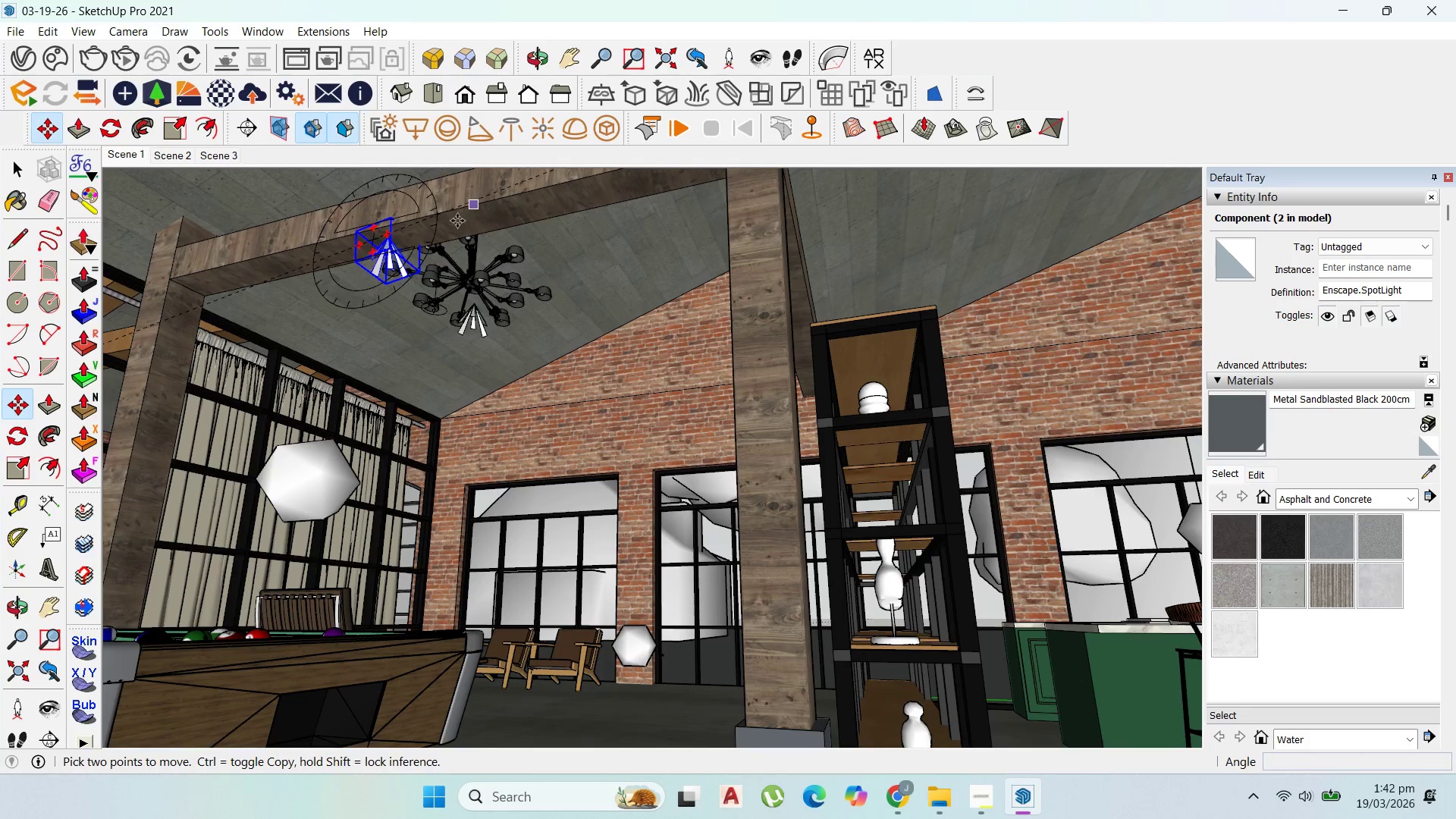 
key(Control+ControlLeft)
 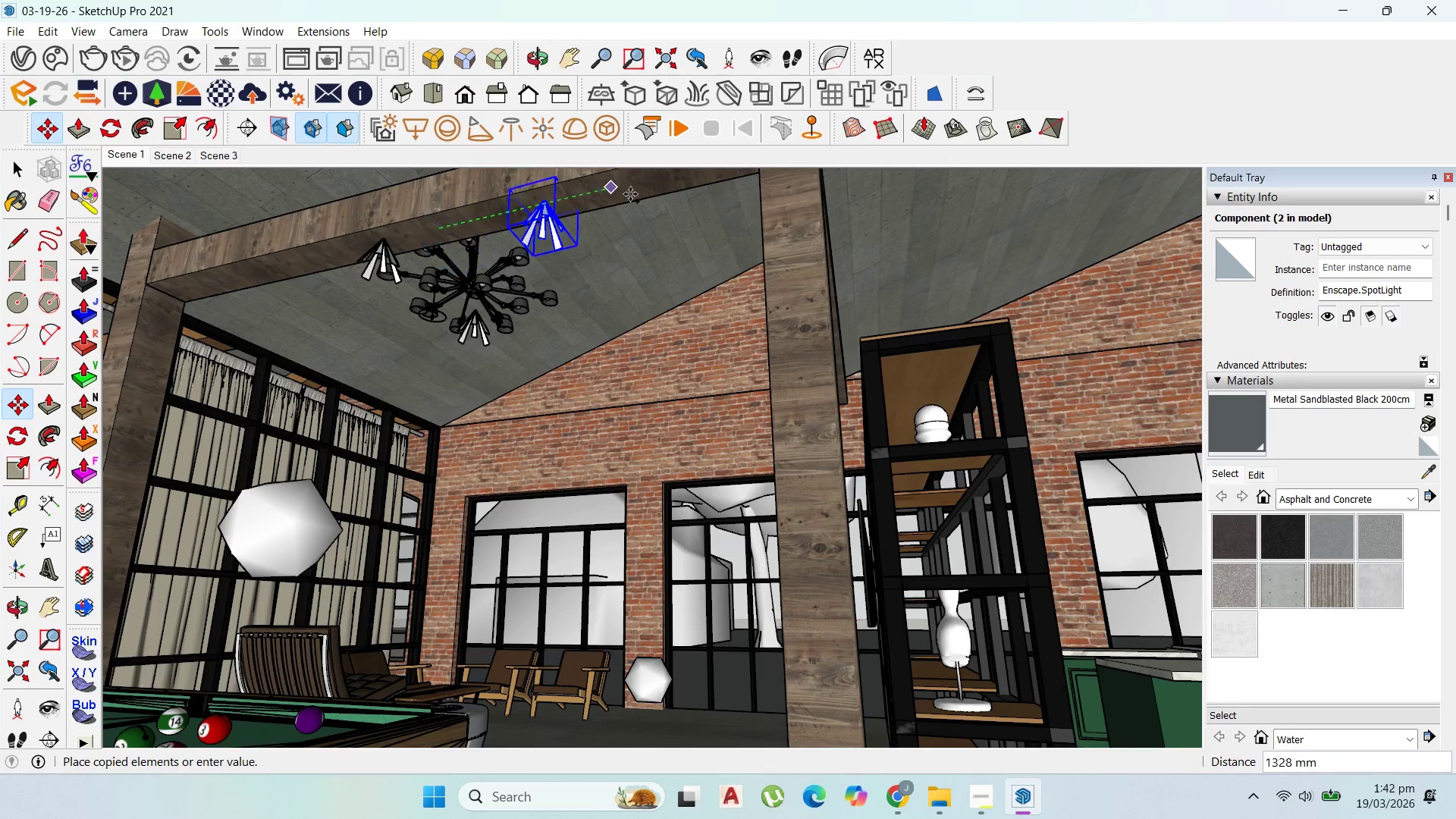 
left_click([439, 228])
 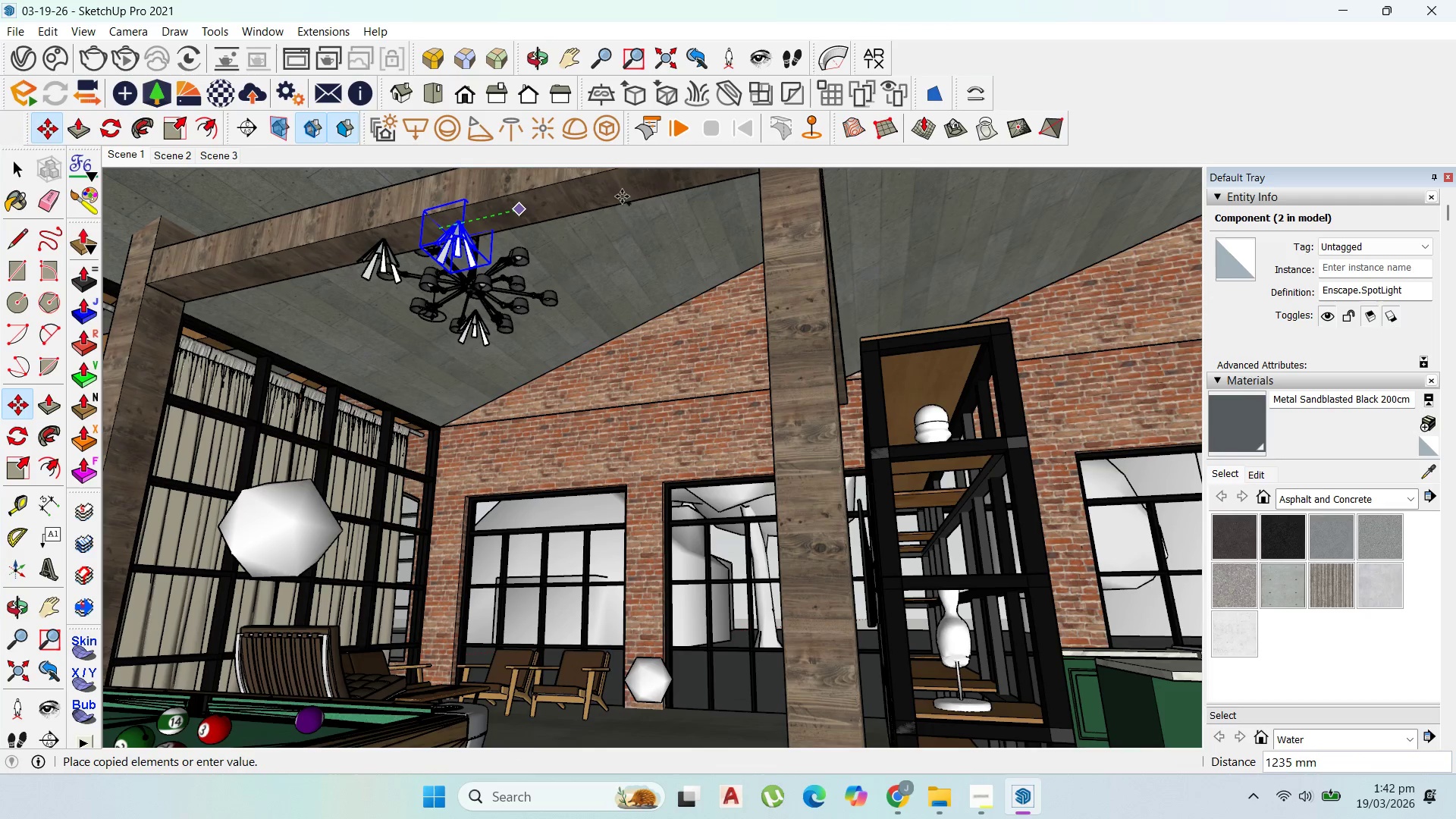 
scroll: coordinate [457, 221], scroll_direction: up, amount: 1.0
 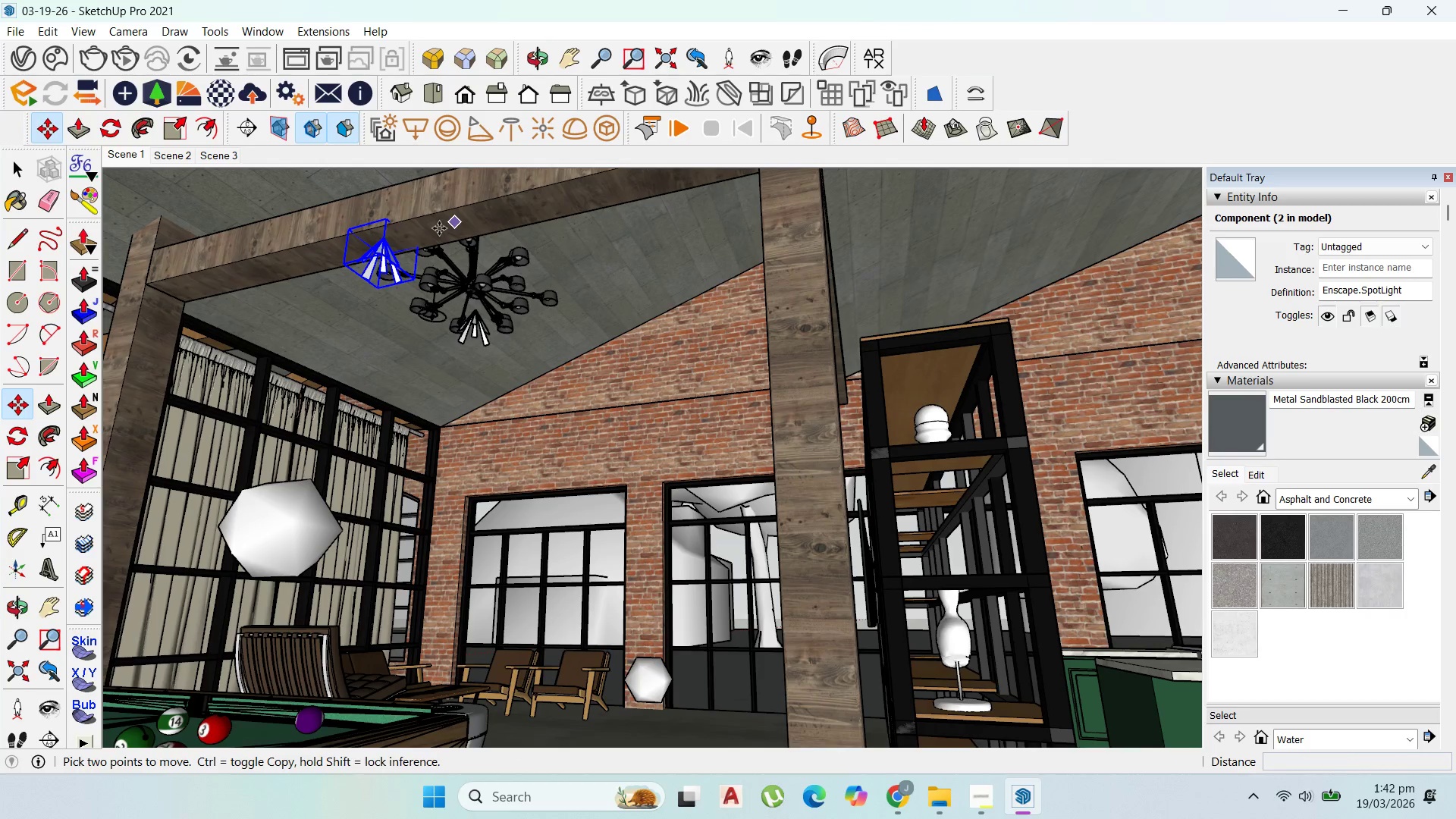 
left_click([633, 193])
 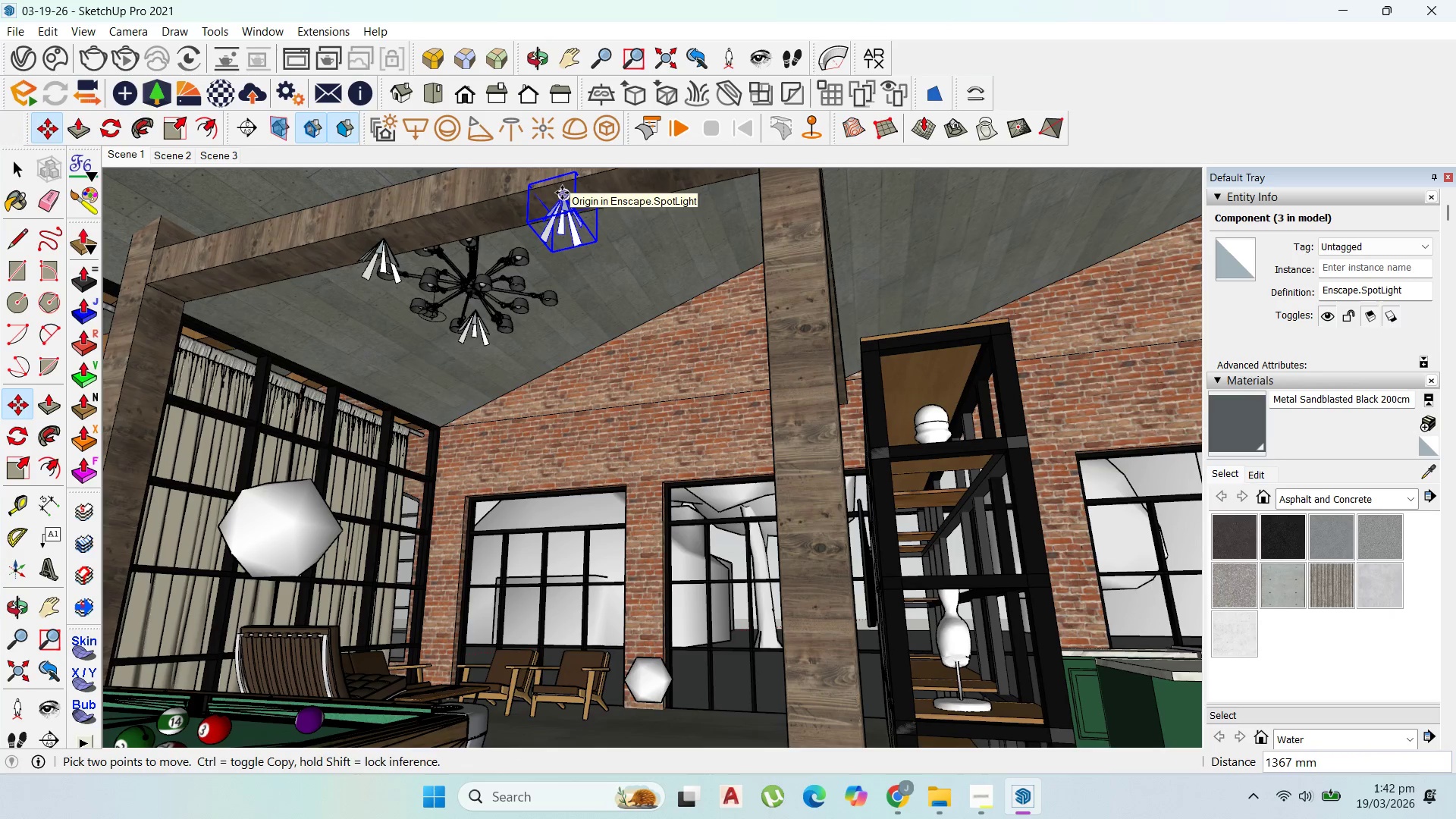 
key(Control+ControlLeft)
 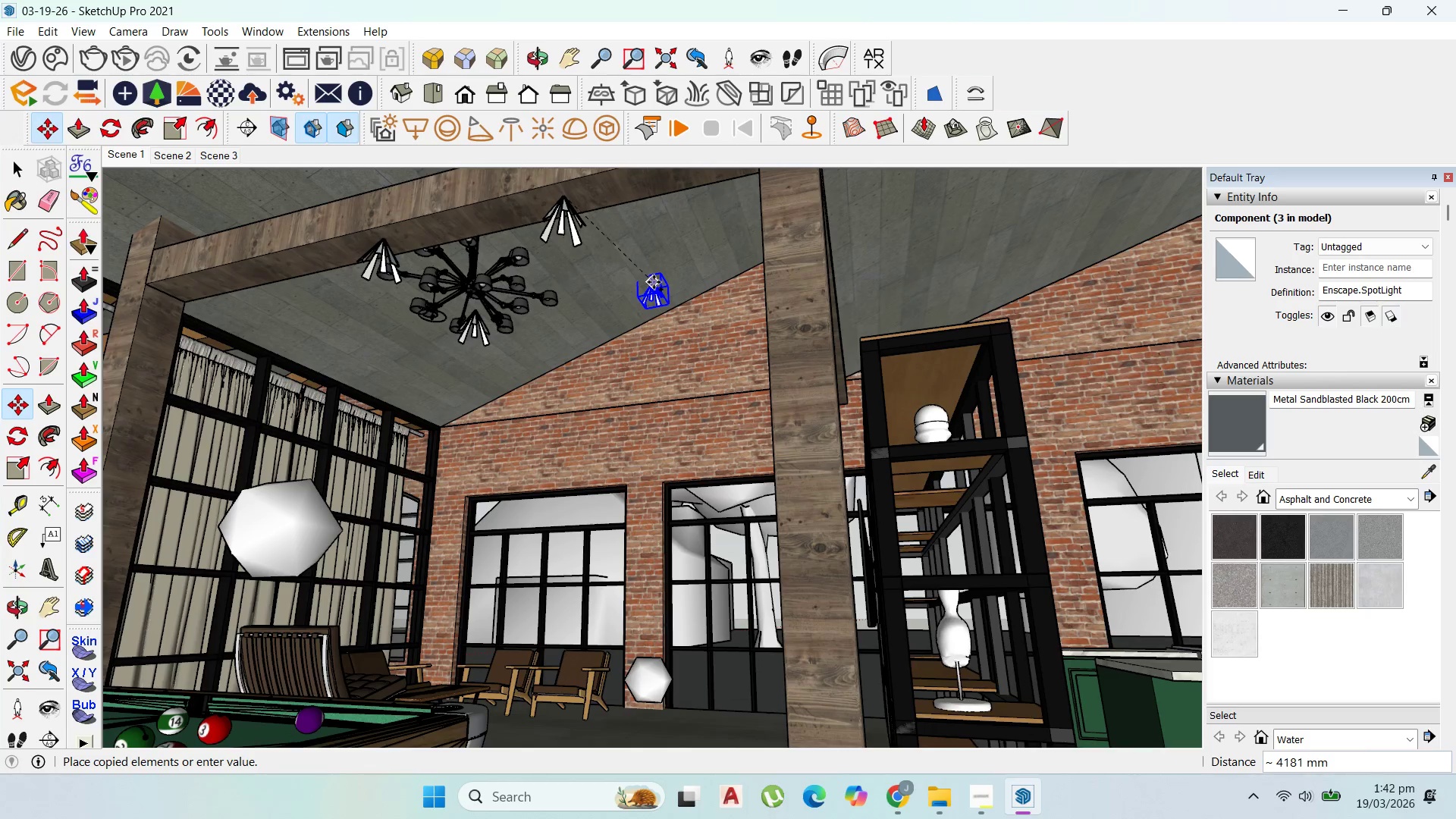 
left_click([654, 281])
 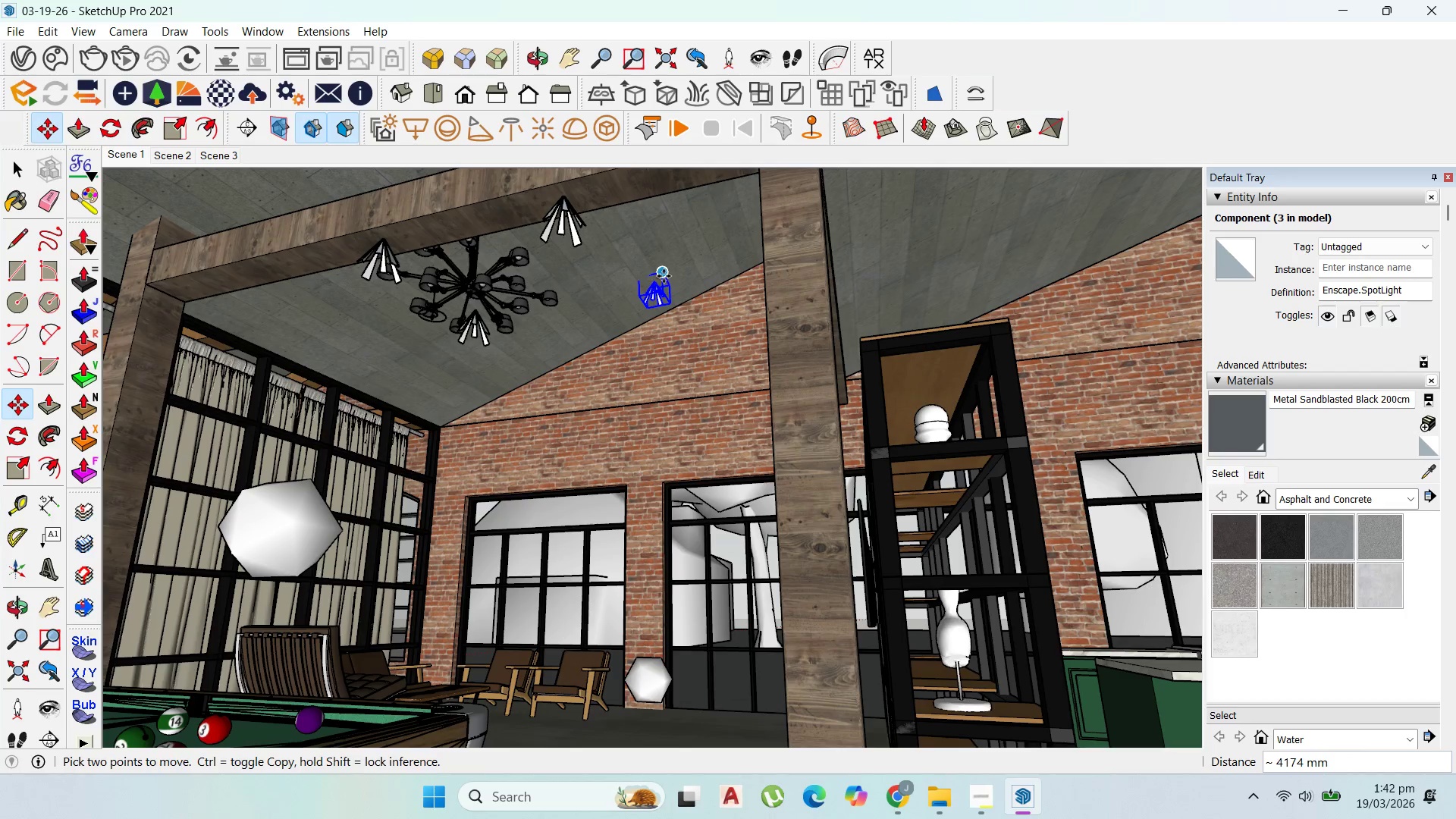 
left_click_drag(start_coordinate=[664, 276], to_coordinate=[663, 281])
 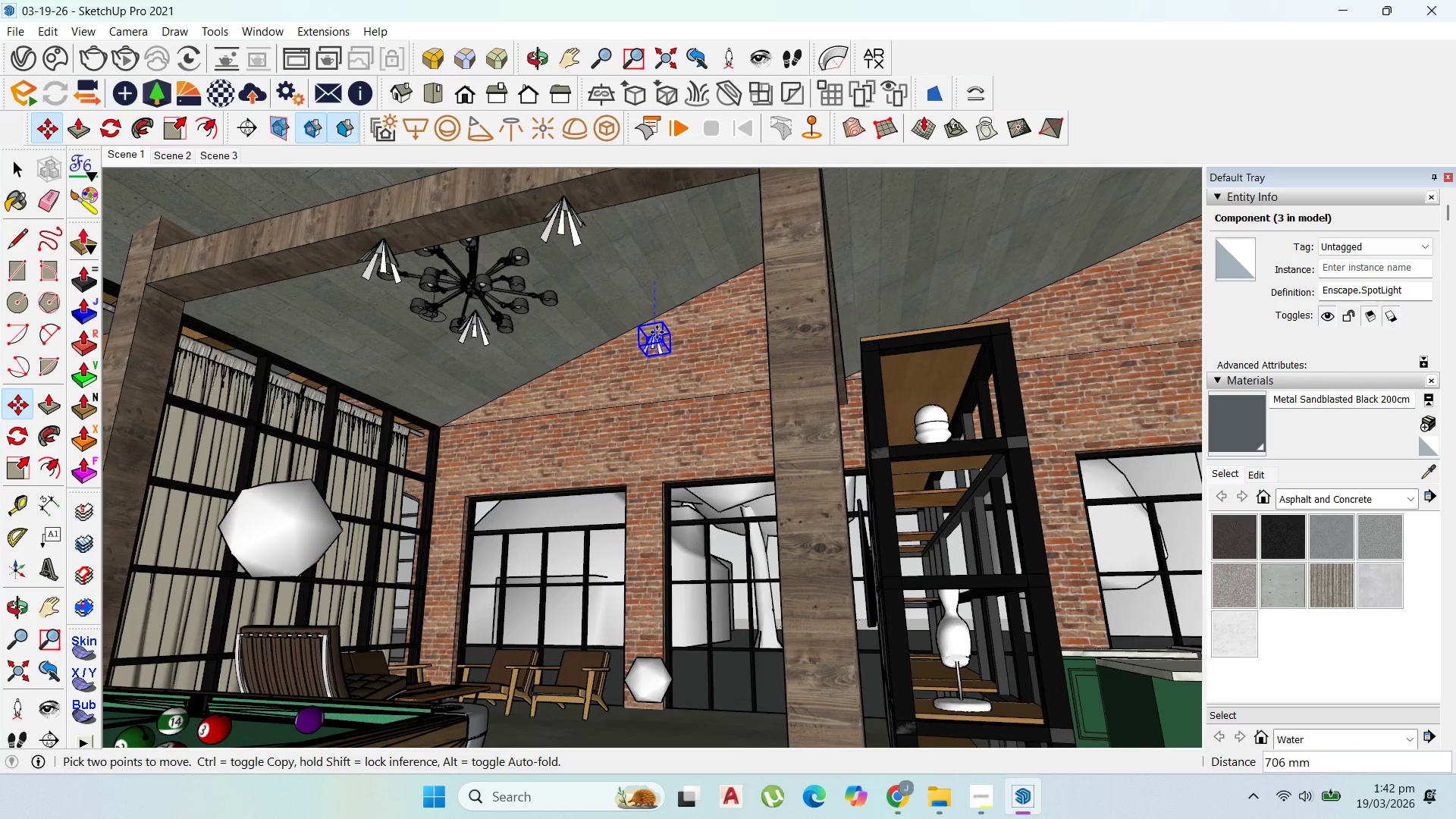 
left_click([657, 332])
 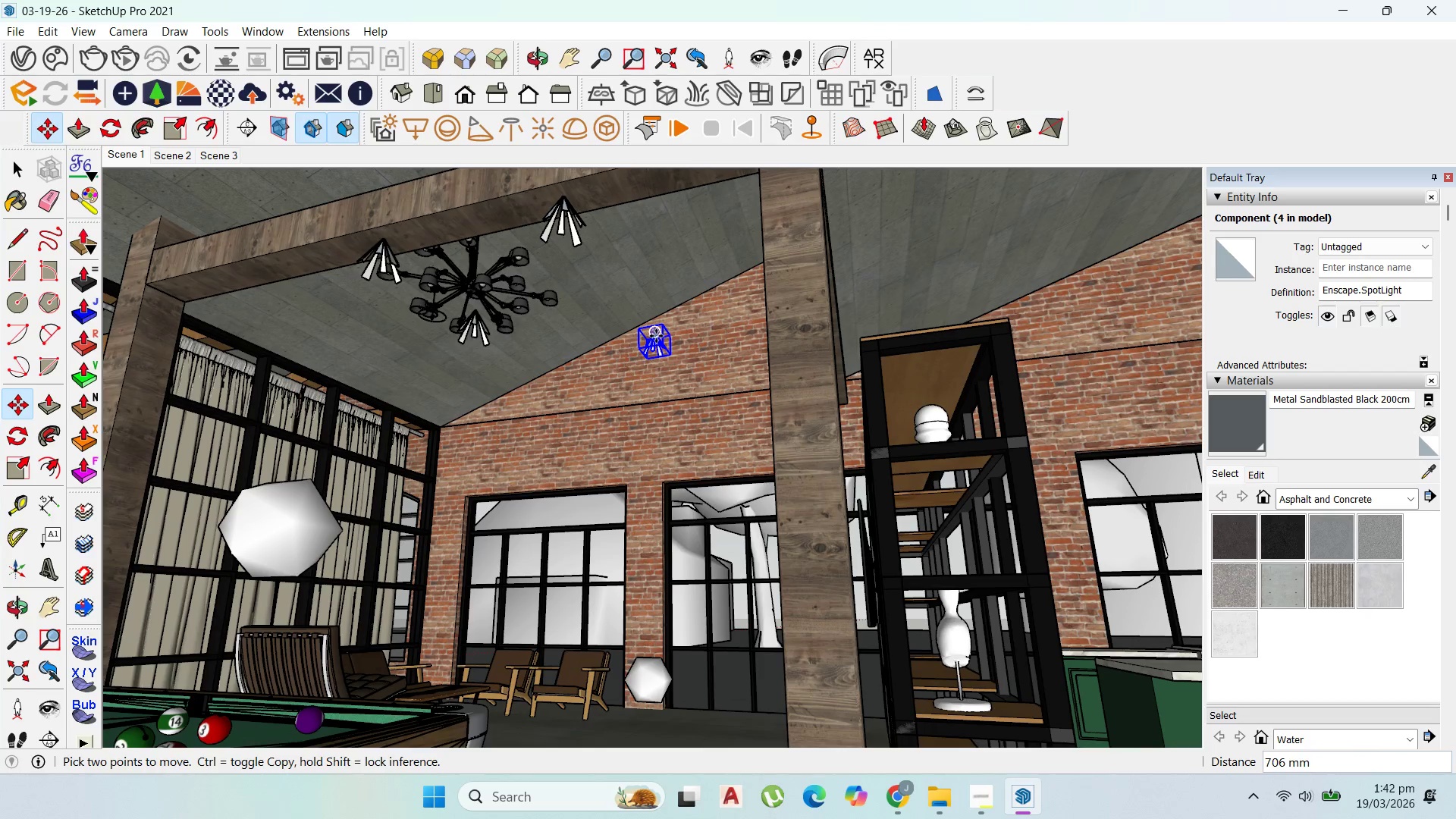 
left_click_drag(start_coordinate=[656, 336], to_coordinate=[649, 336])
 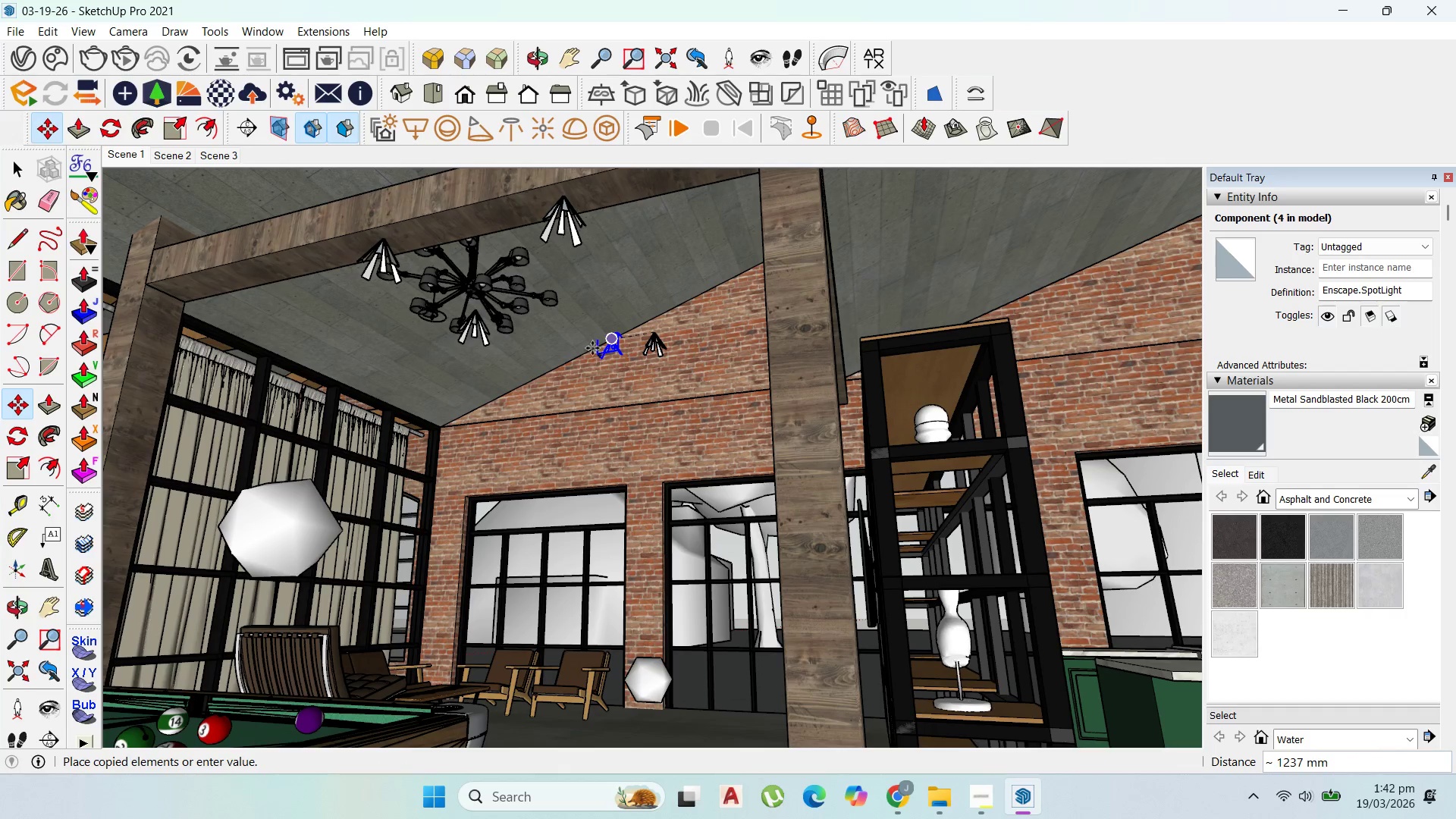 
key(Control+ControlLeft)
 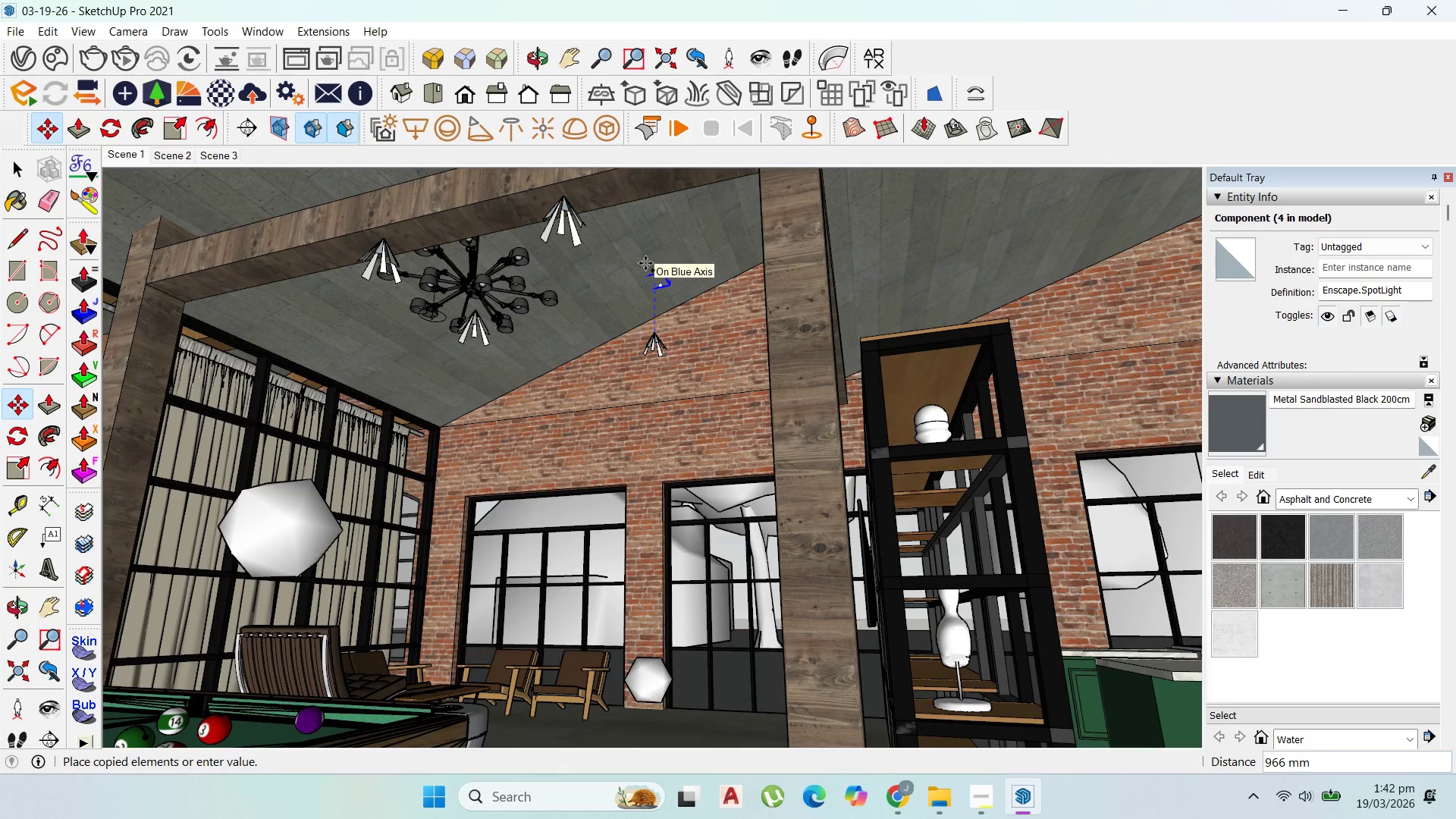 
left_click([632, 274])
 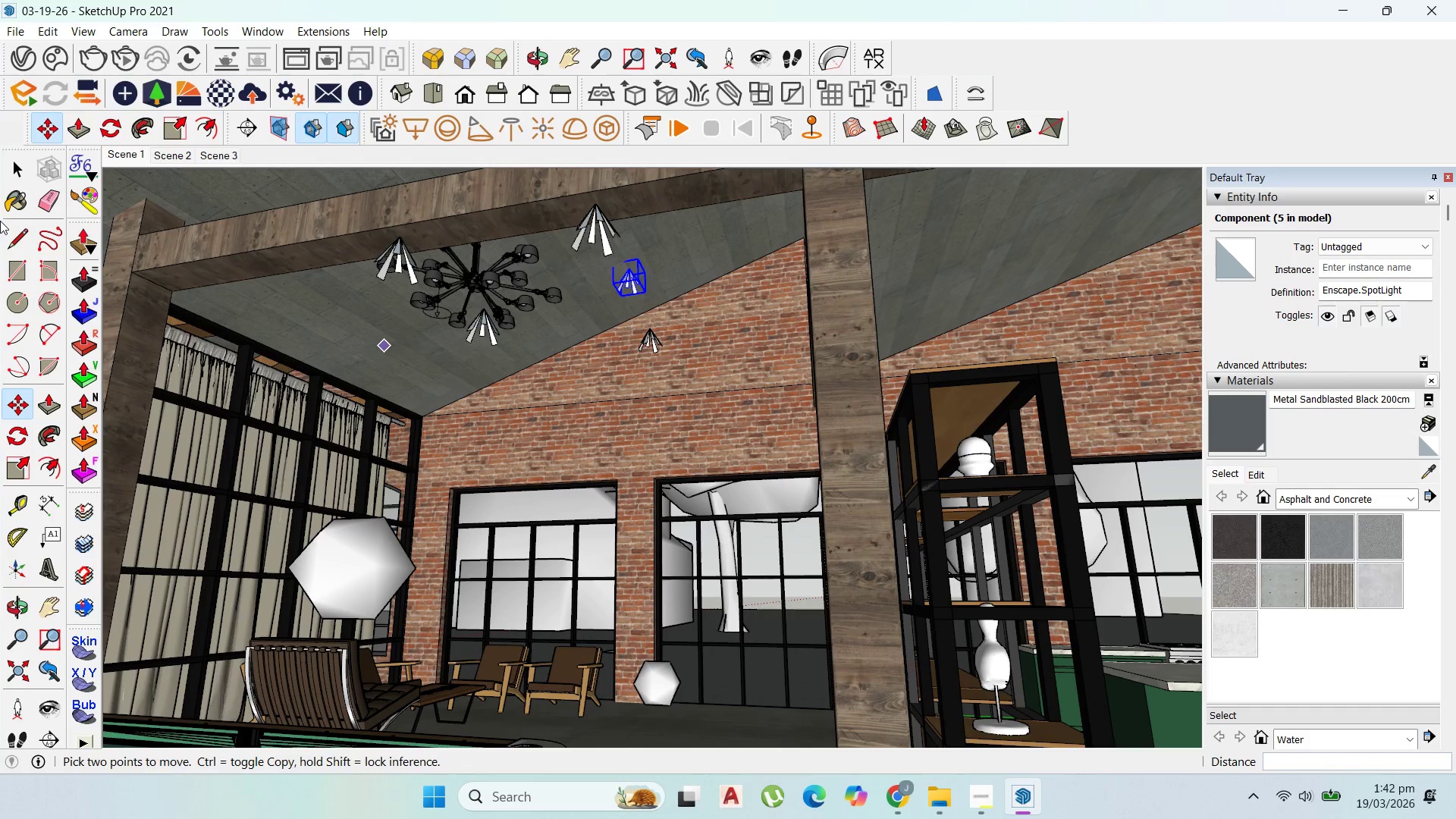 
left_click([20, 164])
 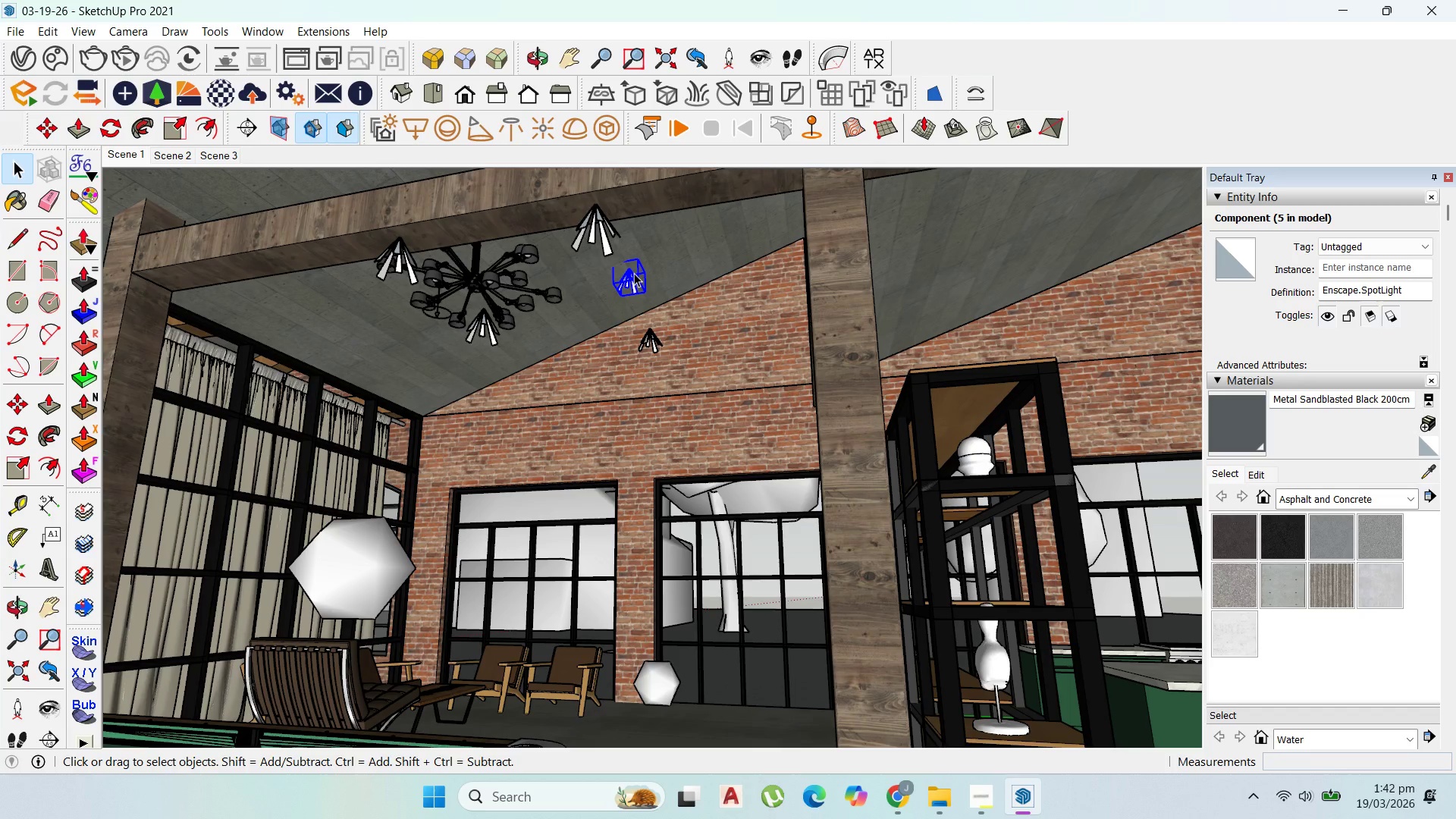 
key(M)
 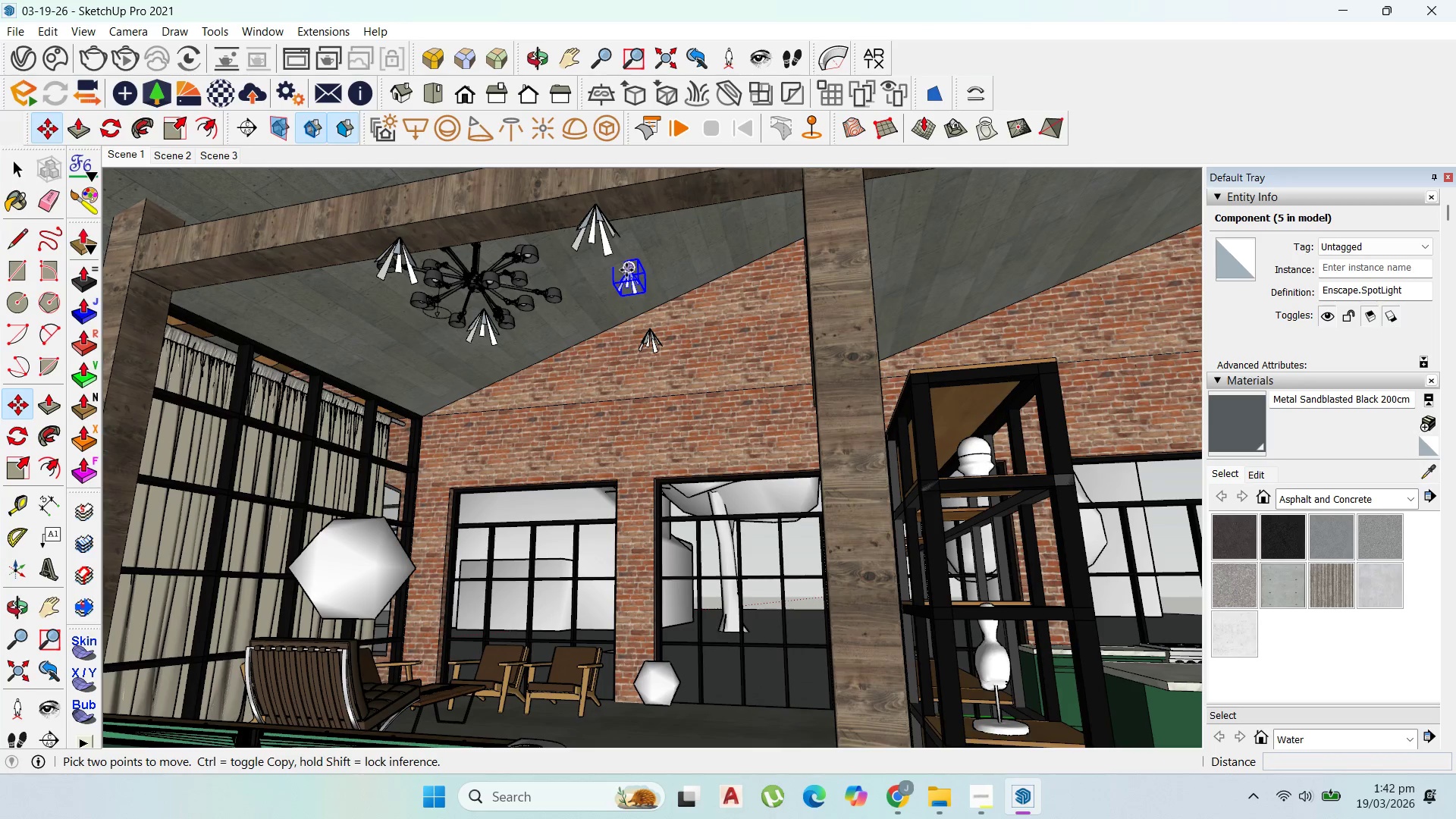 
key(Control+ControlLeft)
 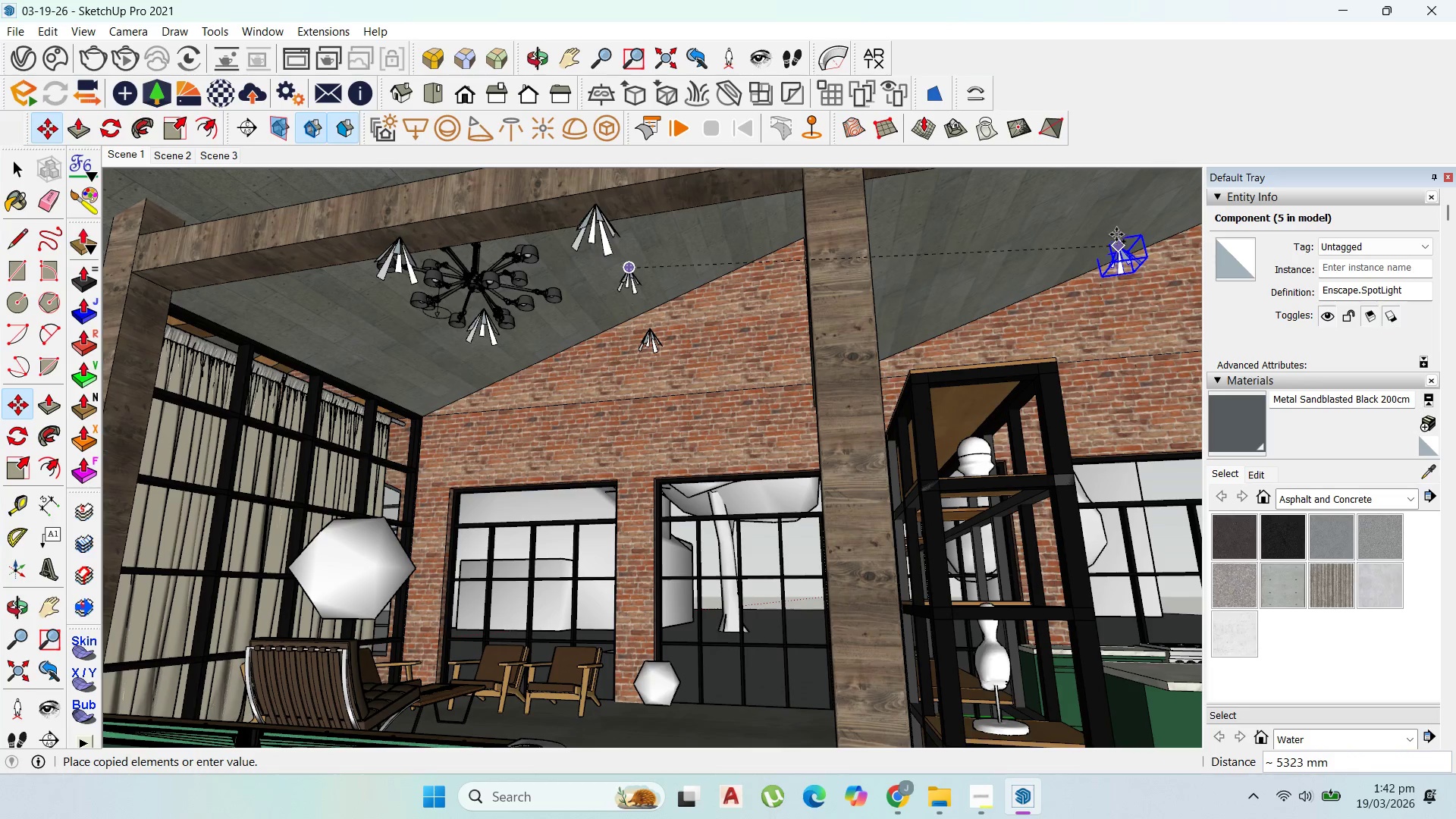 
left_click([1116, 228])
 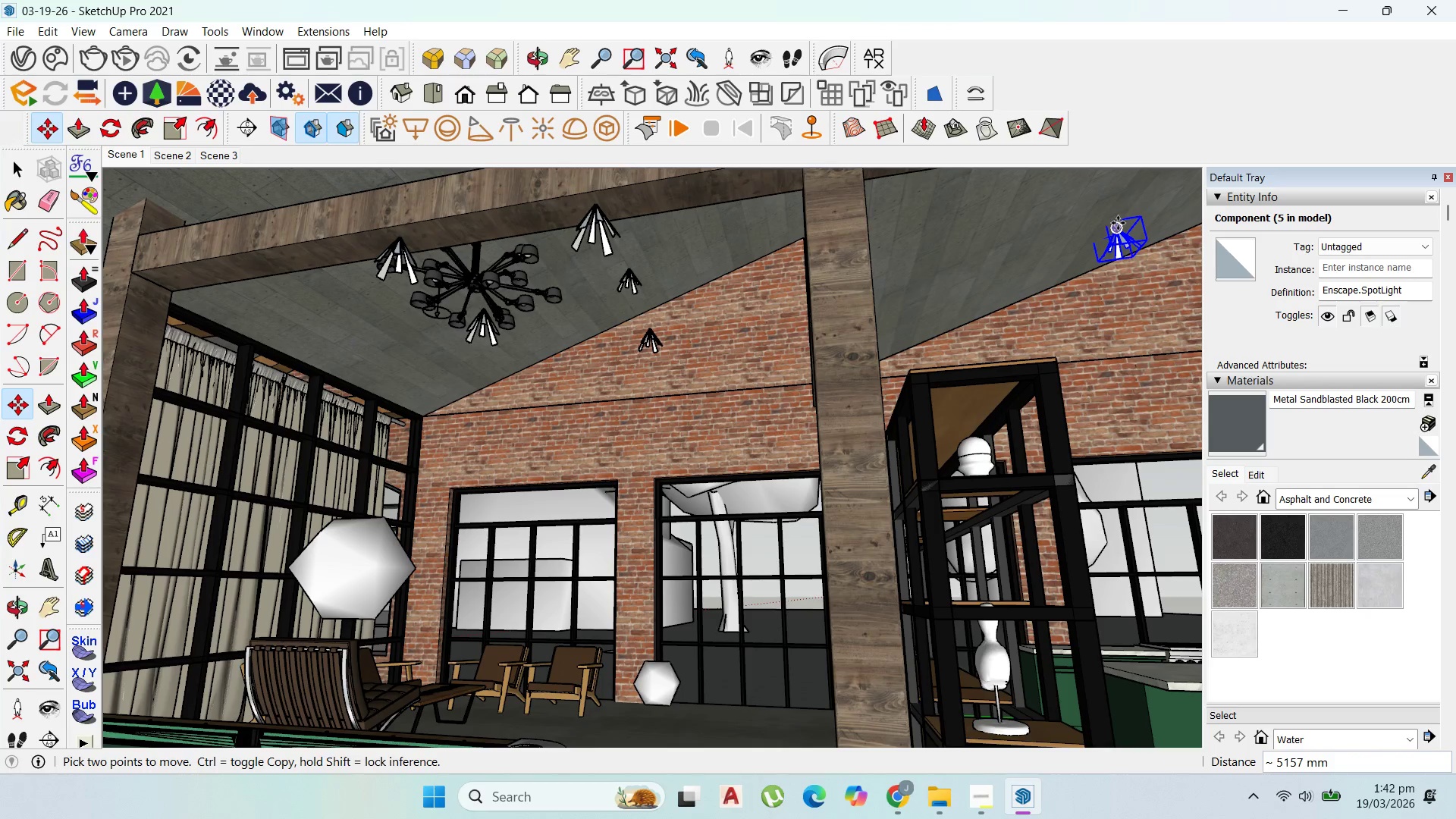 
left_click([1118, 223])
 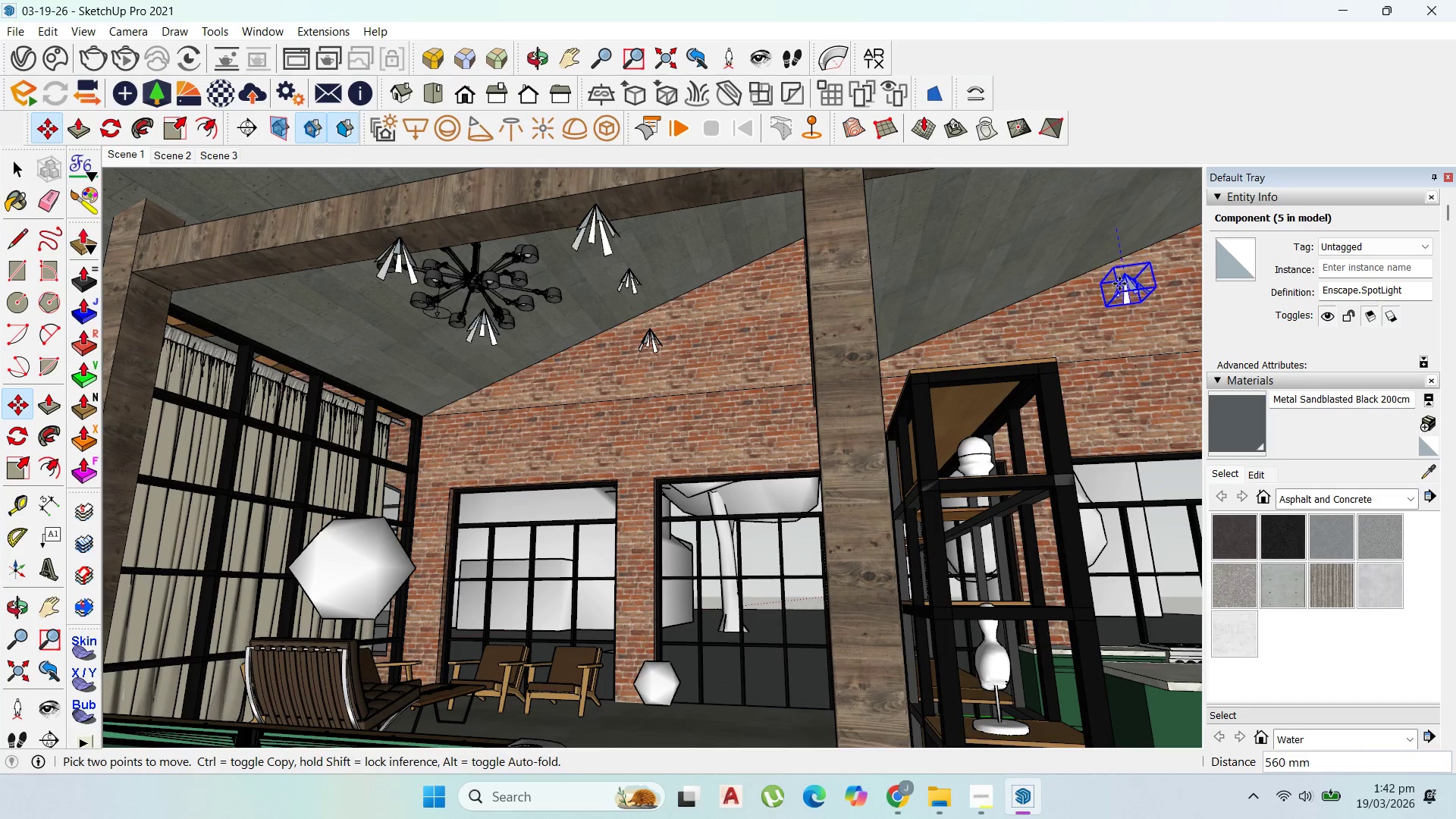 
left_click([1119, 284])
 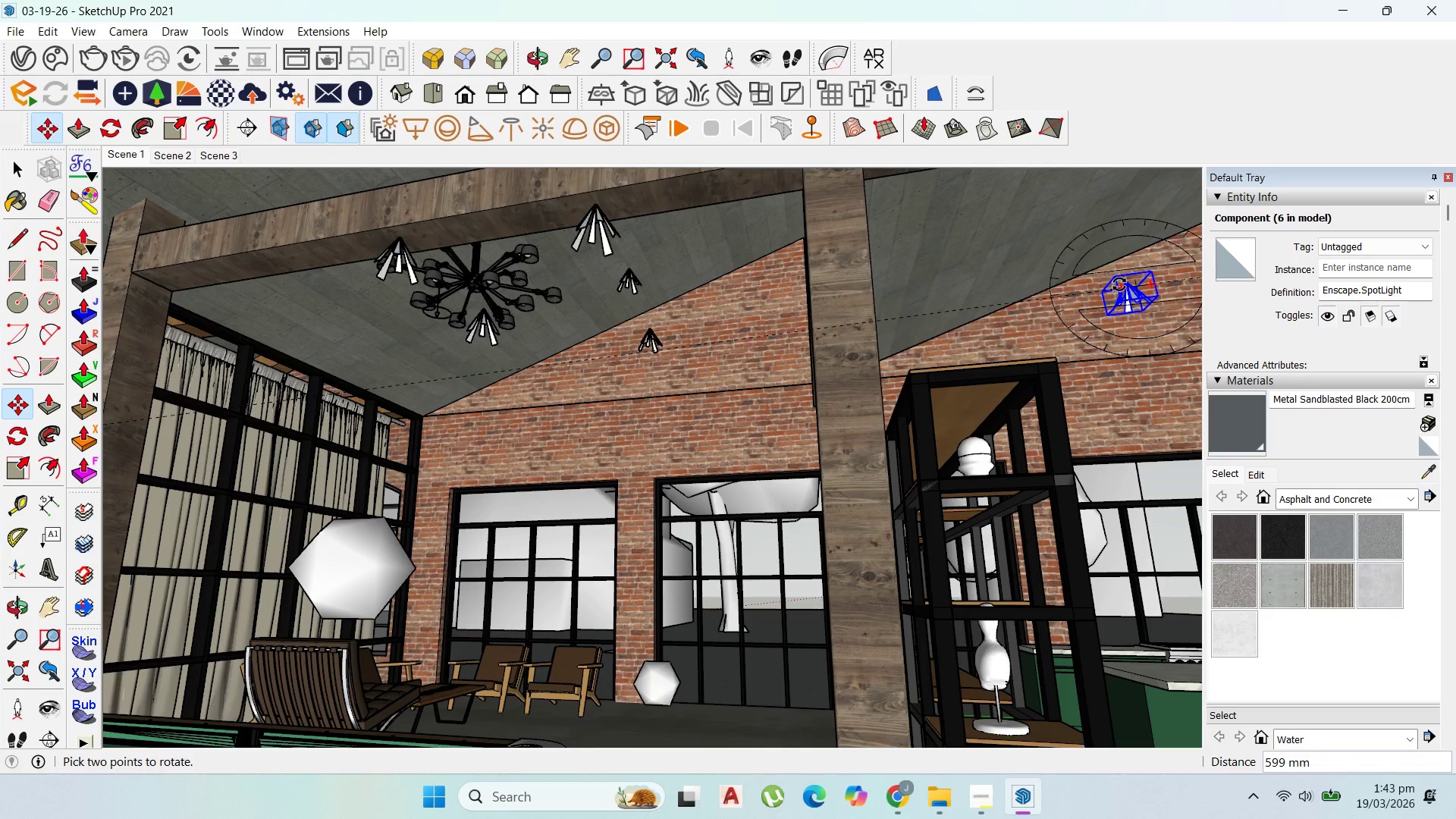 
left_click([1119, 284])
 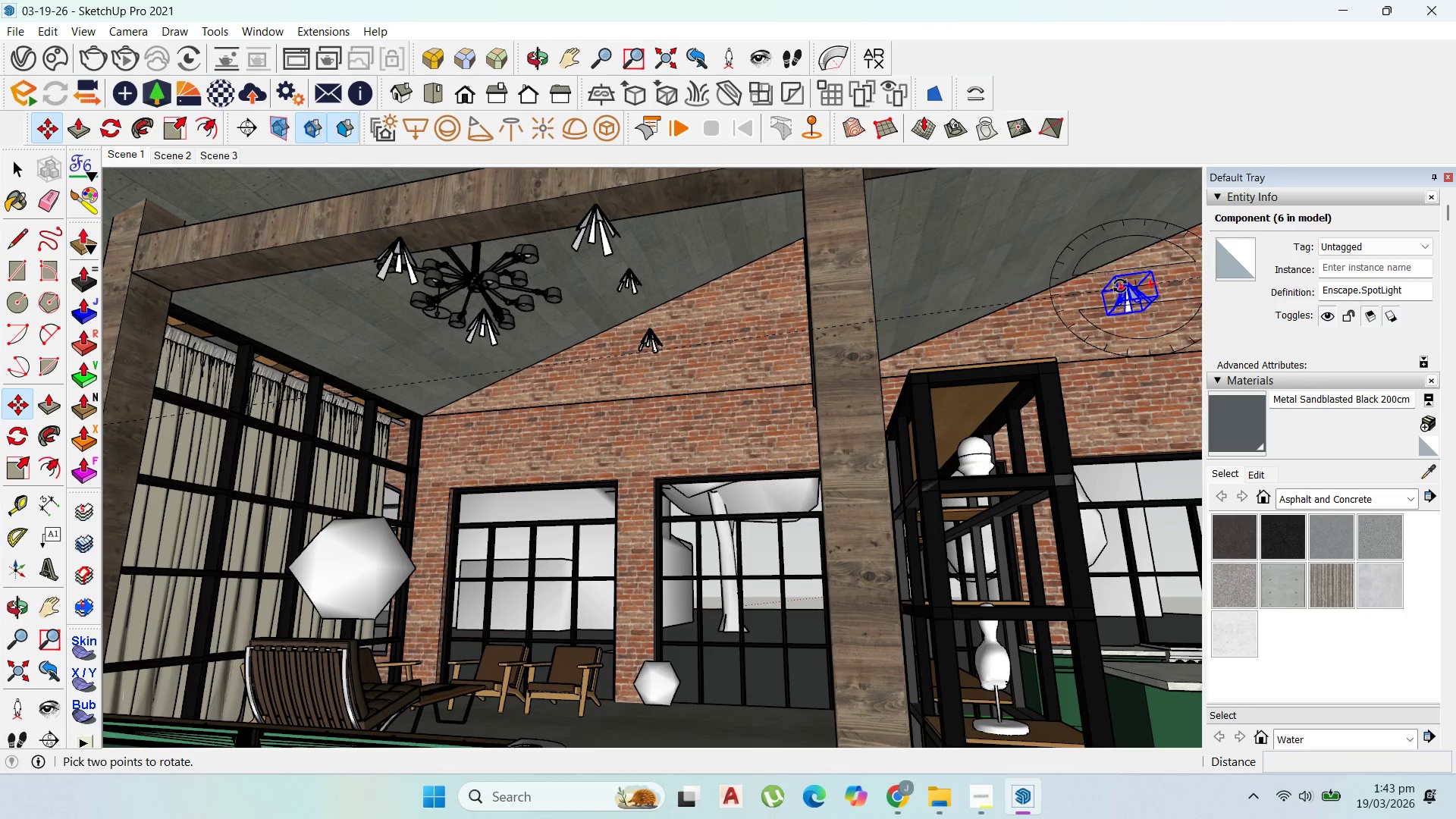 
key(Control+ControlLeft)
 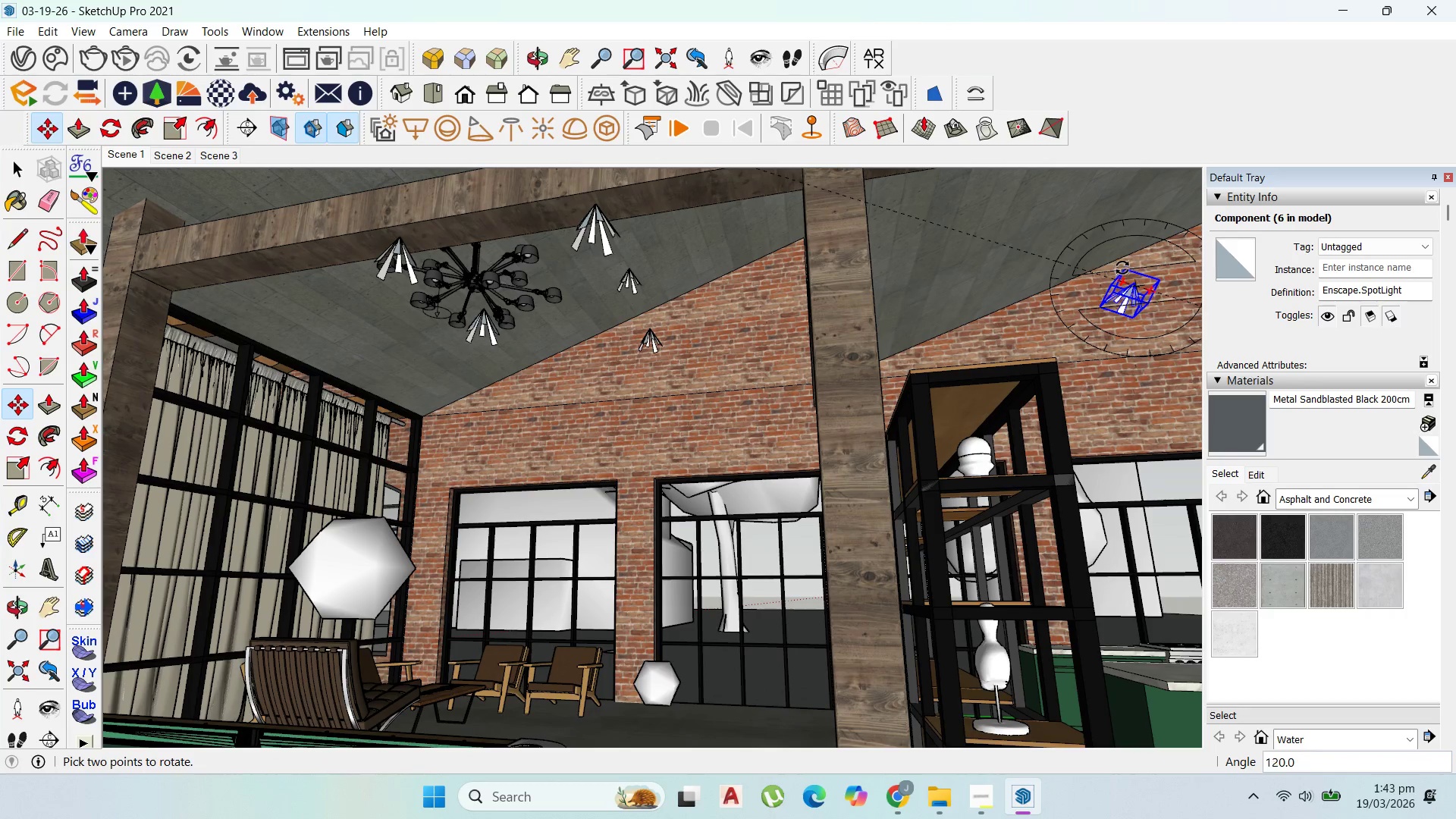 
key(Escape)
 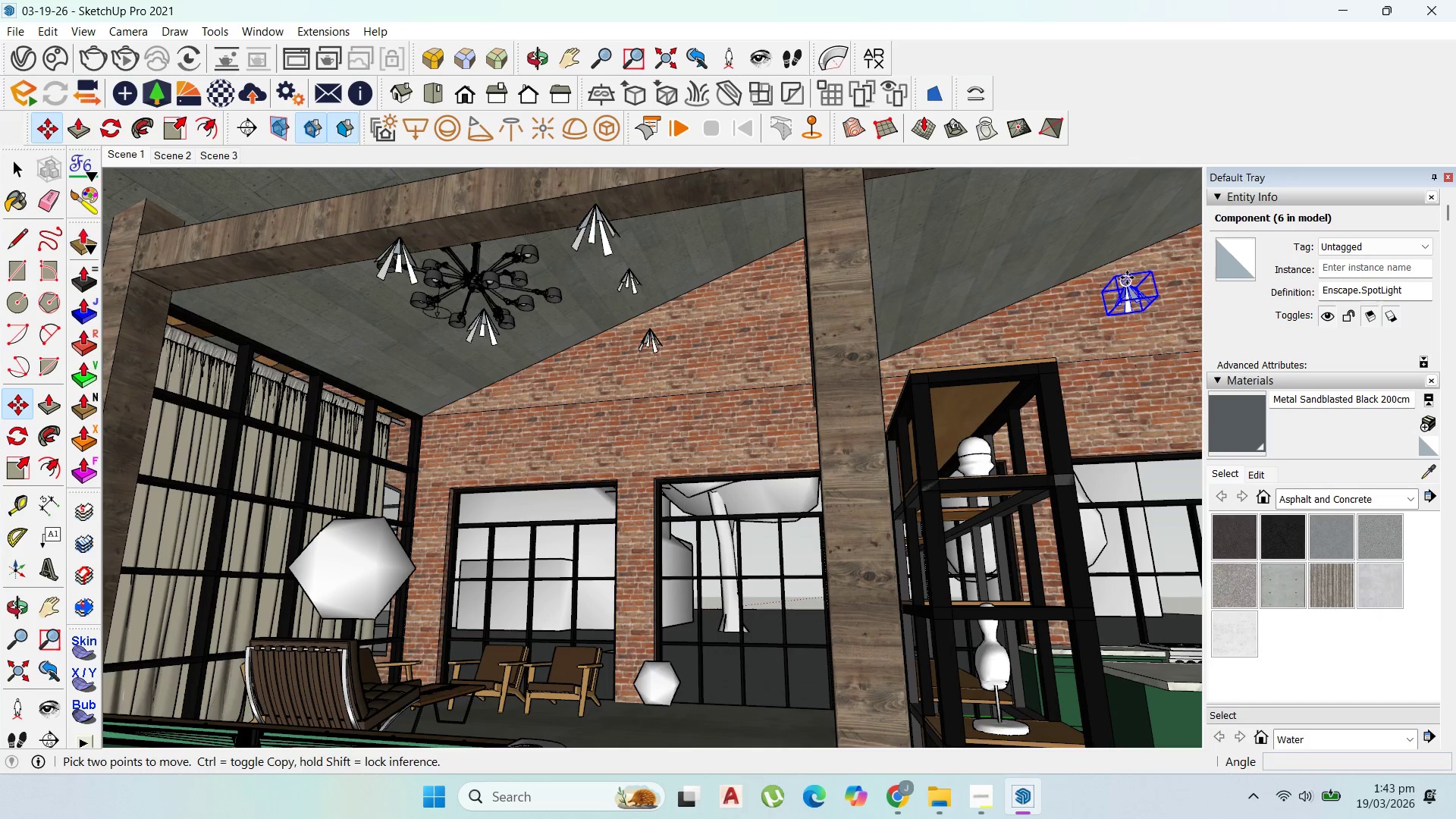 
key(Control+ControlLeft)
 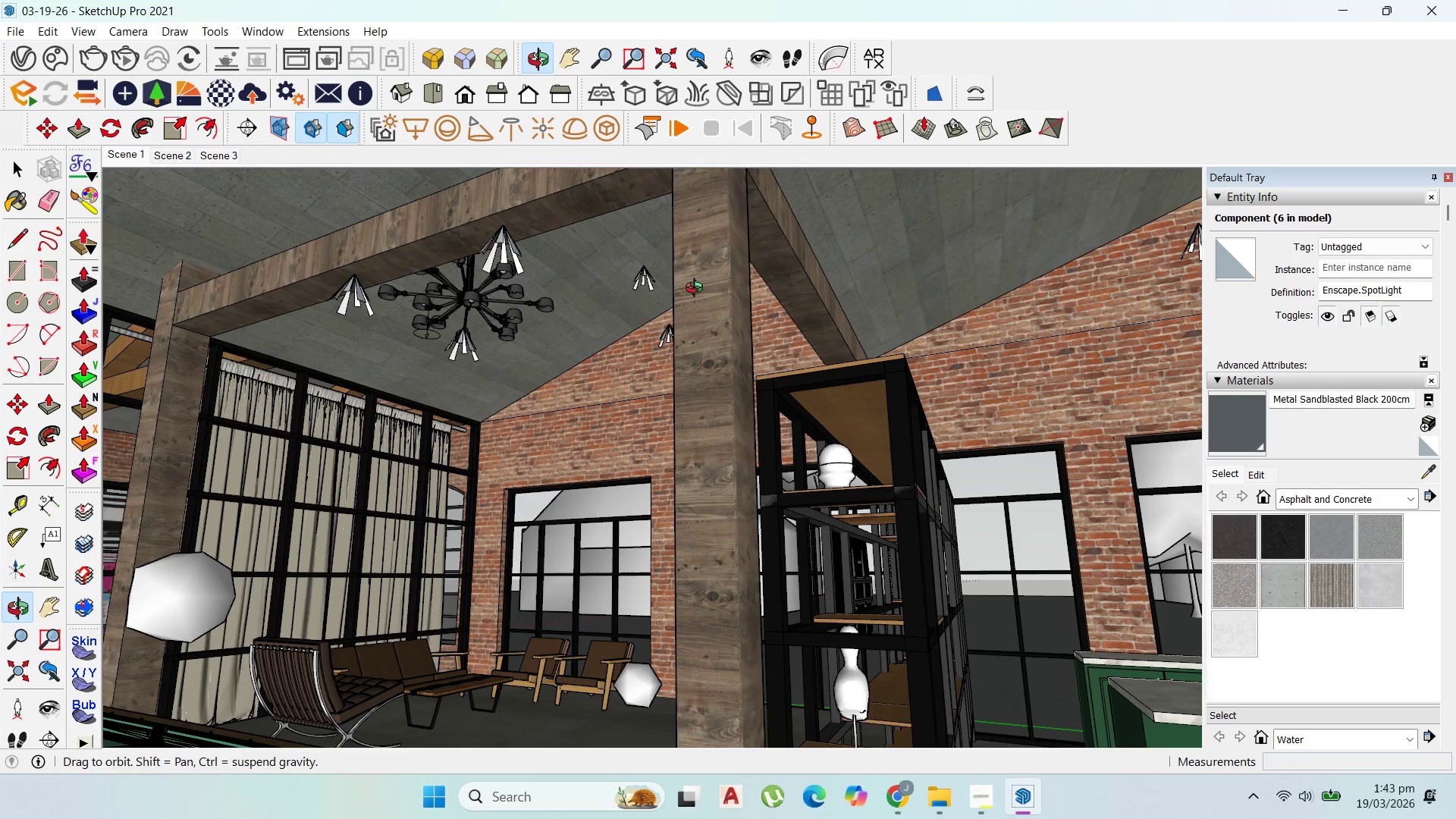 
scroll: coordinate [817, 366], scroll_direction: down, amount: 1.0
 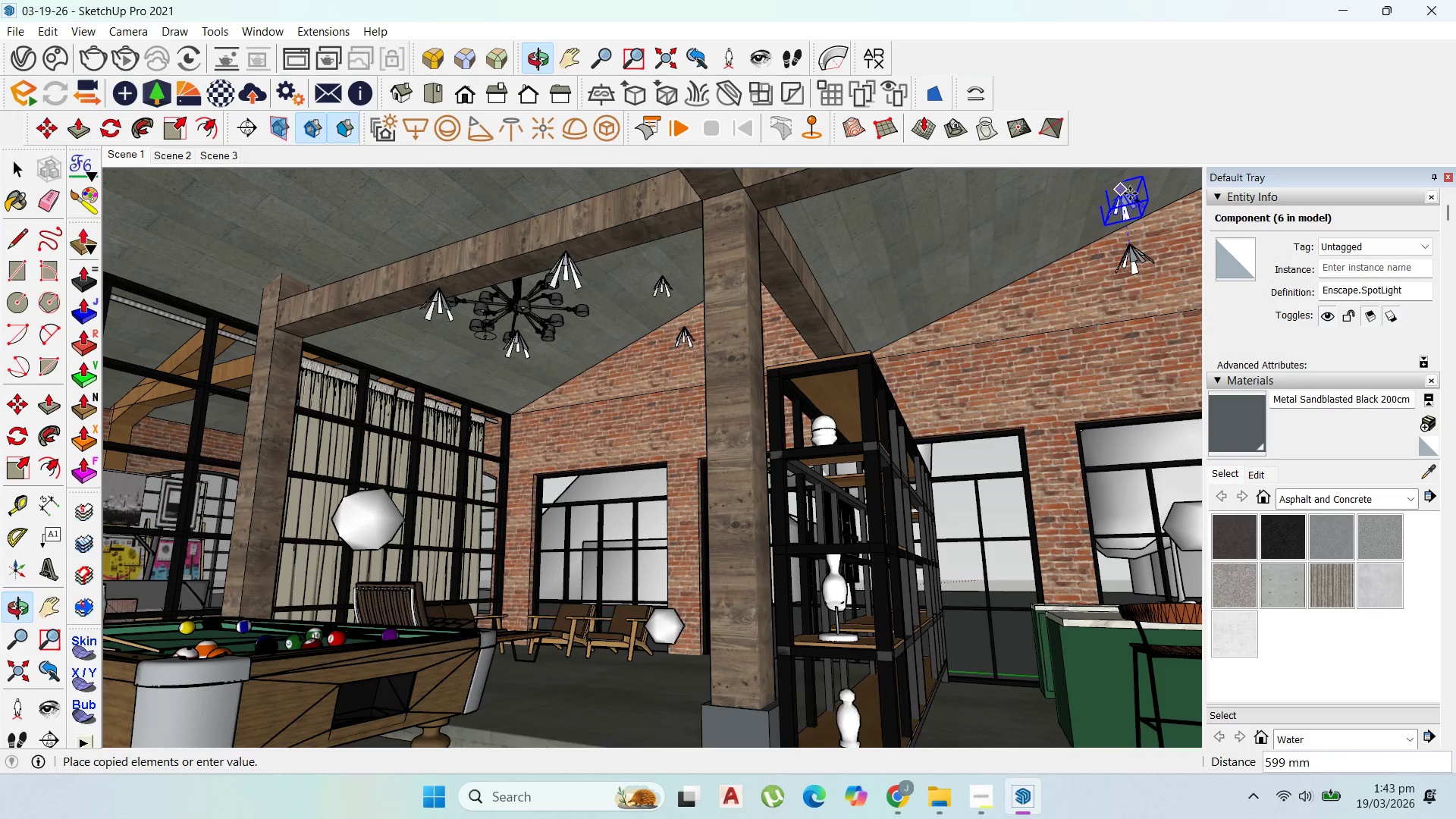 
left_click([1130, 193])
 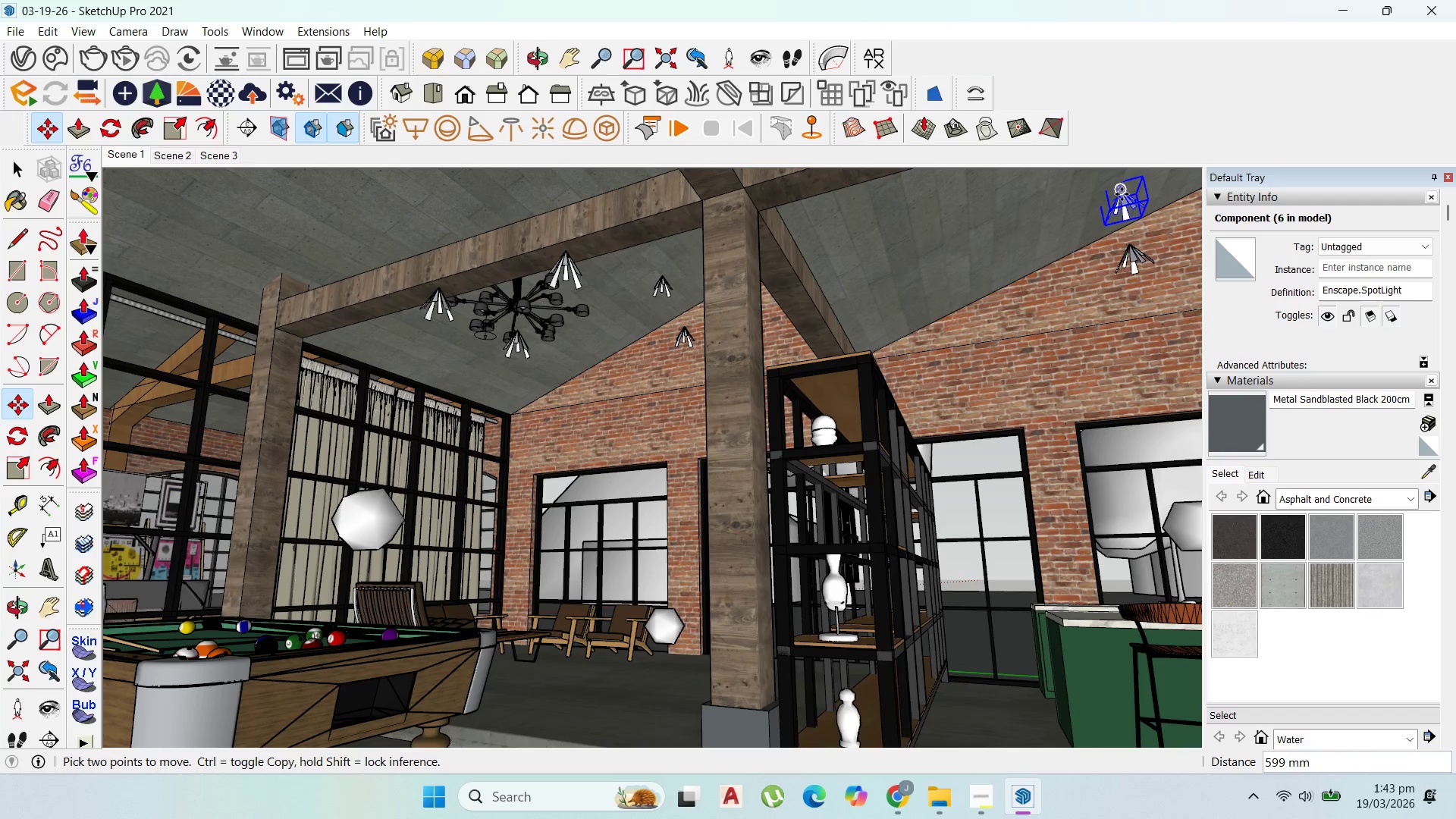 
left_click([1122, 193])
 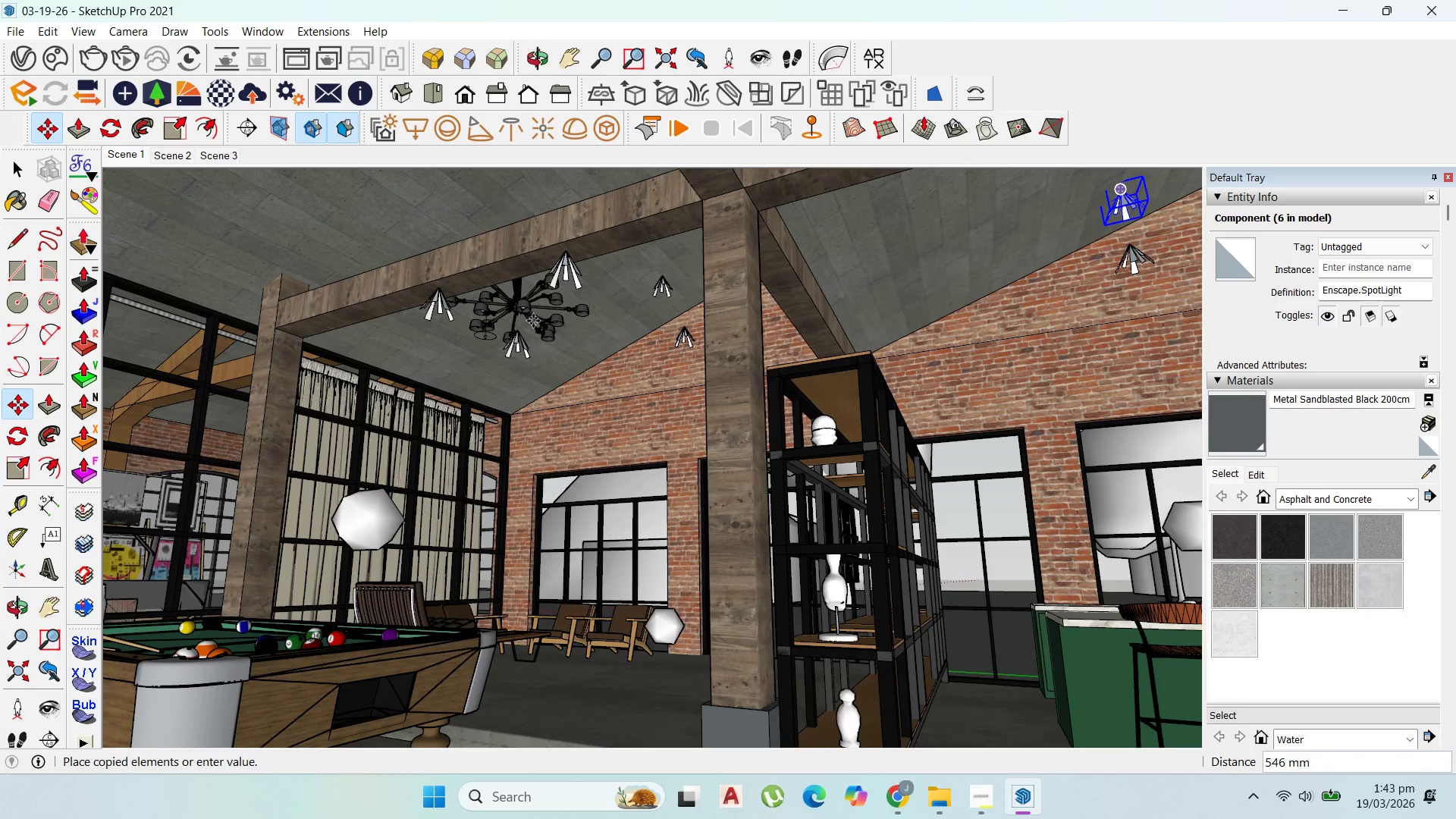 
key(Control+ControlLeft)
 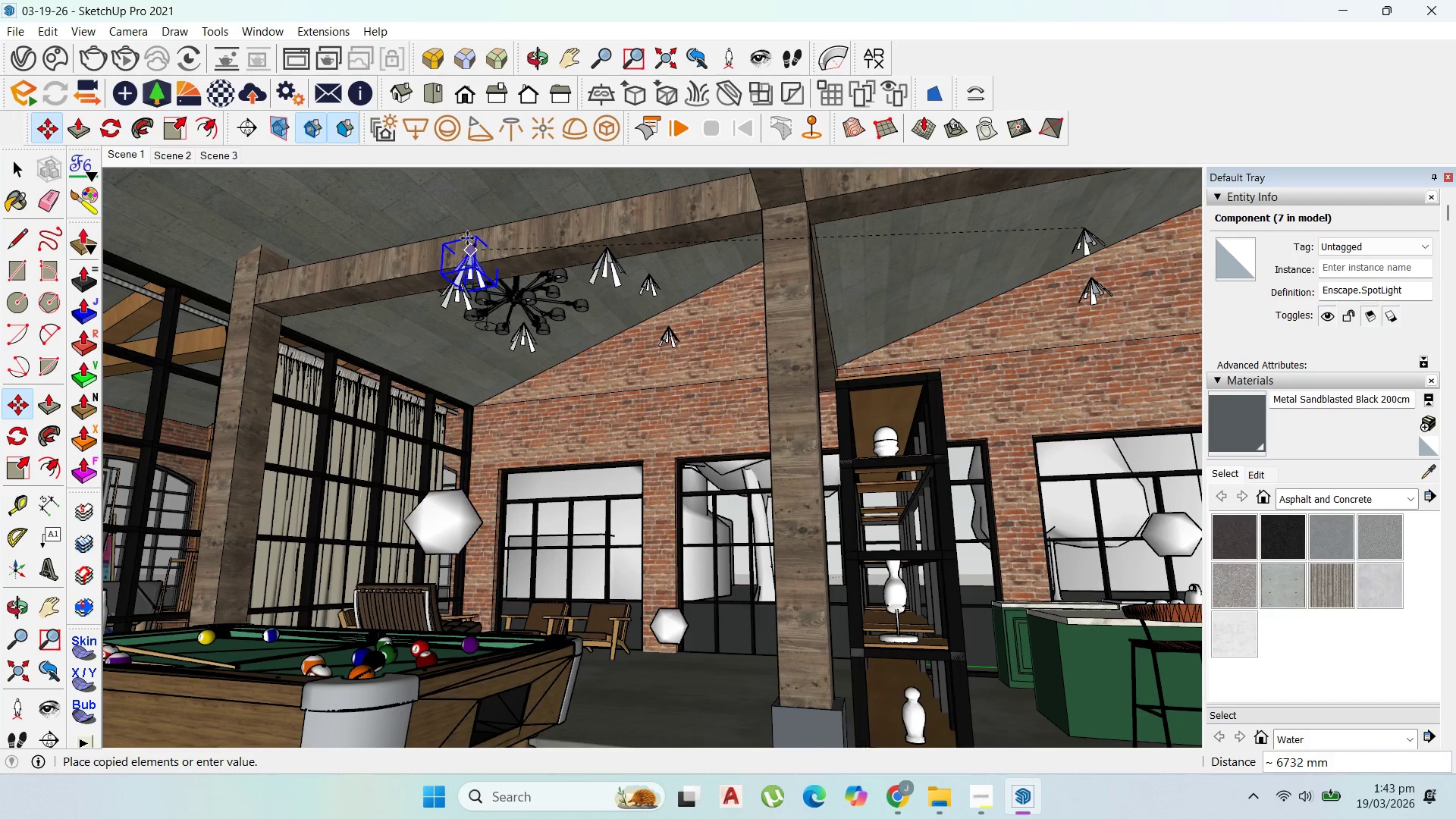 
left_click([482, 255])
 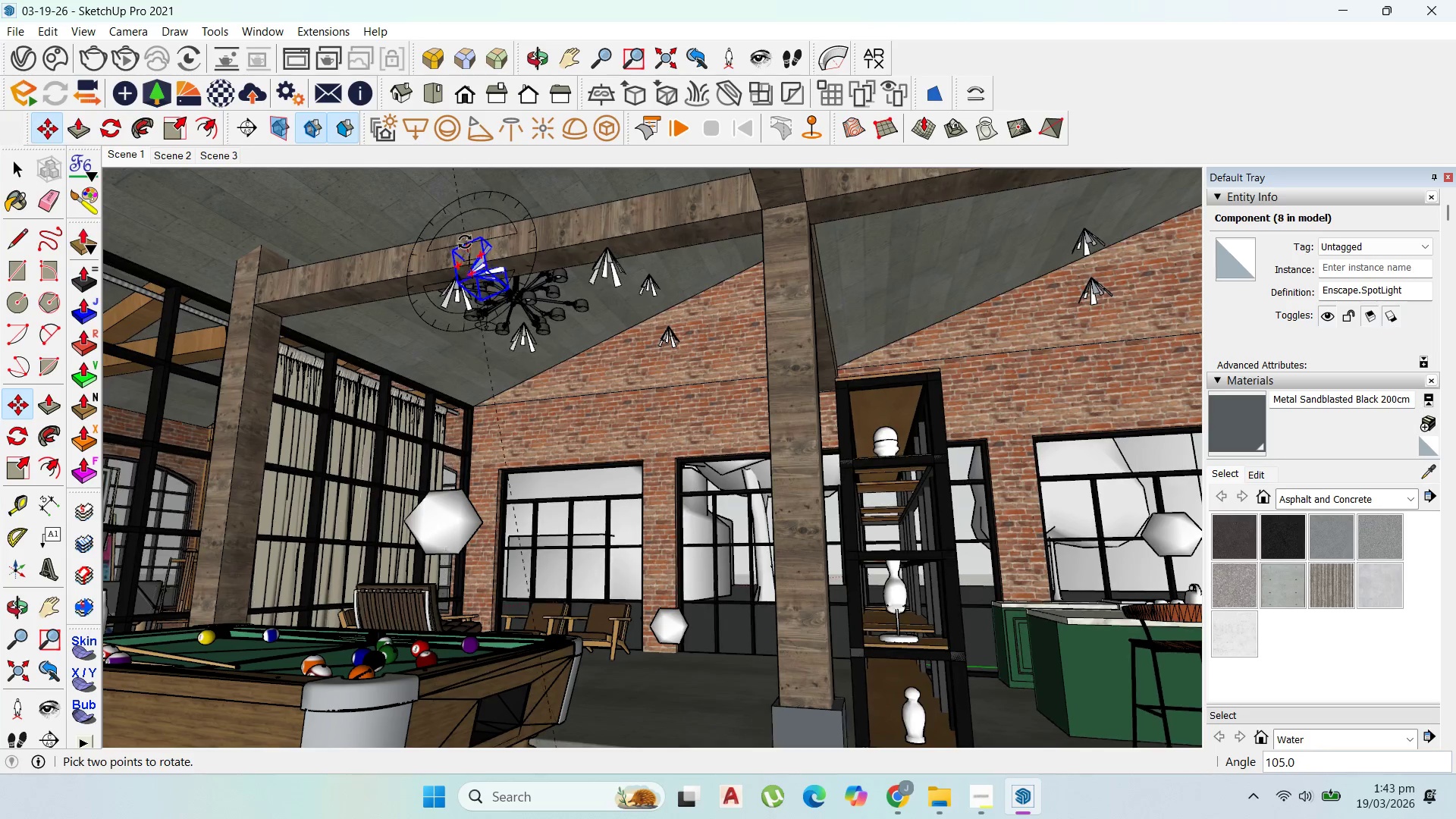 
key(Escape)
 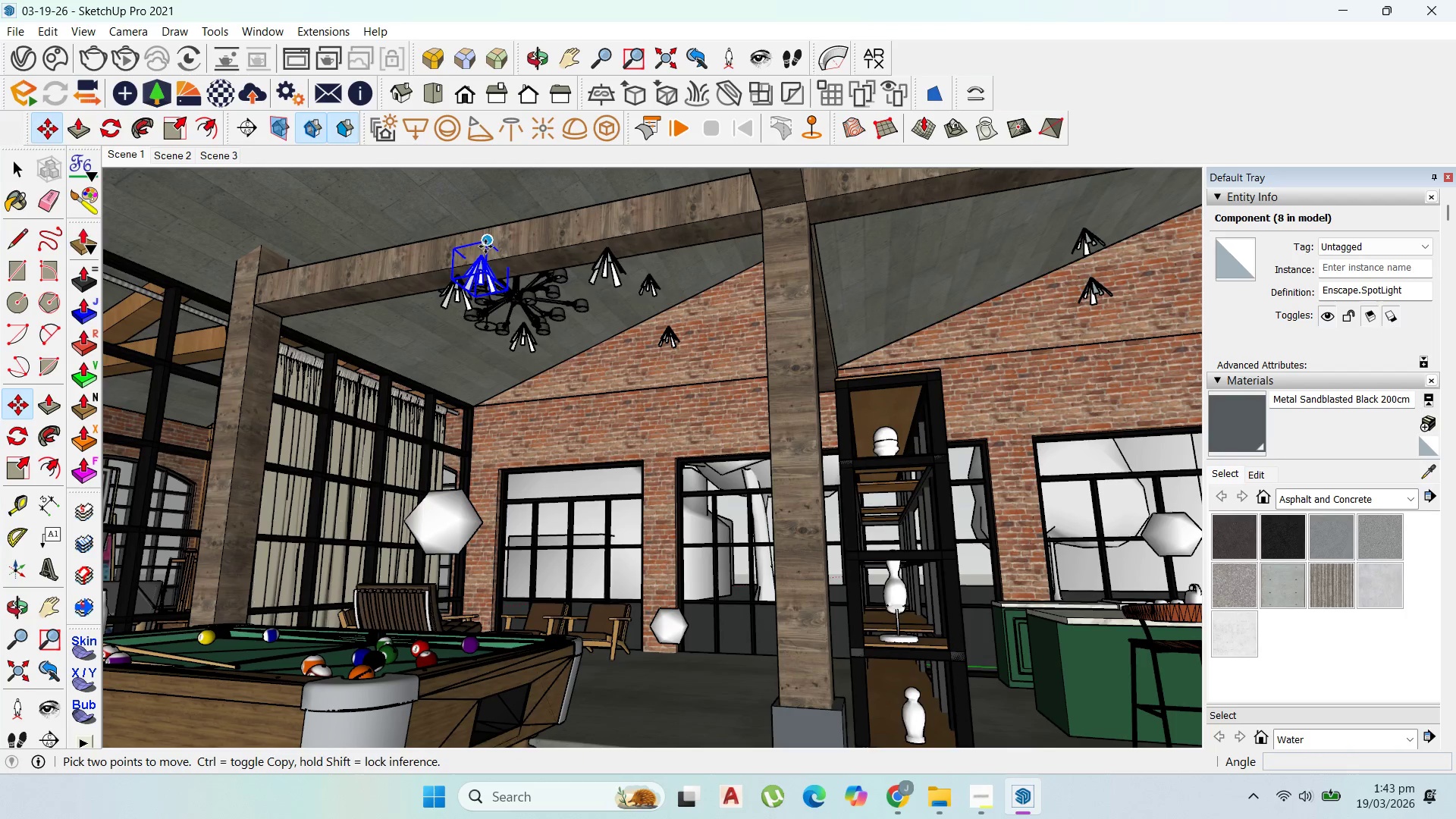 
left_click([485, 246])
 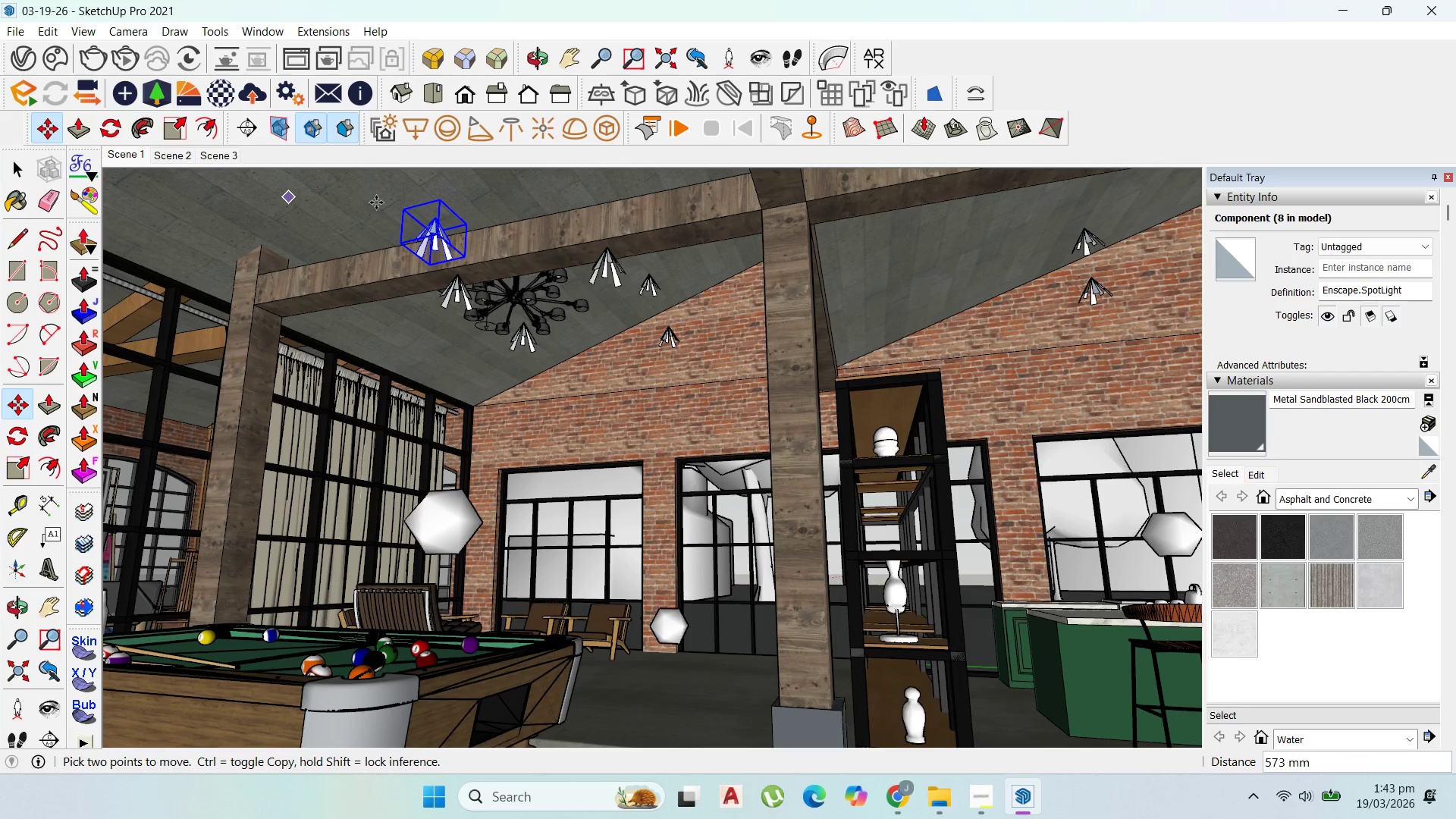 
left_click_drag(start_coordinate=[485, 246], to_coordinate=[483, 242])
 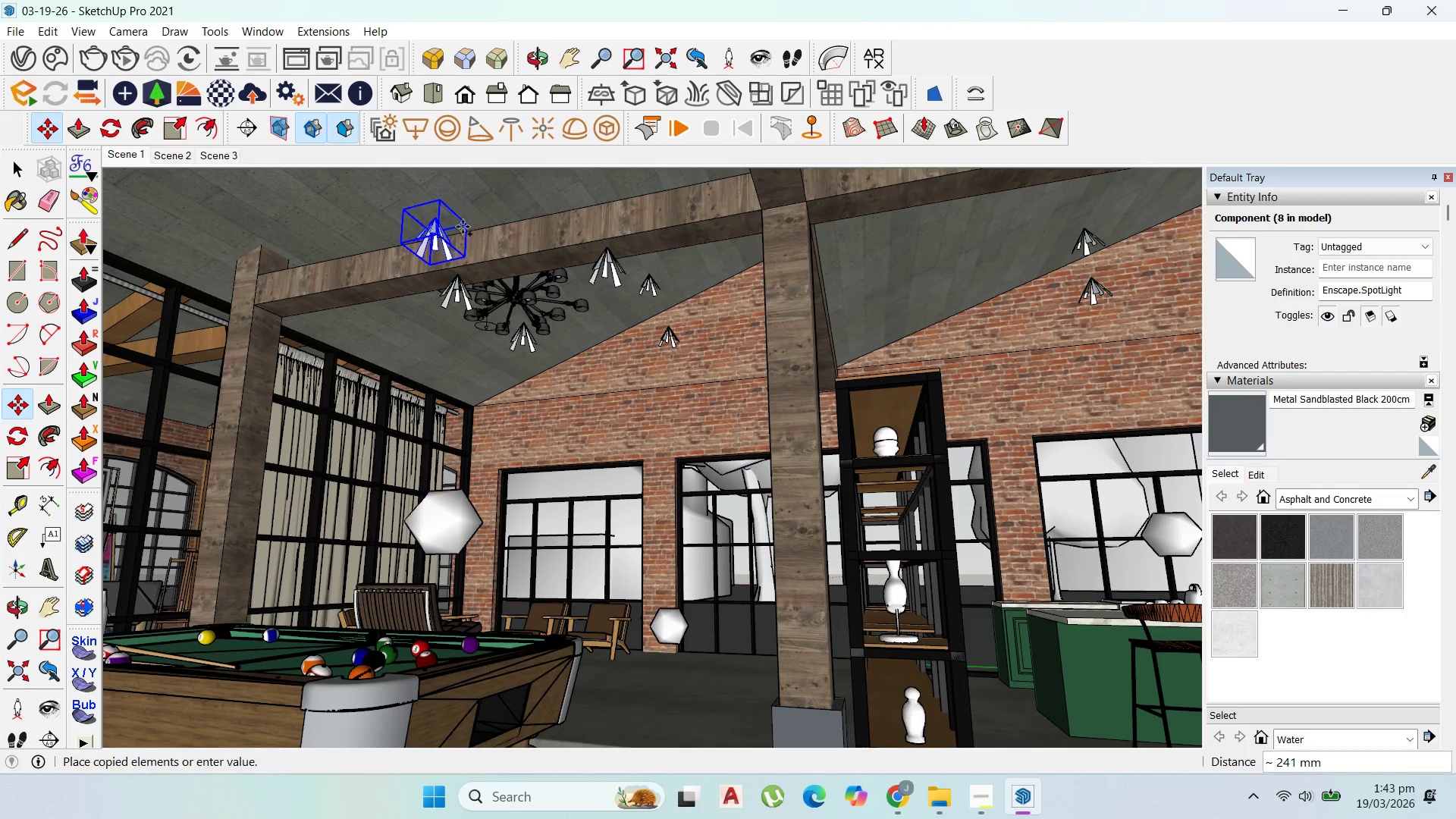 
key(Control+ControlLeft)
 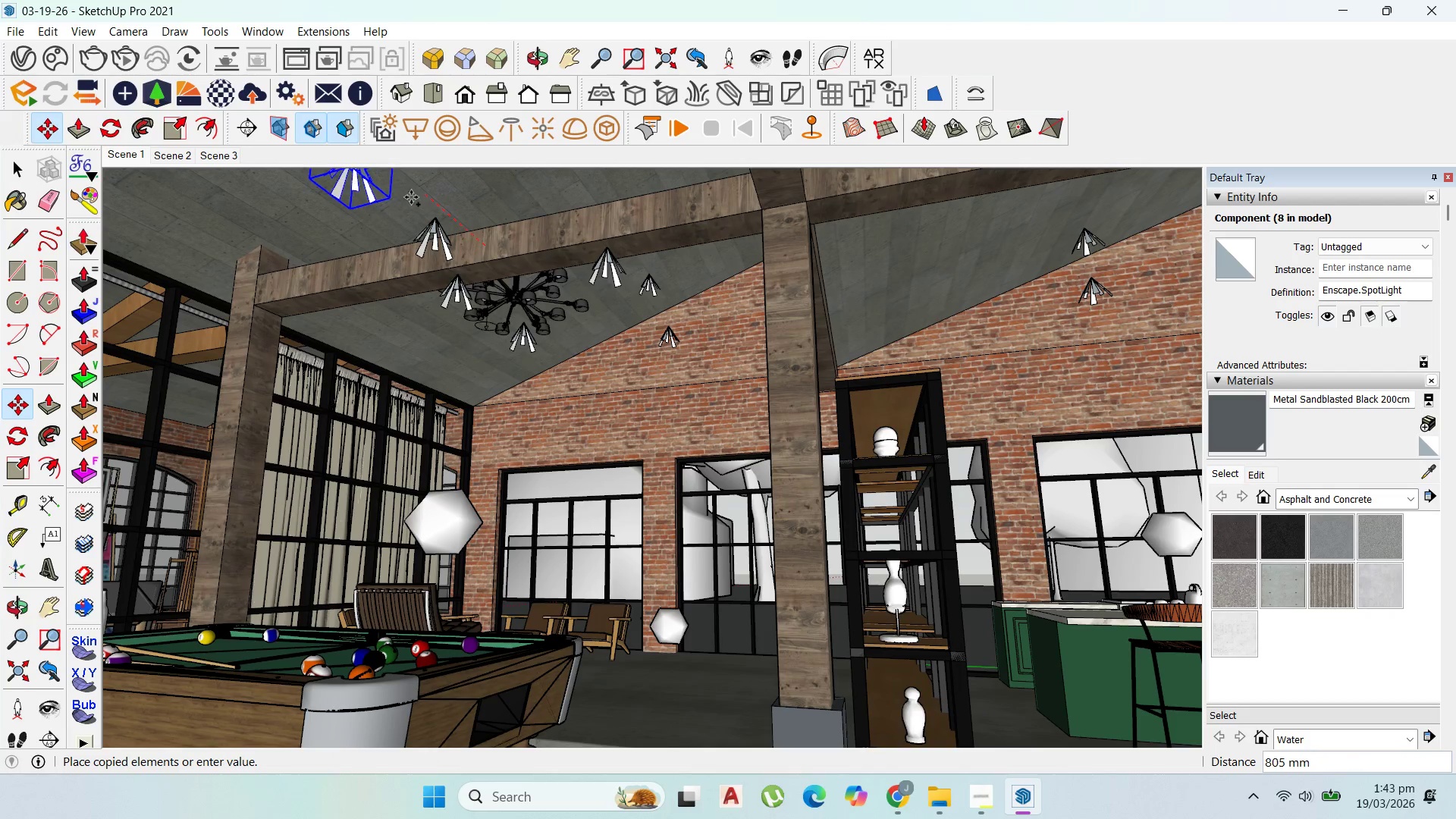 
left_click([411, 197])
 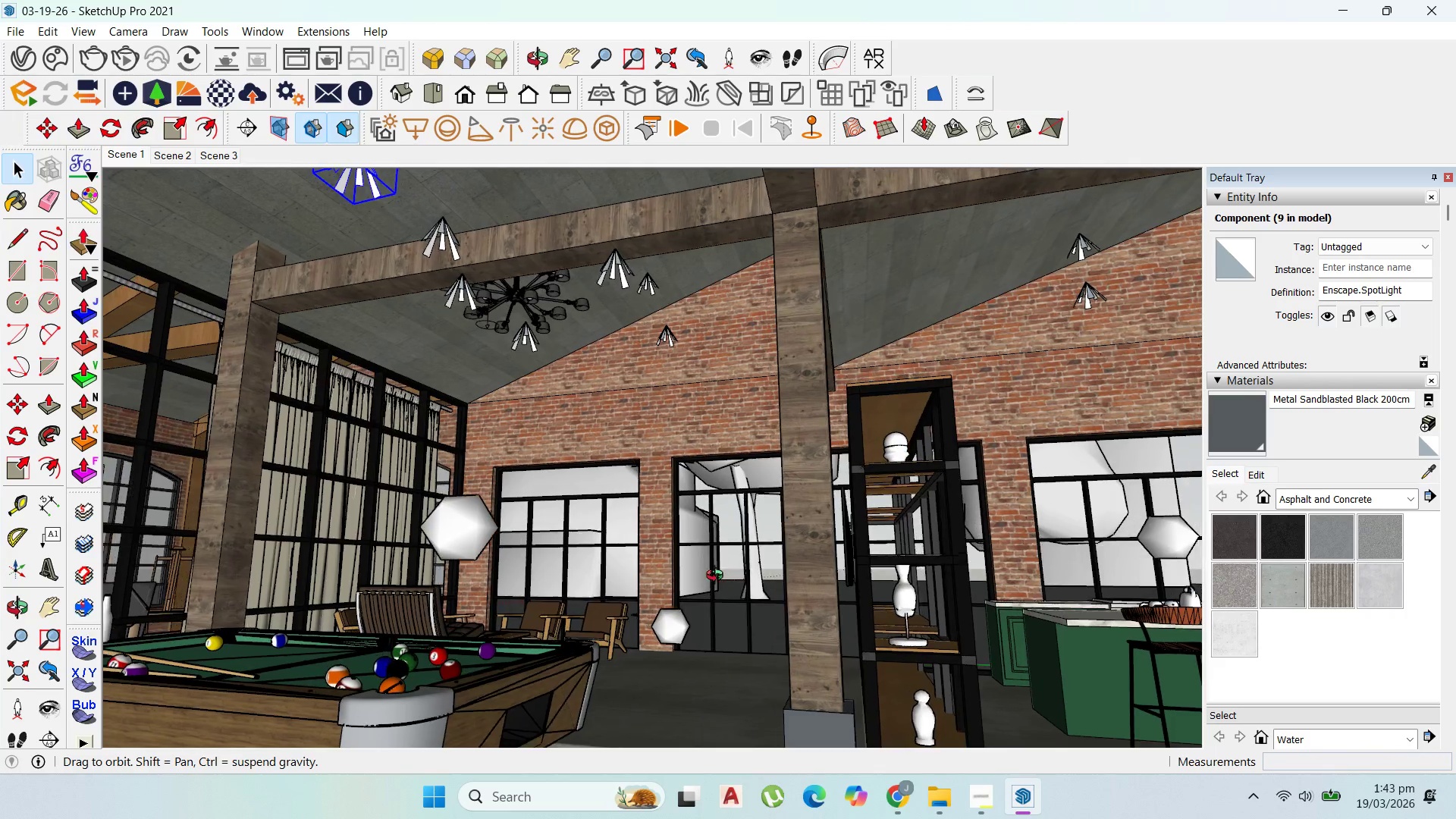 
scroll: coordinate [878, 604], scroll_direction: up, amount: 4.0
 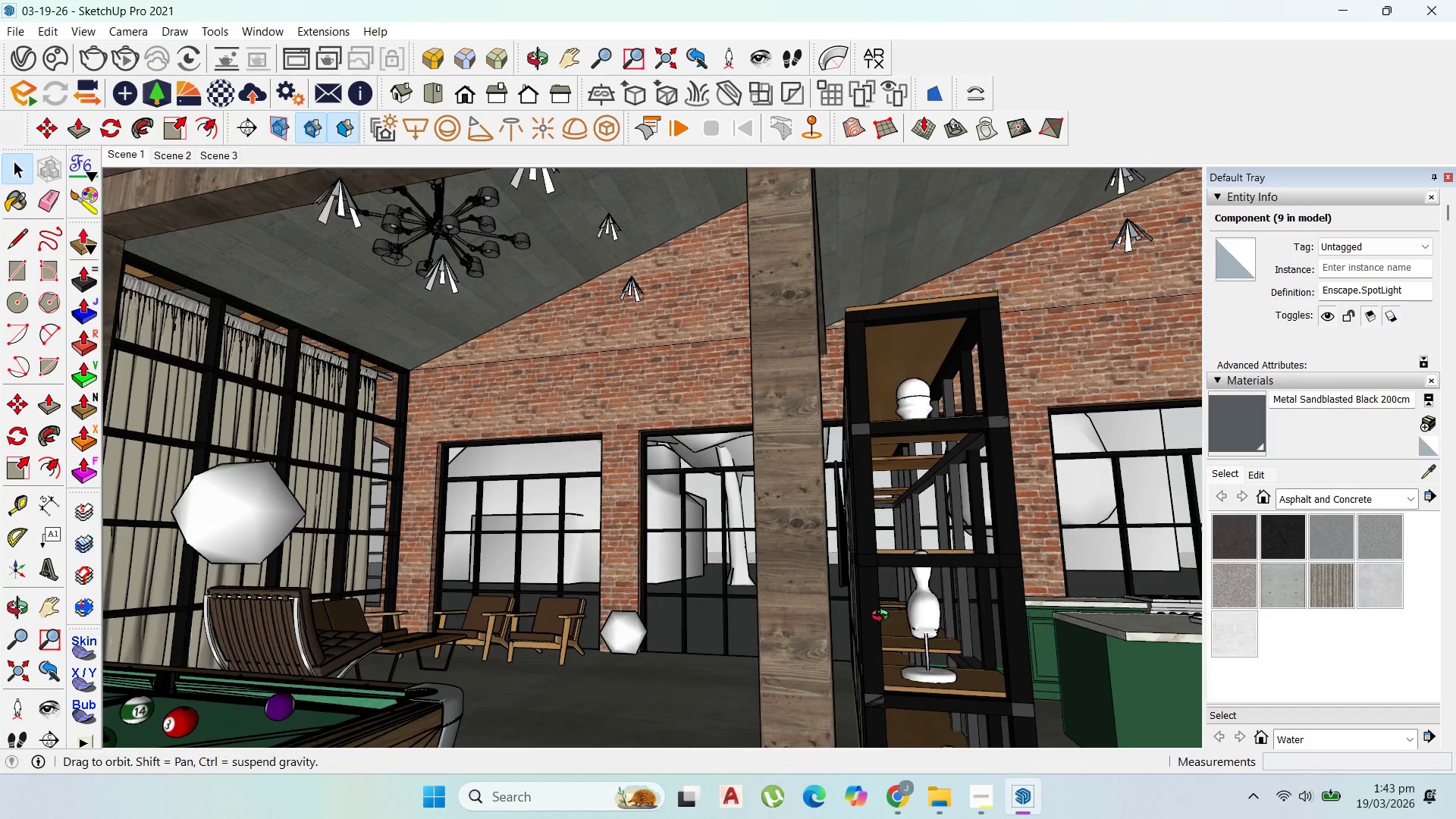 
left_click([919, 623])
 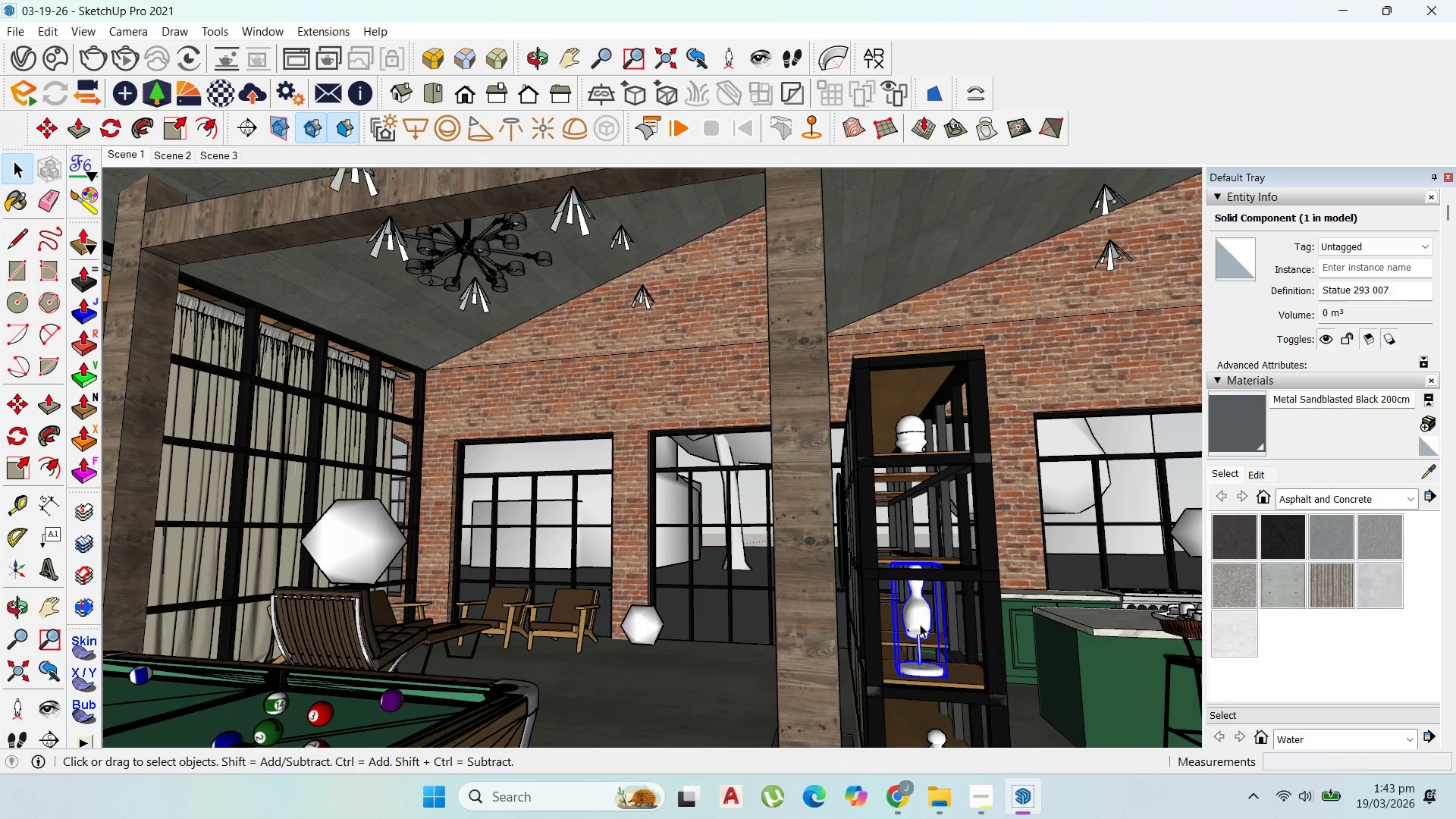 
scroll: coordinate [883, 617], scroll_direction: down, amount: 1.0
 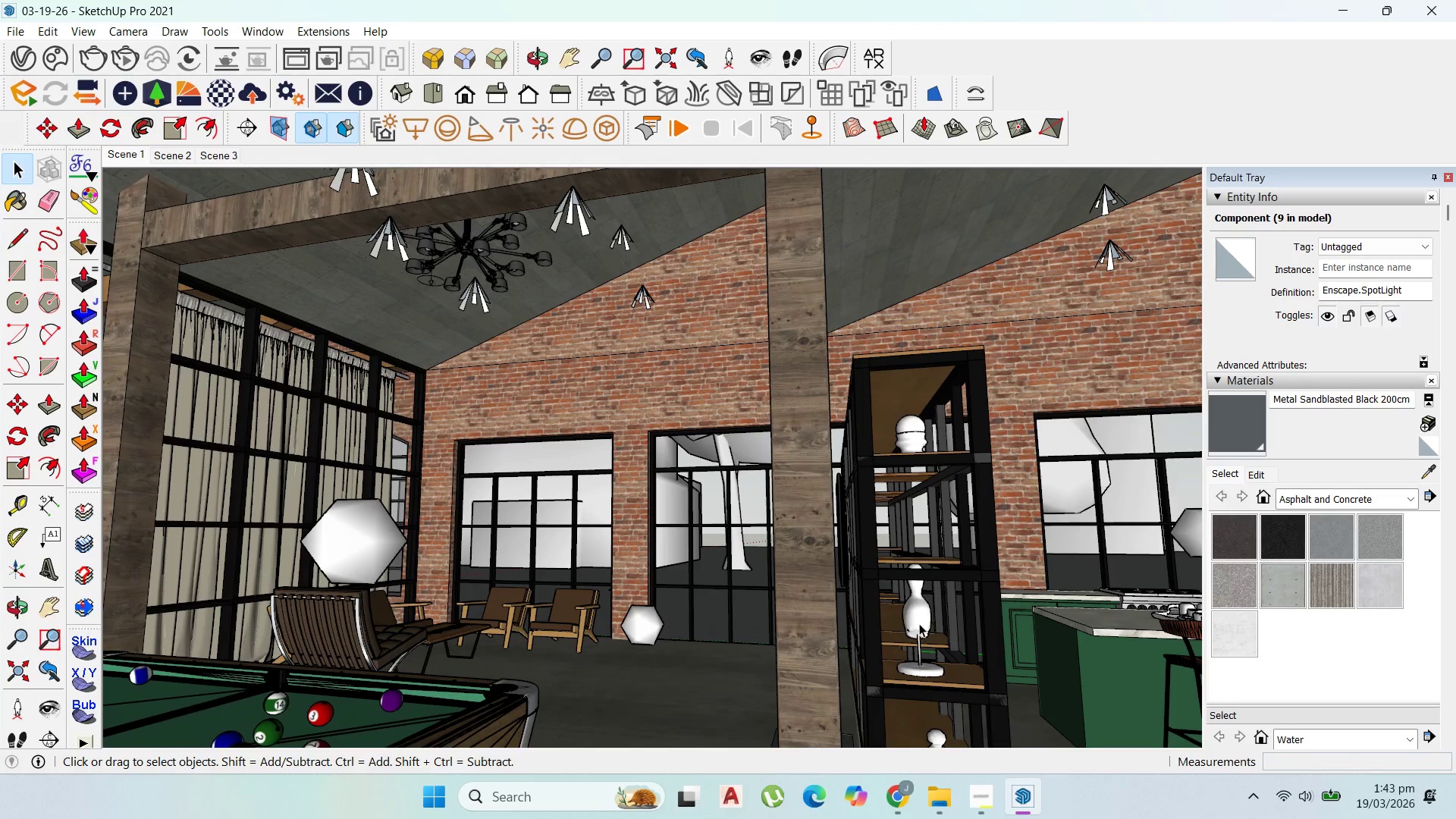 
key(Delete)
 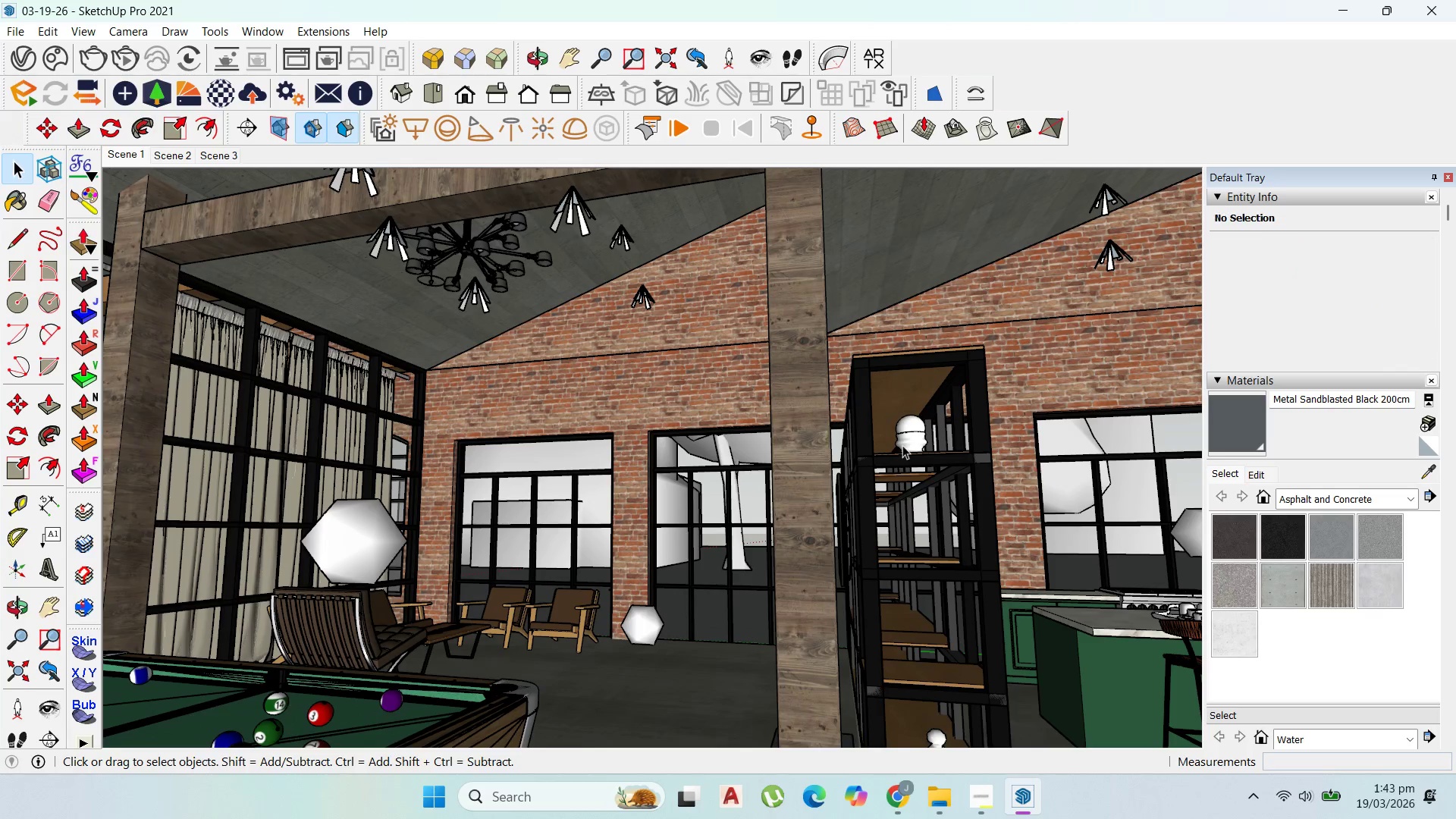 
left_click([902, 445])
 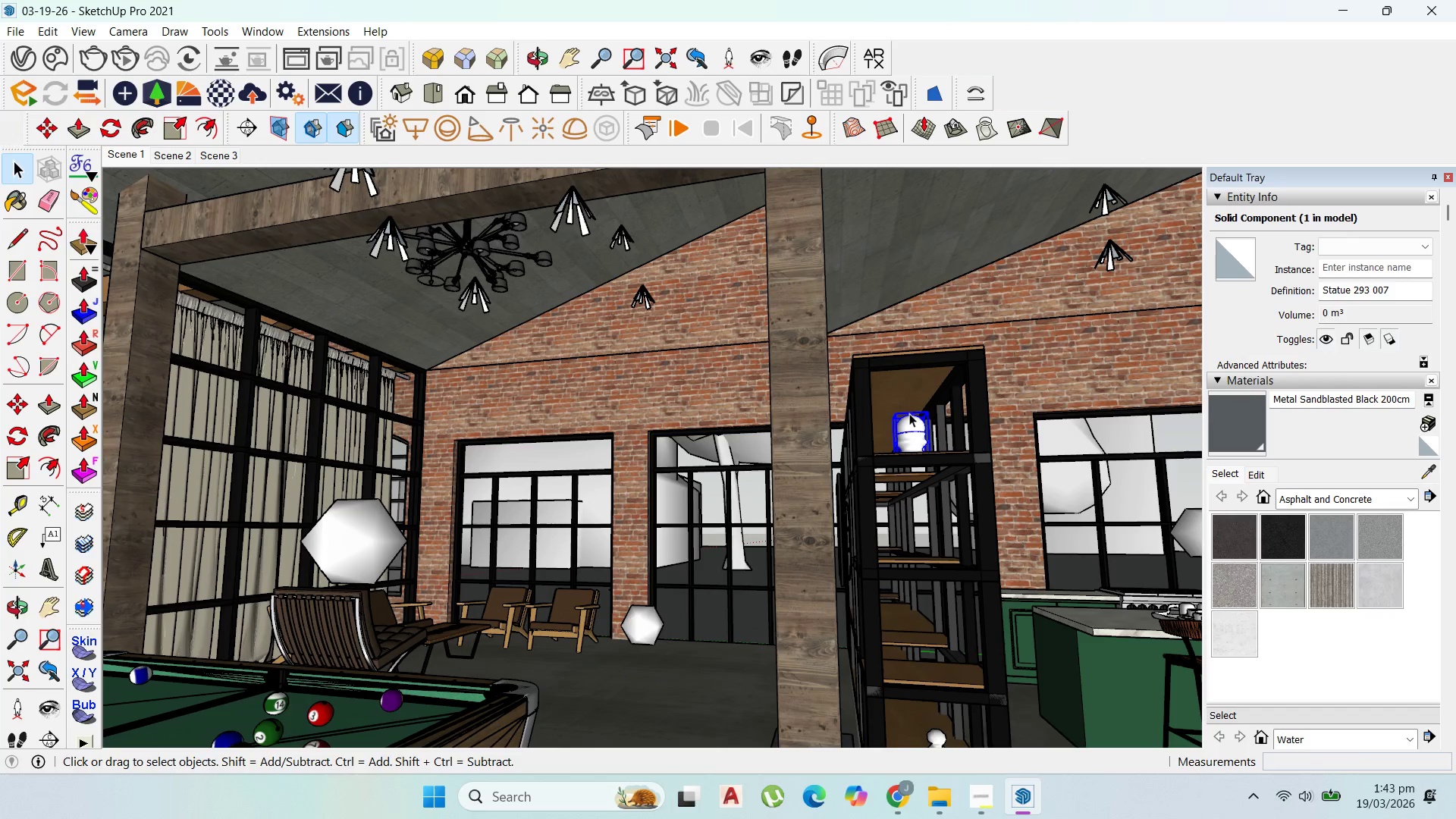 
key(Delete)
 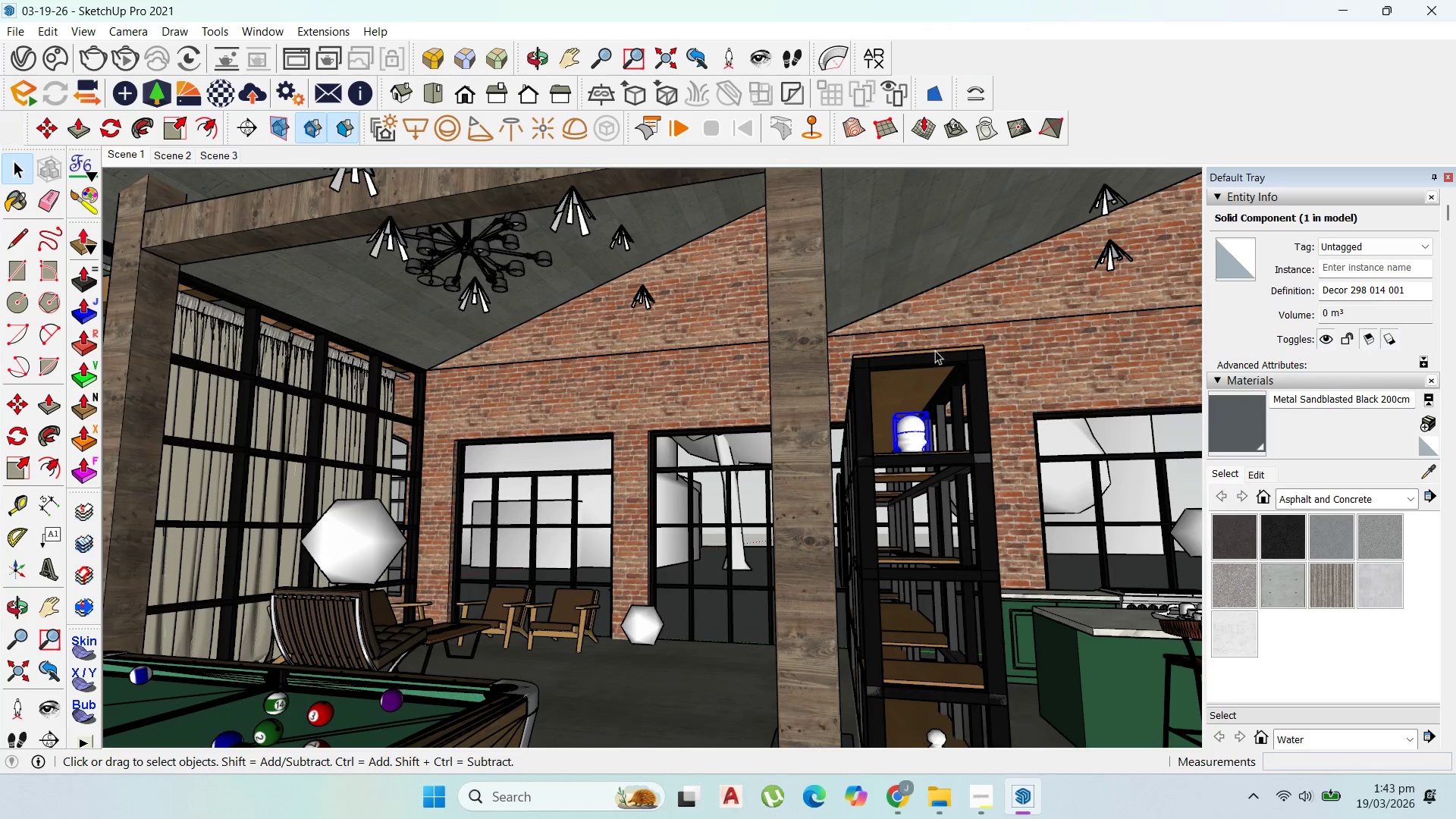 
scroll: coordinate [934, 347], scroll_direction: down, amount: 3.0
 